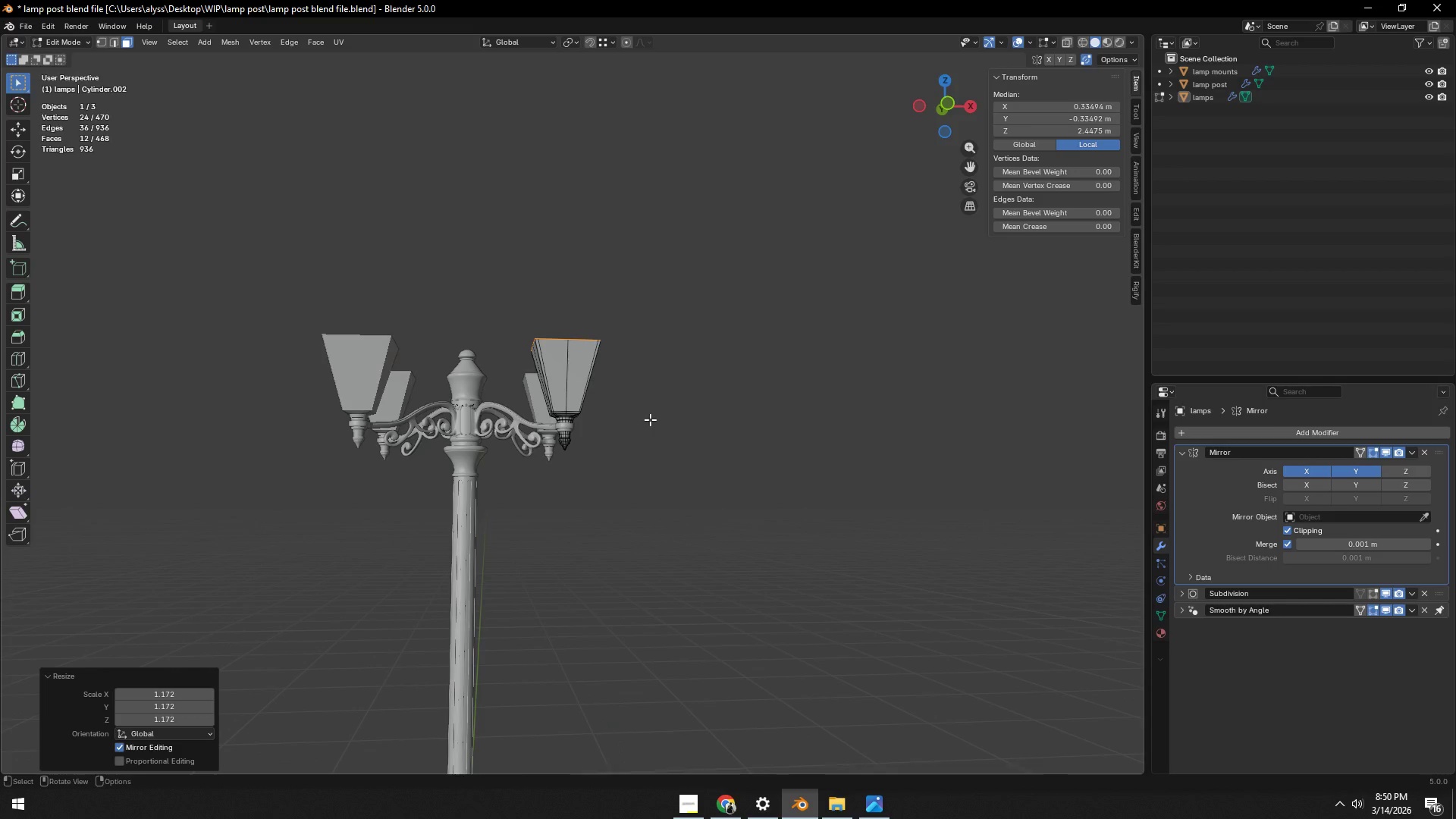 
scroll: coordinate [650, 419], scroll_direction: down, amount: 4.0
 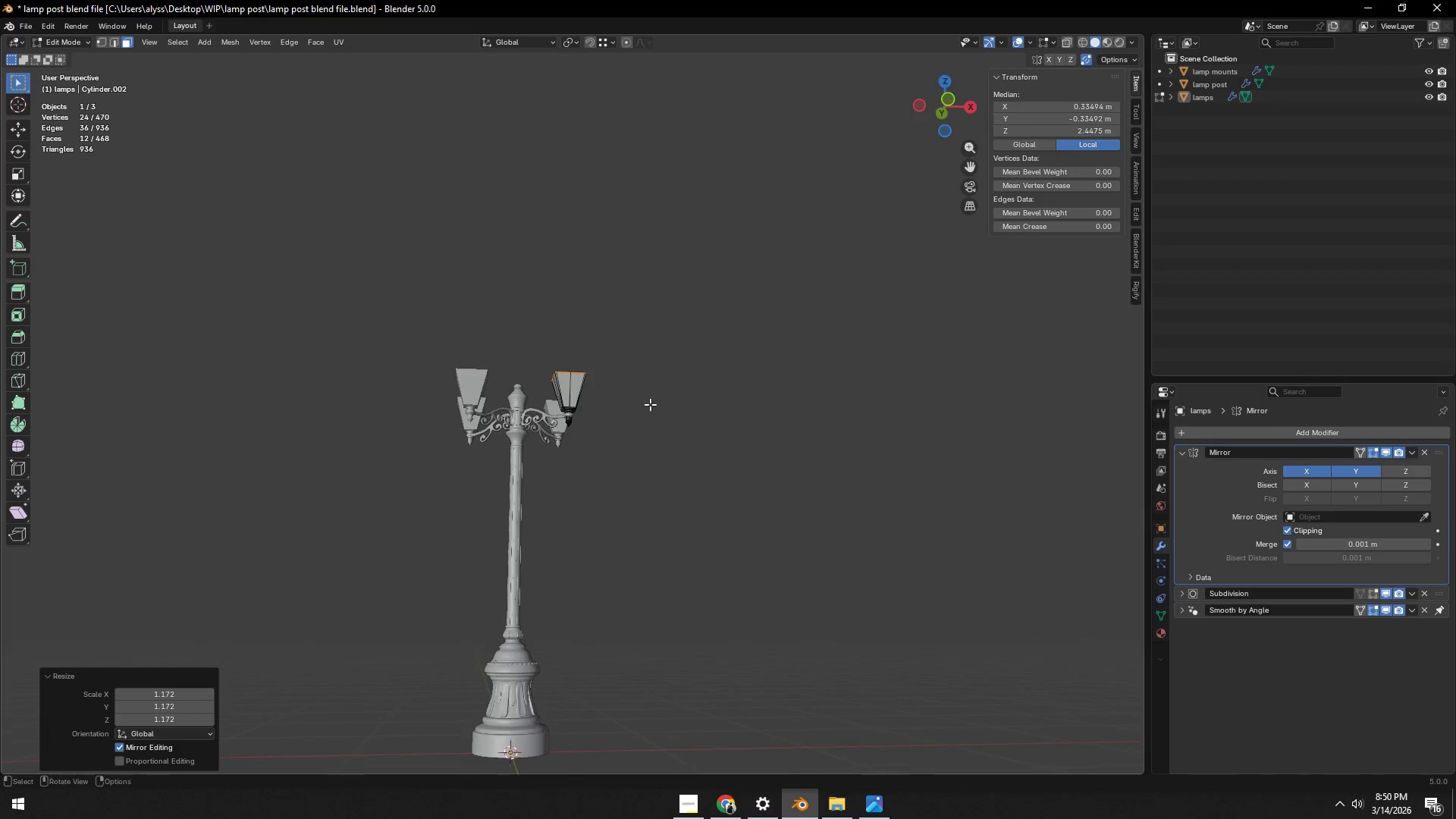 
type(gz)
 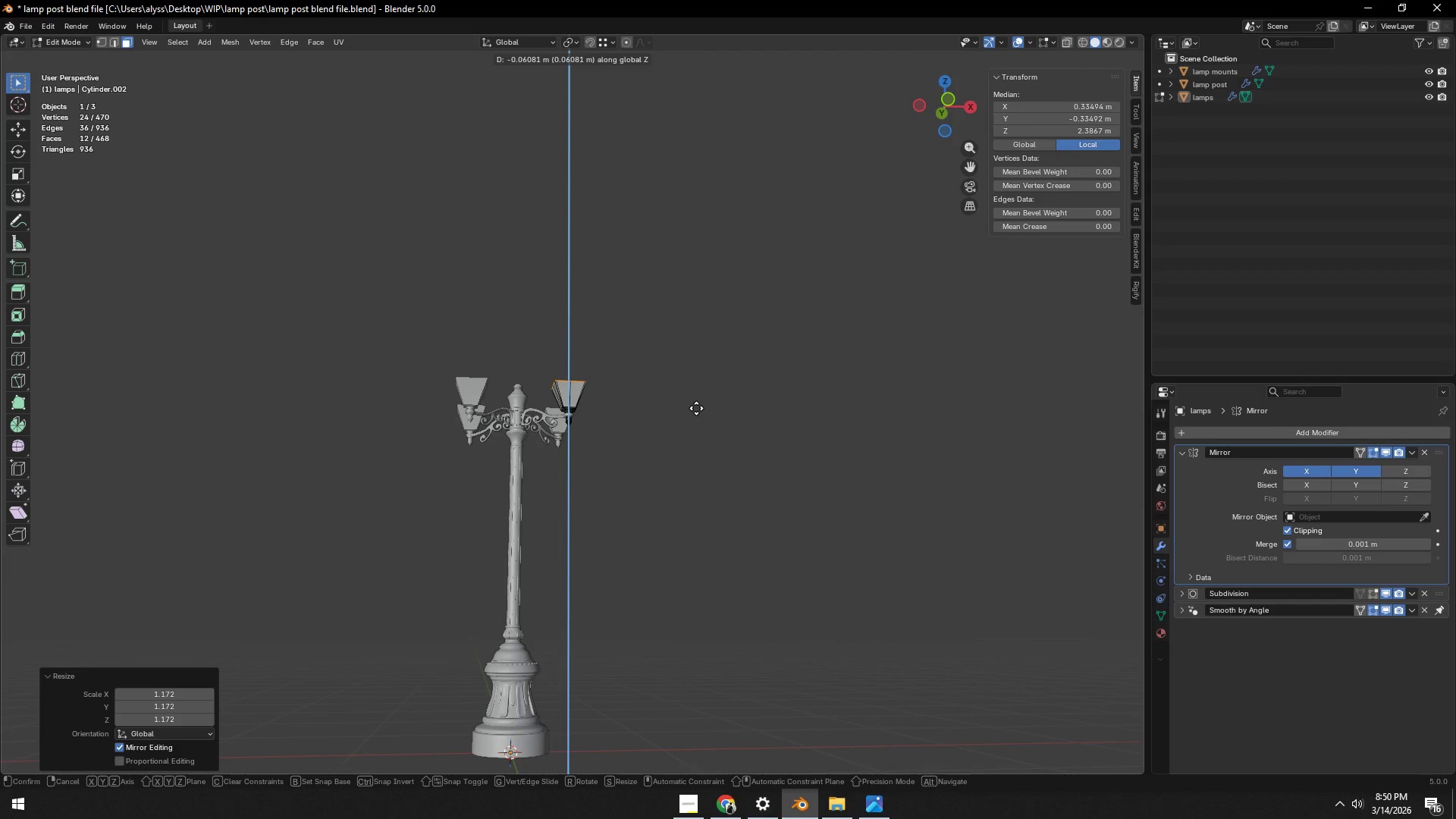 
left_click([696, 408])
 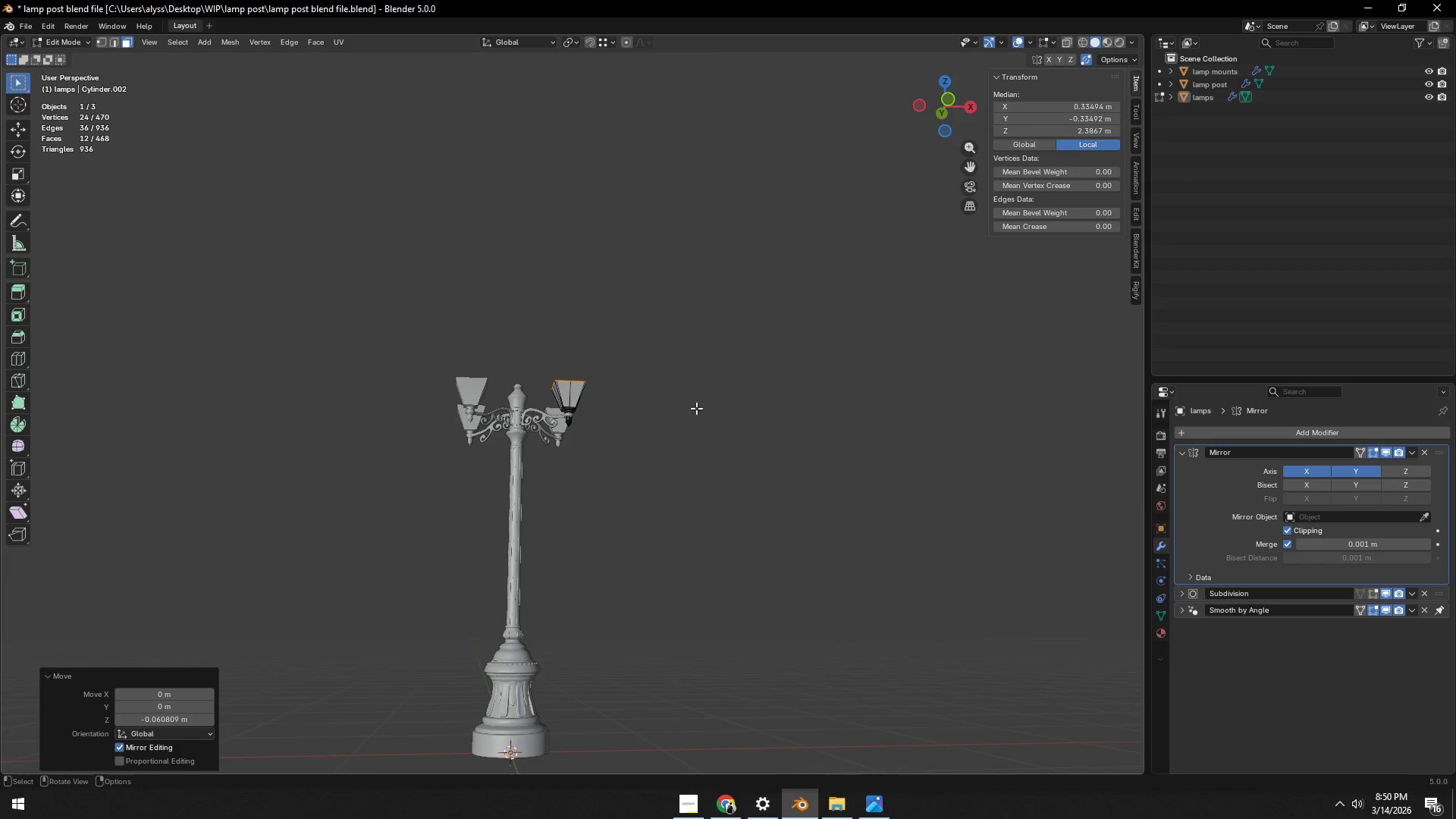 
key(S)
 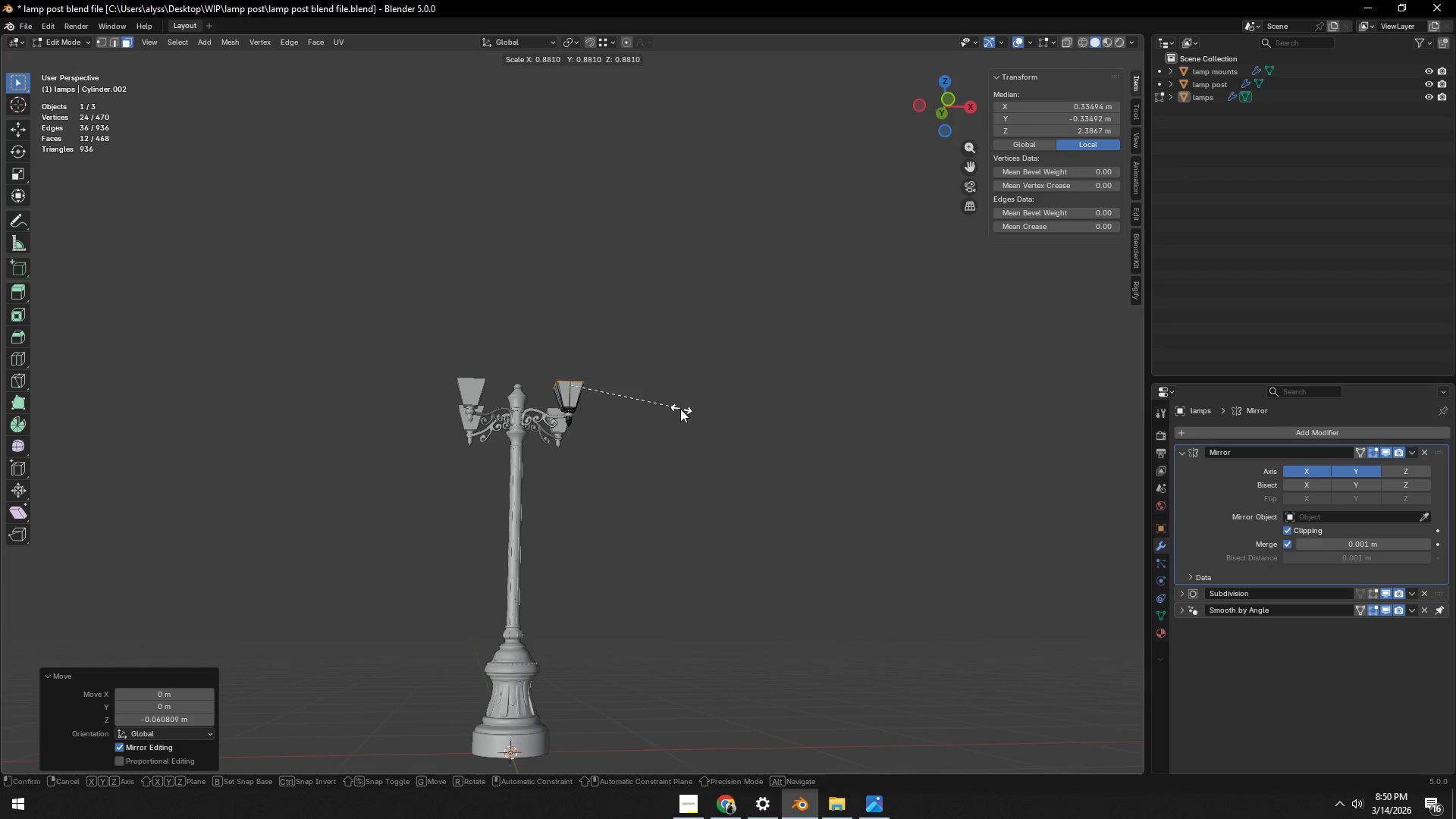 
left_click([679, 410])
 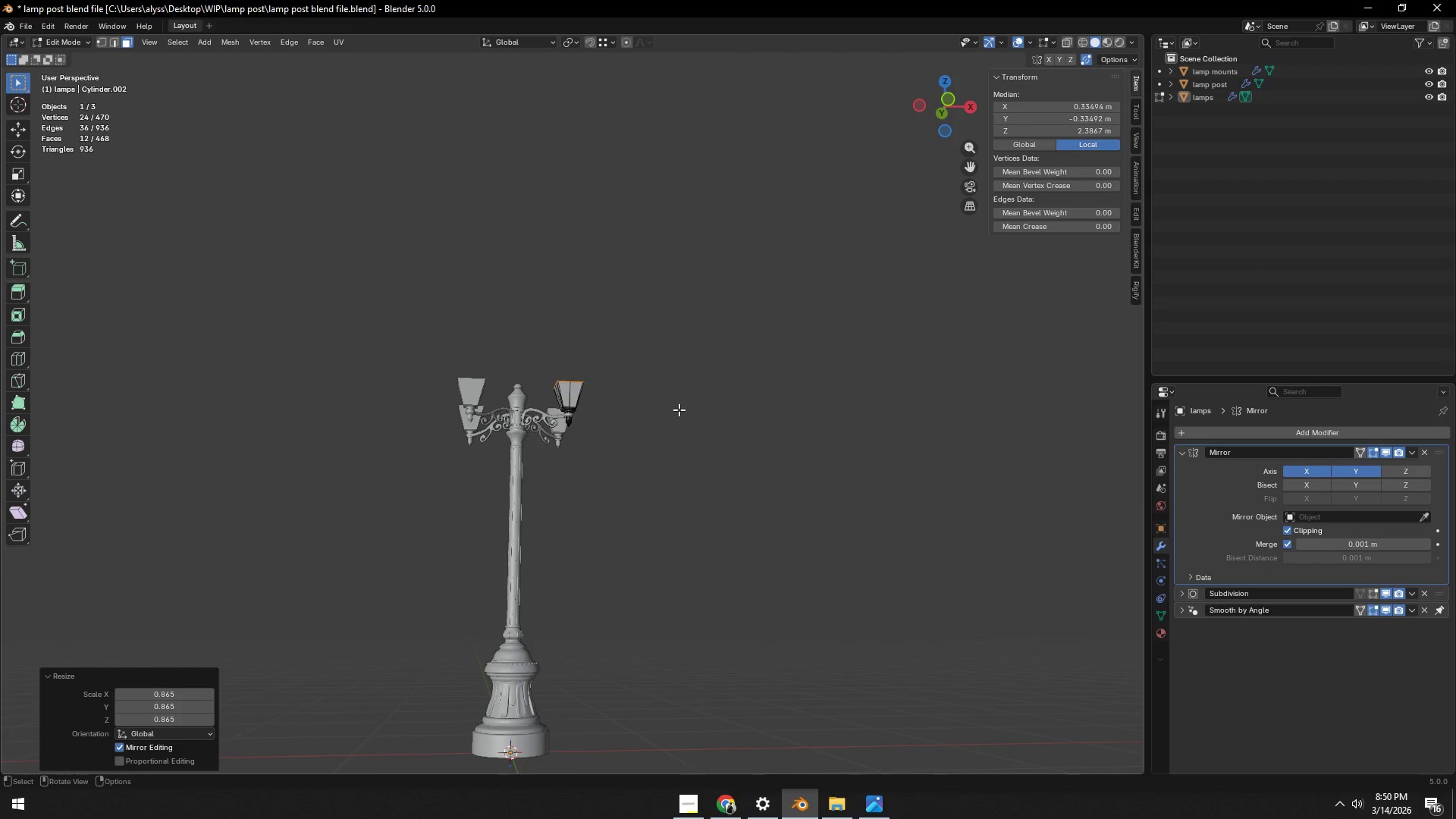 
type(gz)
 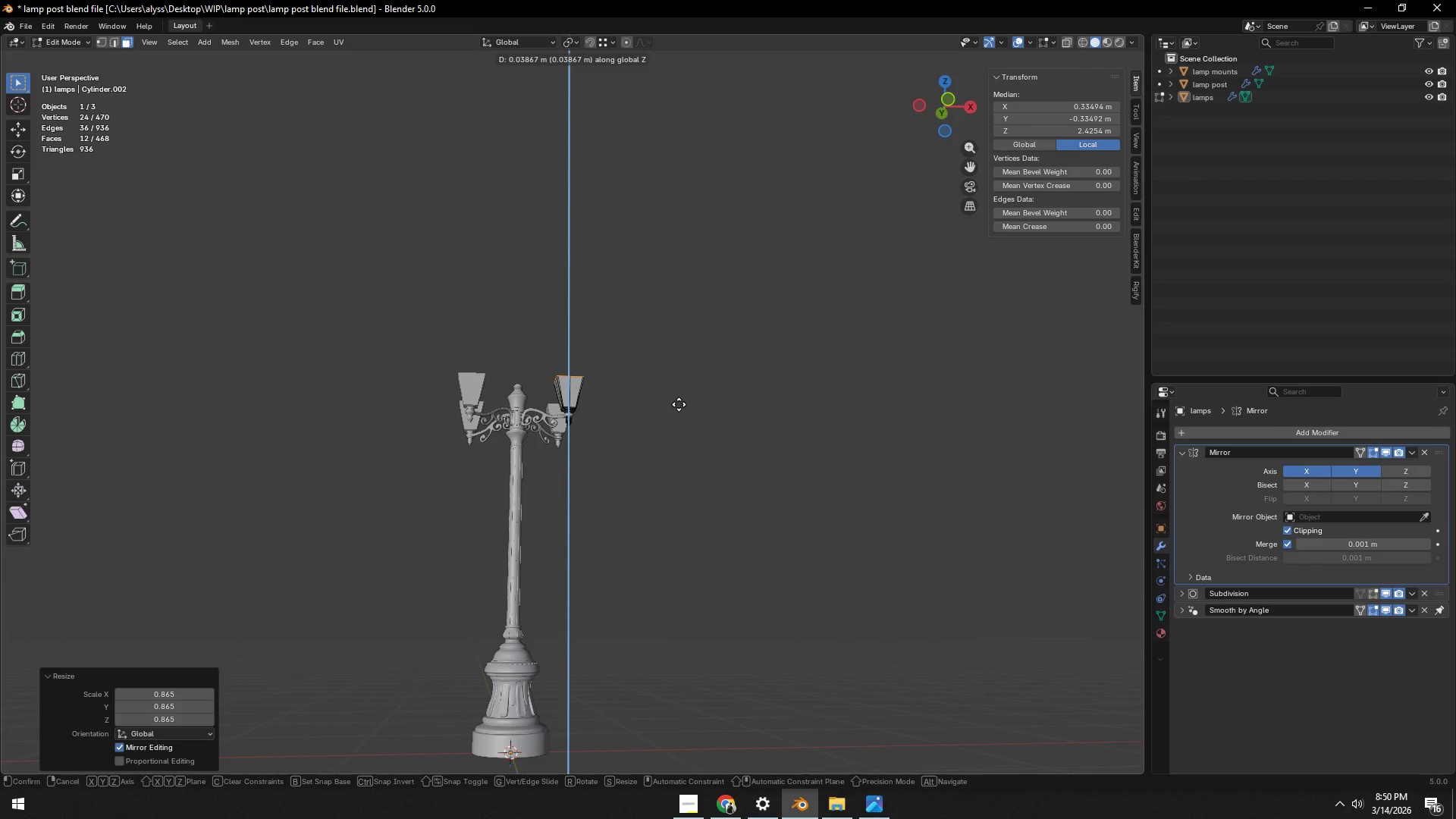 
left_click([679, 404])
 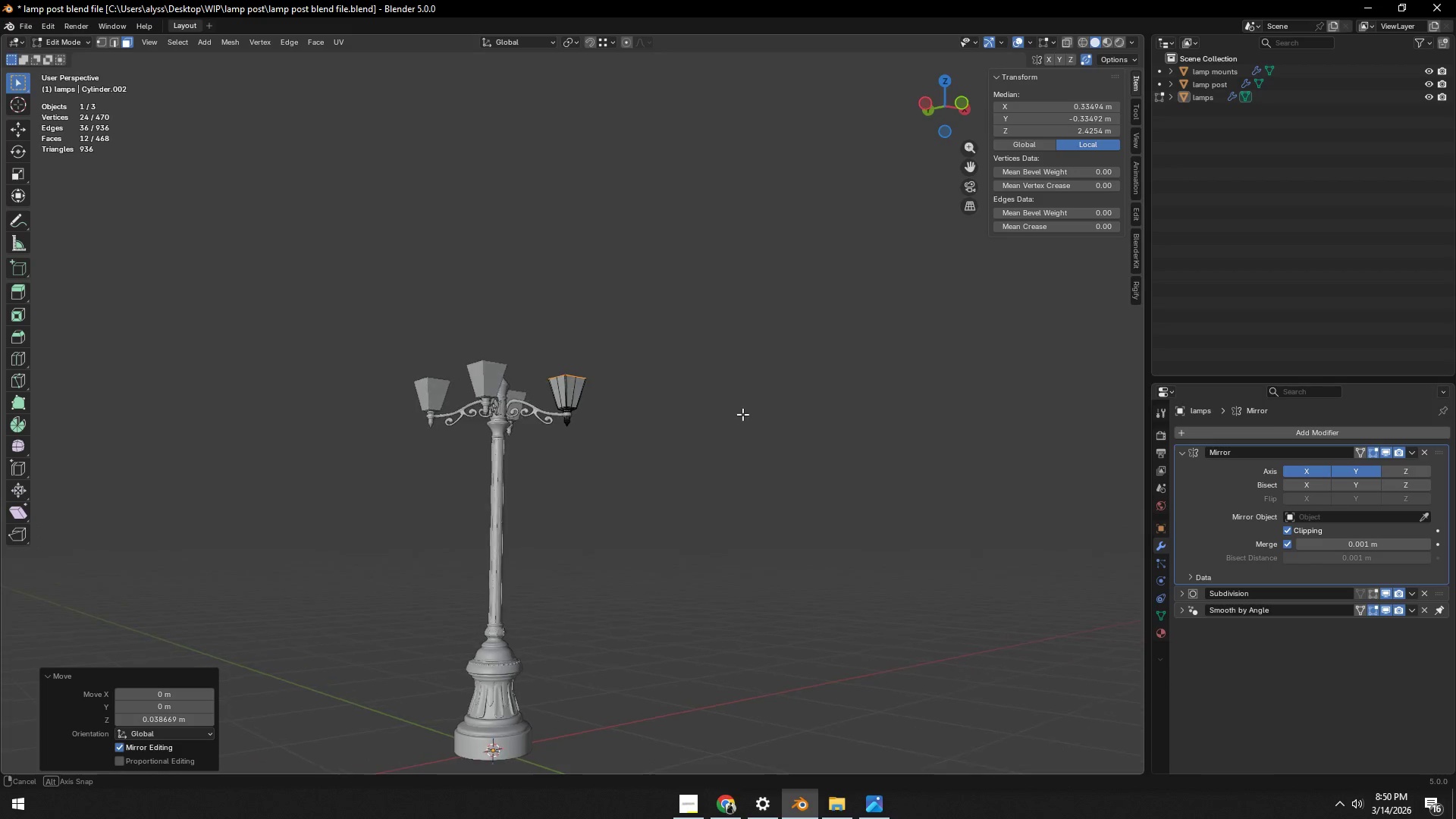 
scroll: coordinate [744, 415], scroll_direction: down, amount: 1.0
 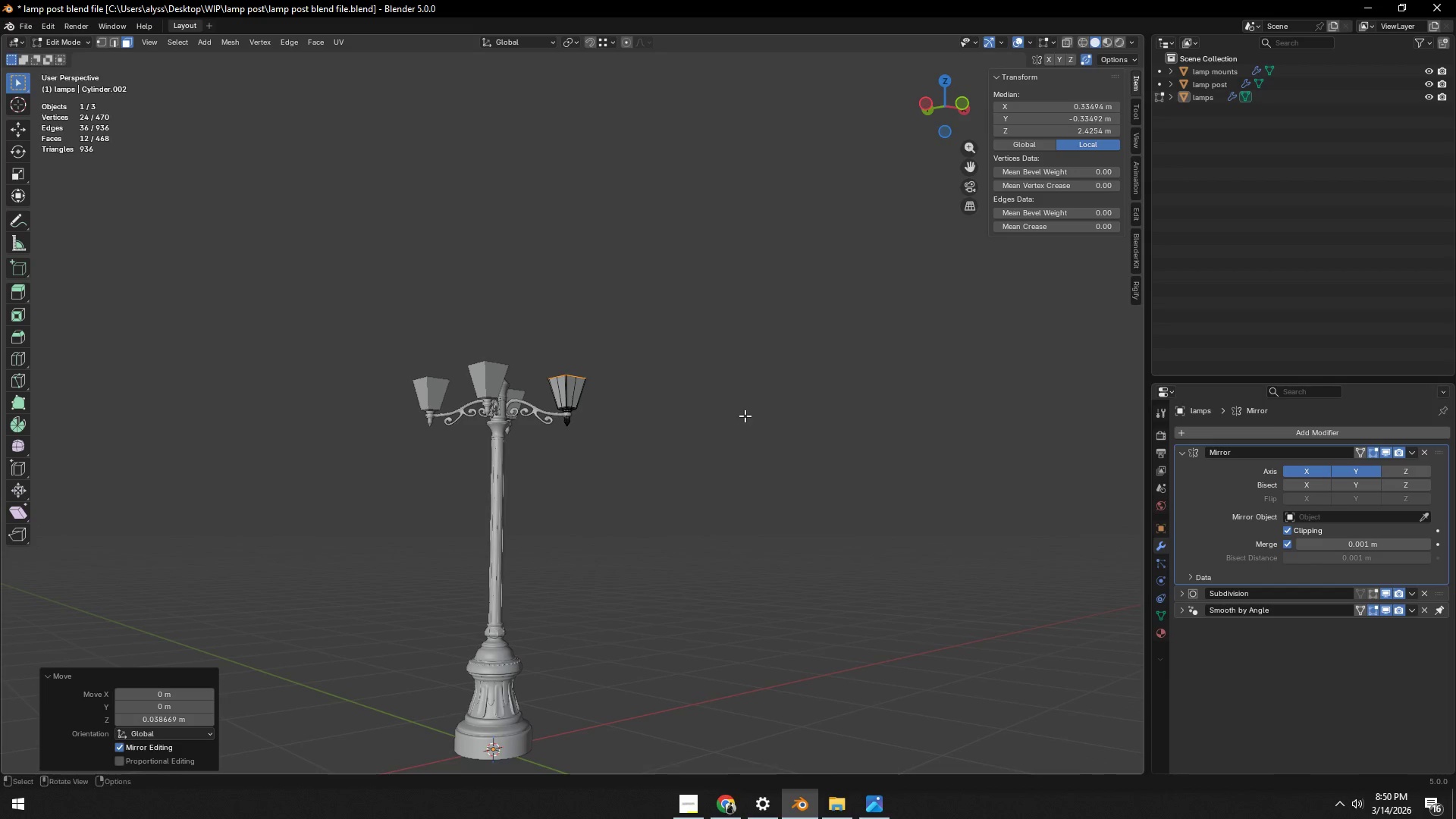 
left_click([706, 419])
 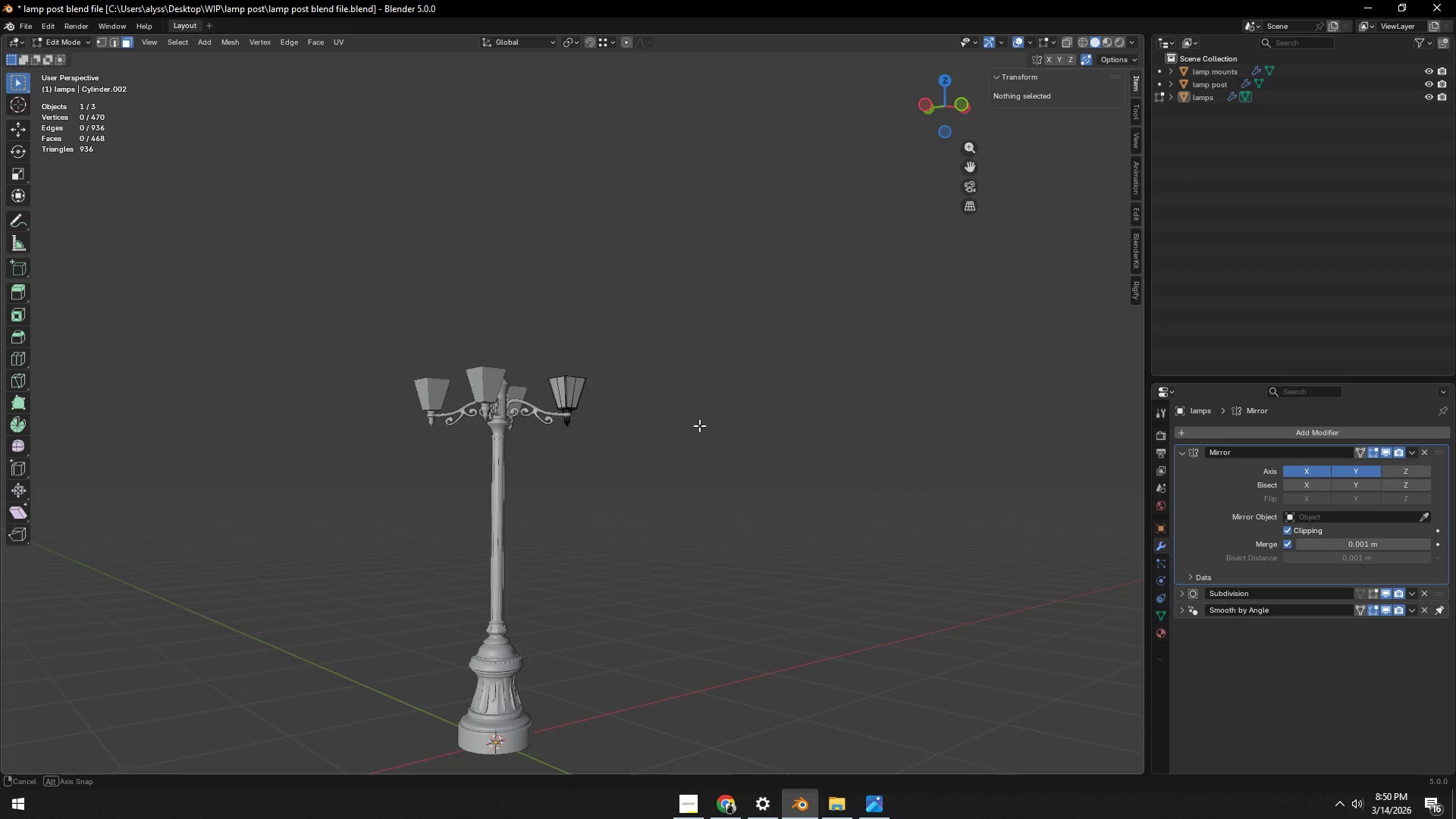 
key(Control+ControlLeft)
 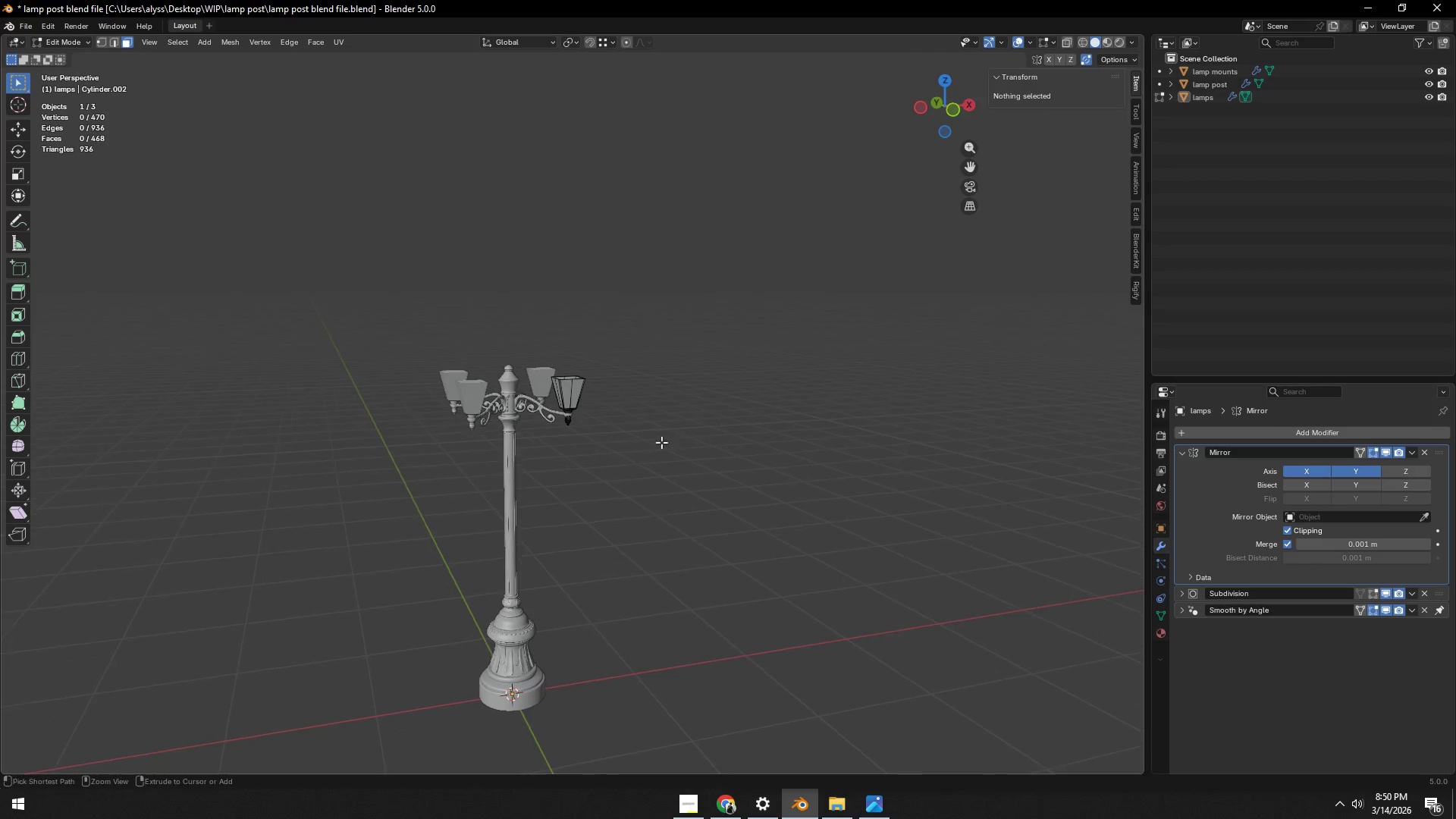 
key(Control+S)
 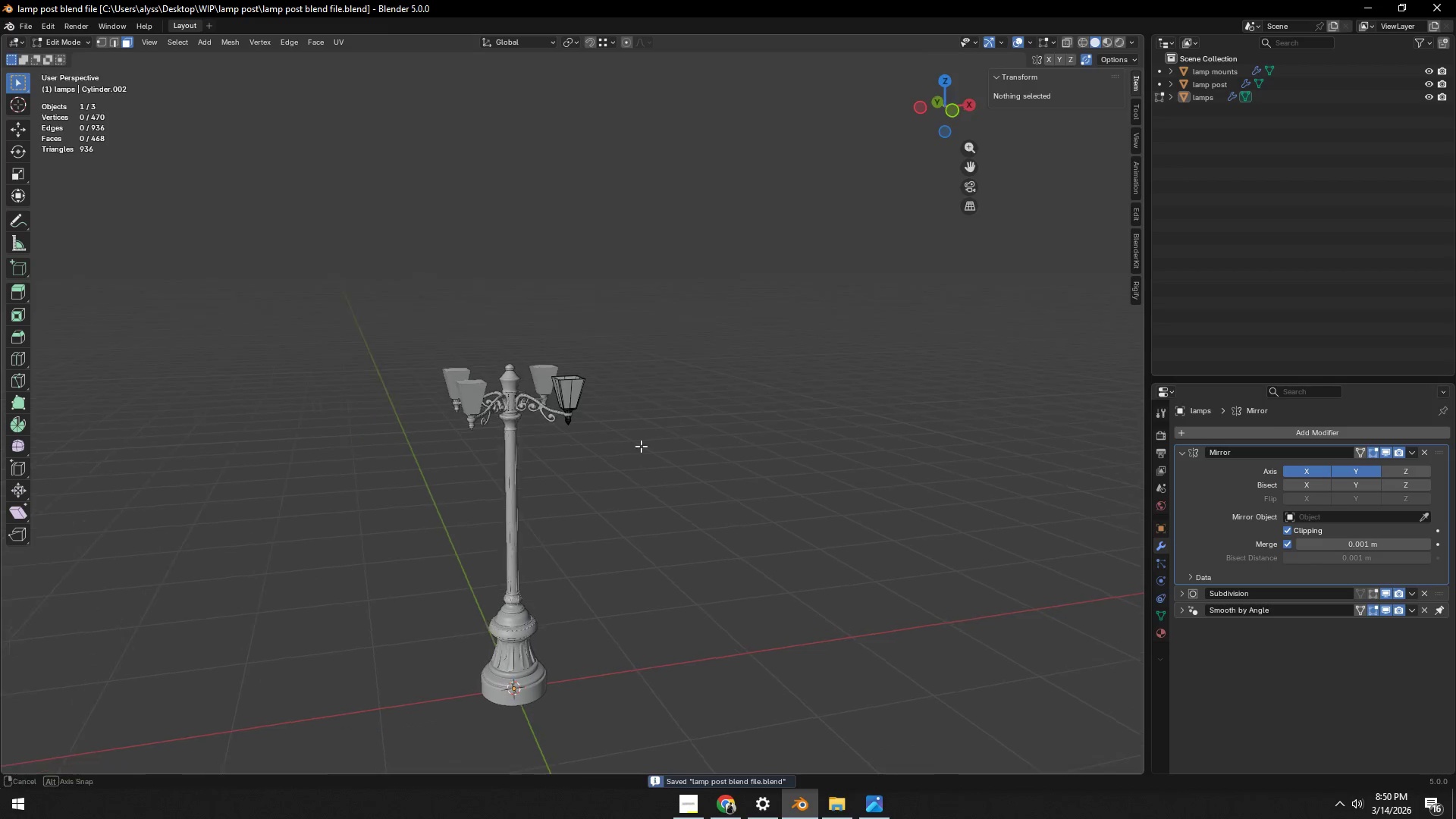 
scroll: coordinate [632, 442], scroll_direction: up, amount: 6.0
 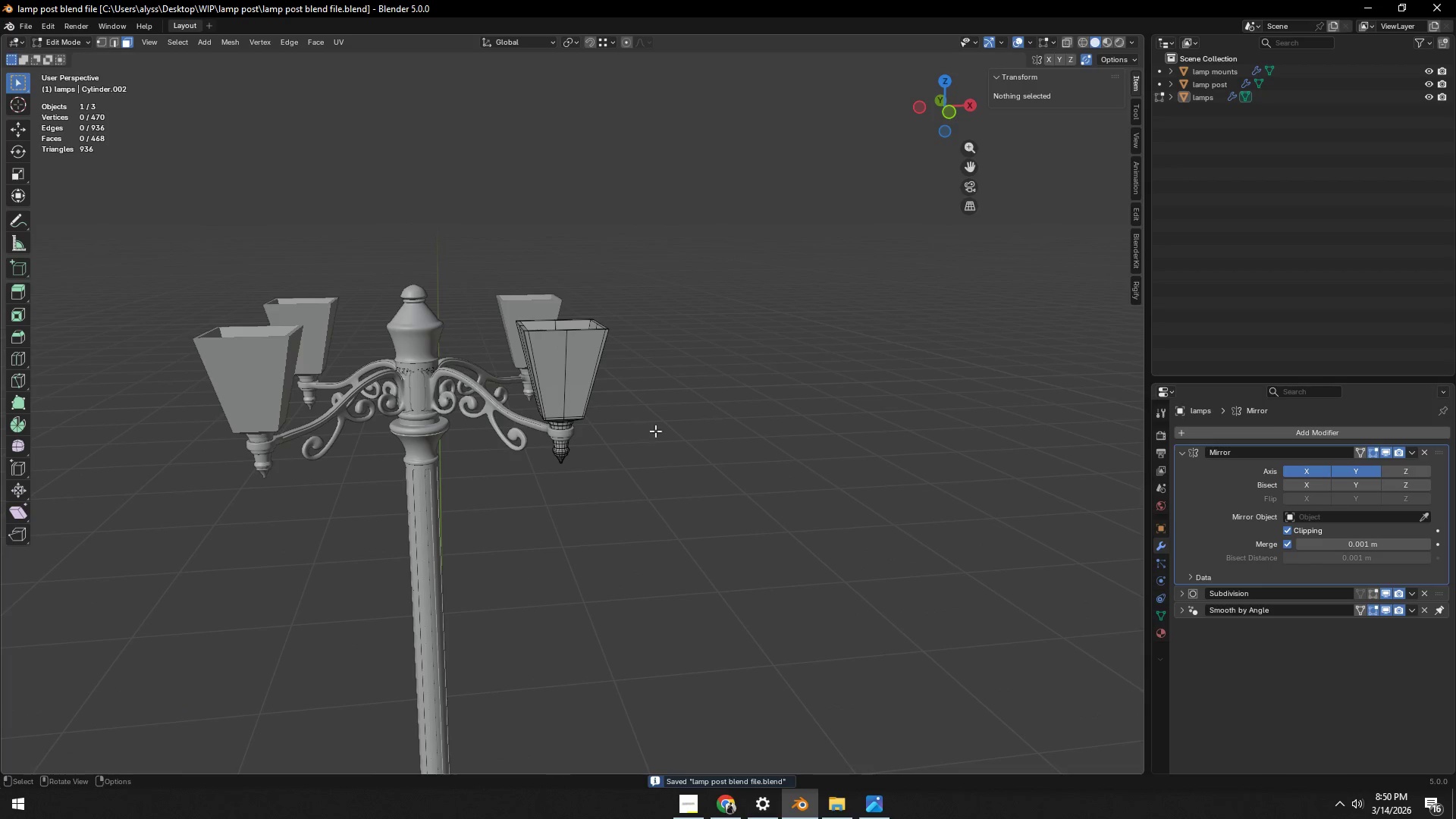 
key(Control+ControlLeft)
 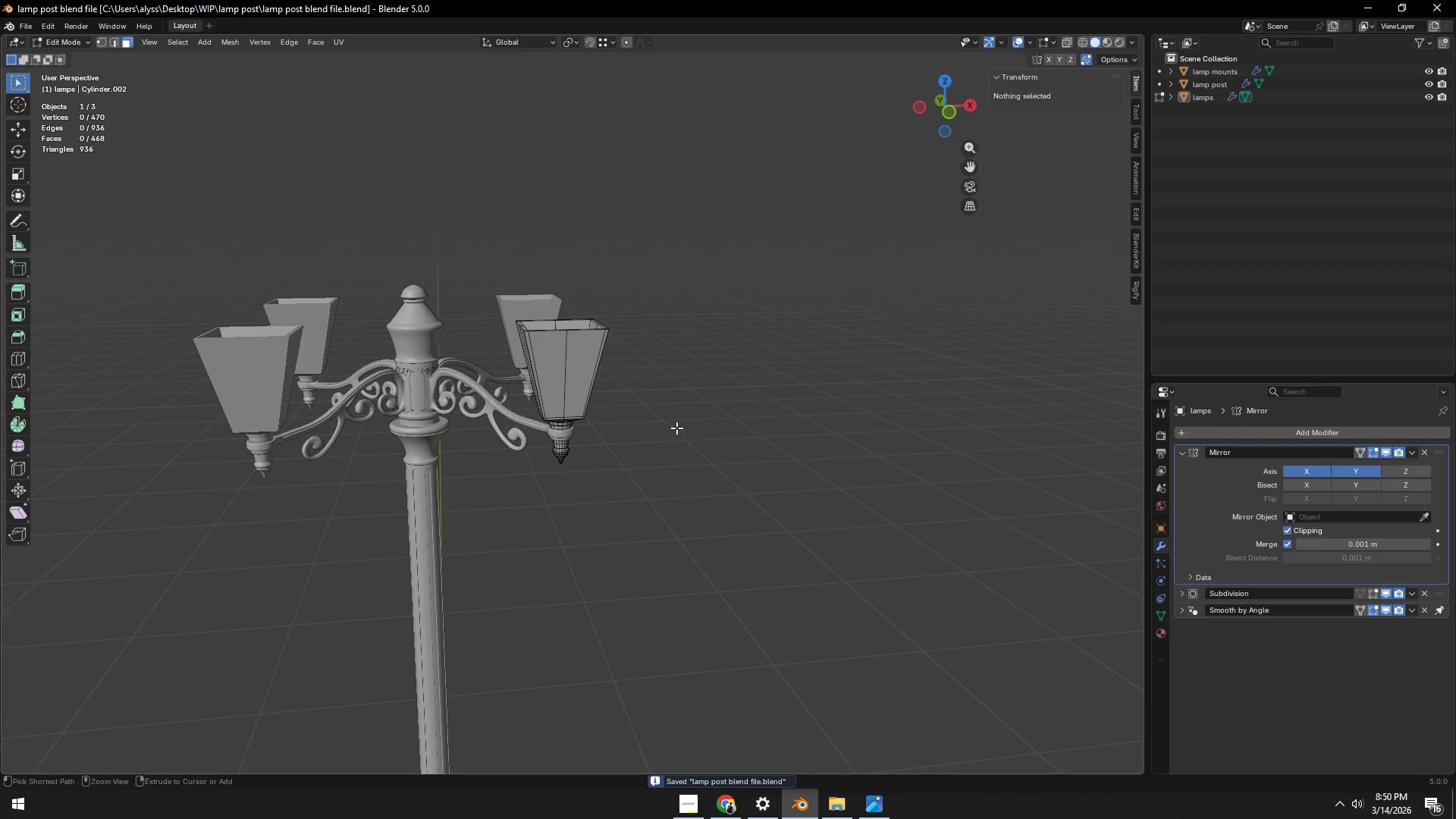 
key(Control+S)
 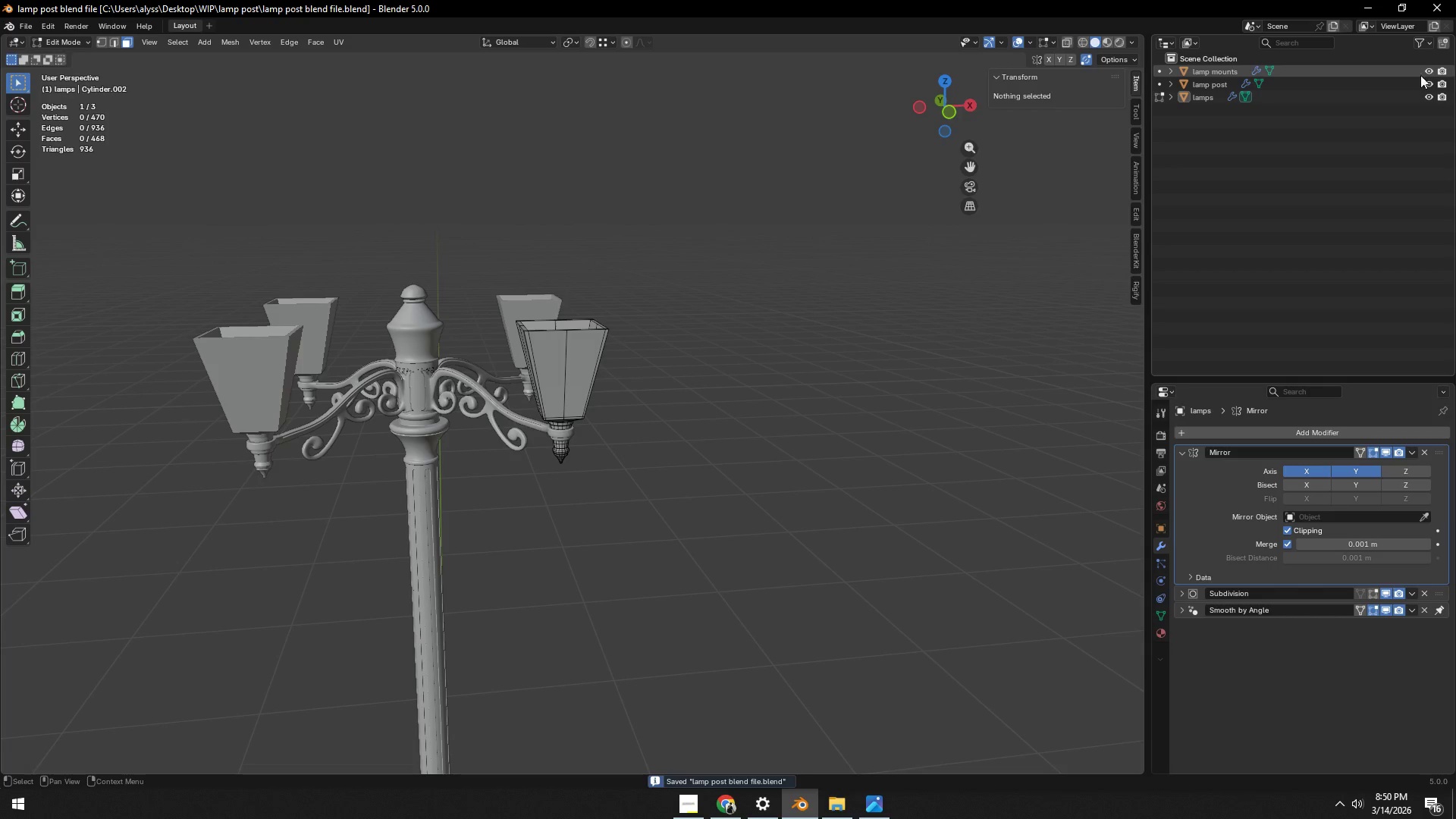 
left_click([1427, 73])
 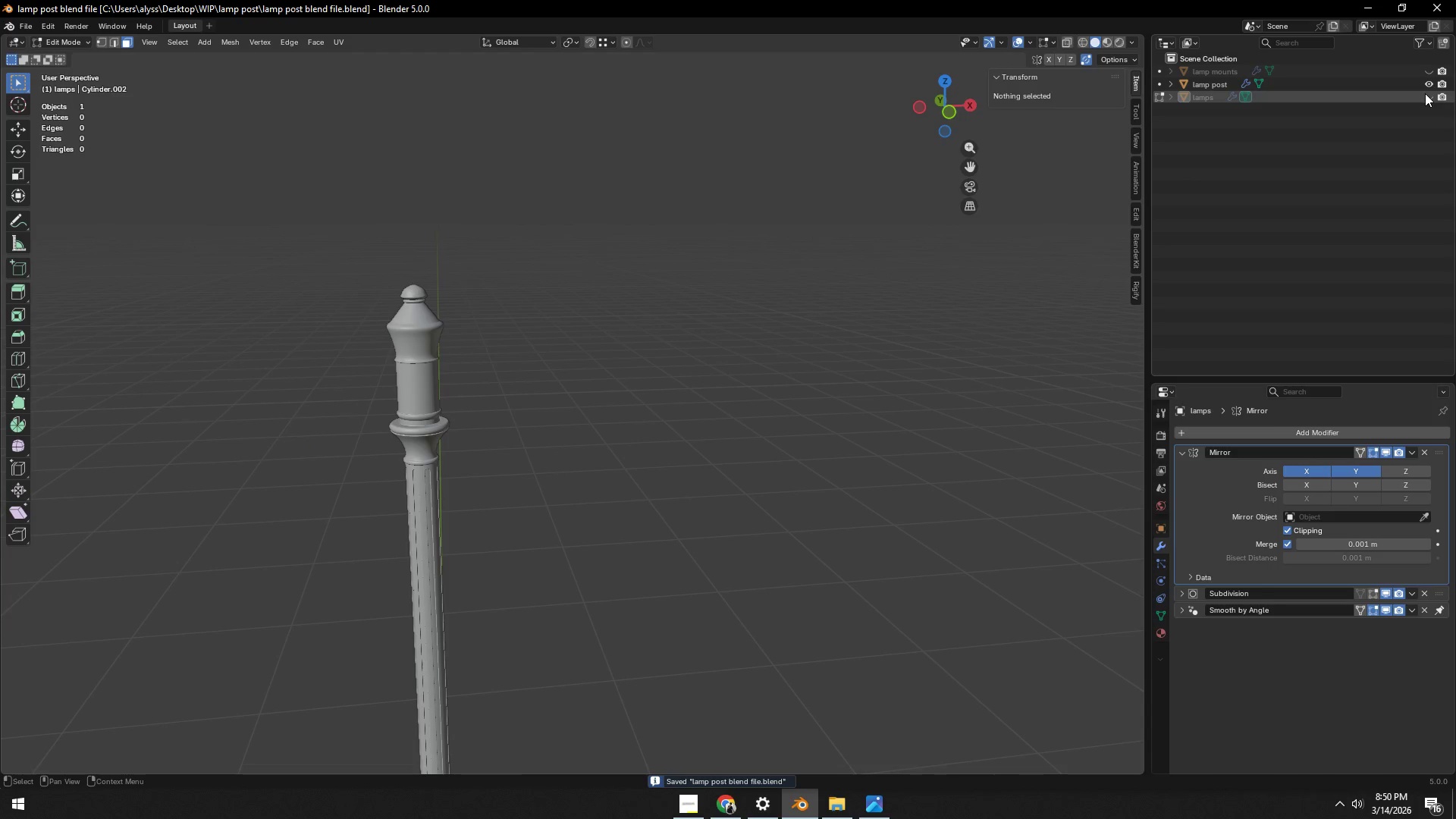 
double_click([1425, 93])
 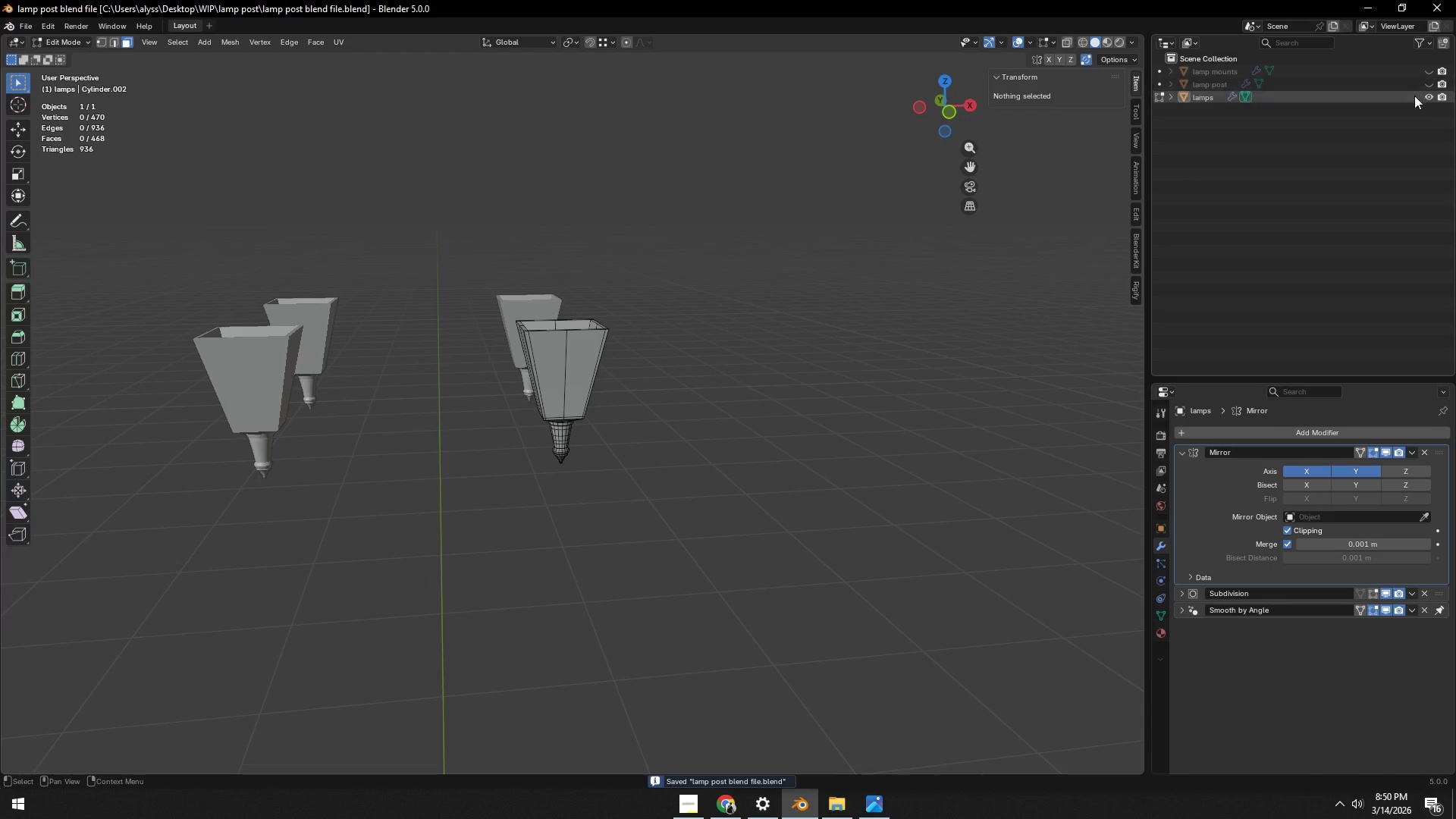 
double_click([690, 406])
 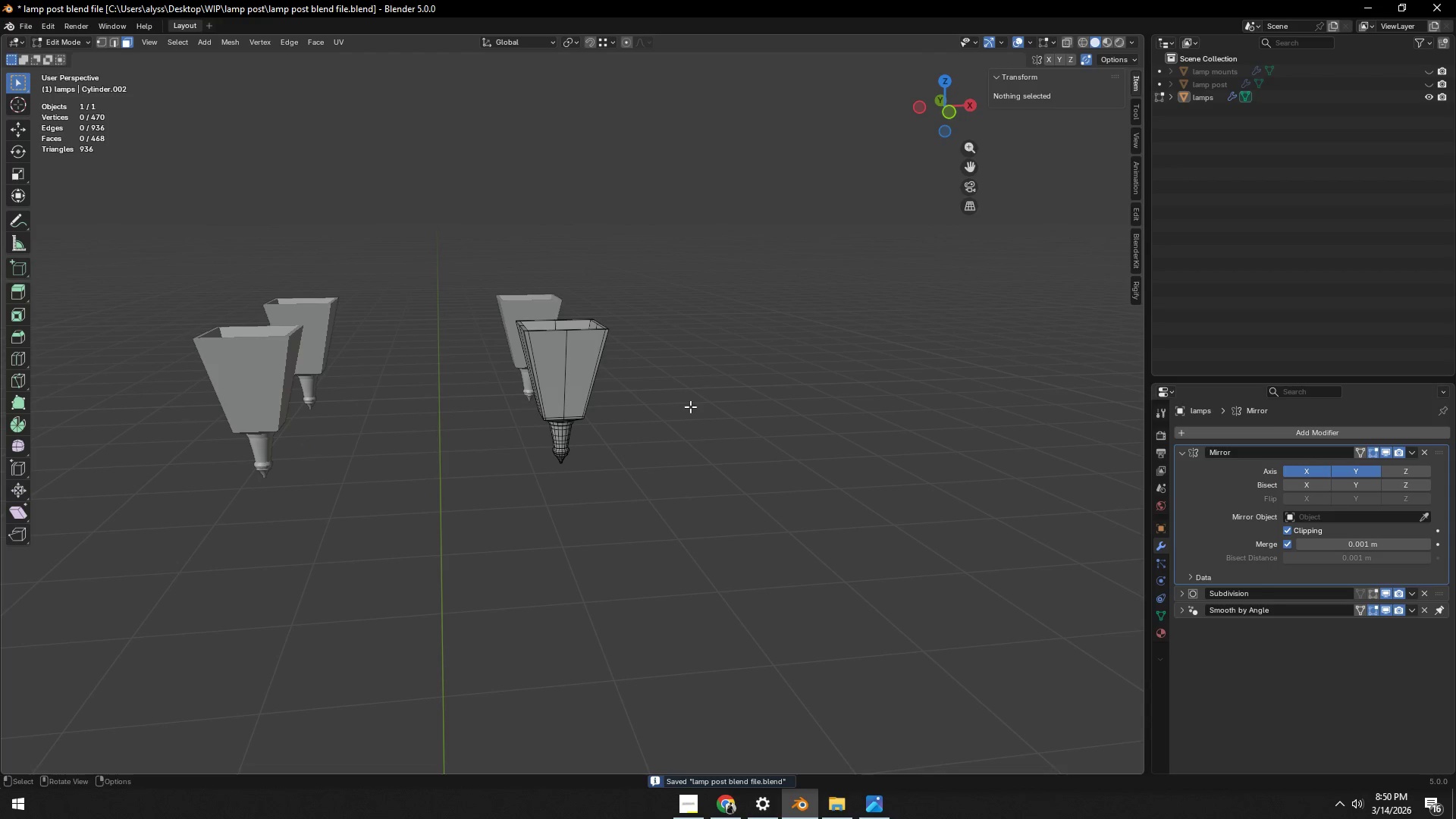 
key(Control+ControlLeft)
 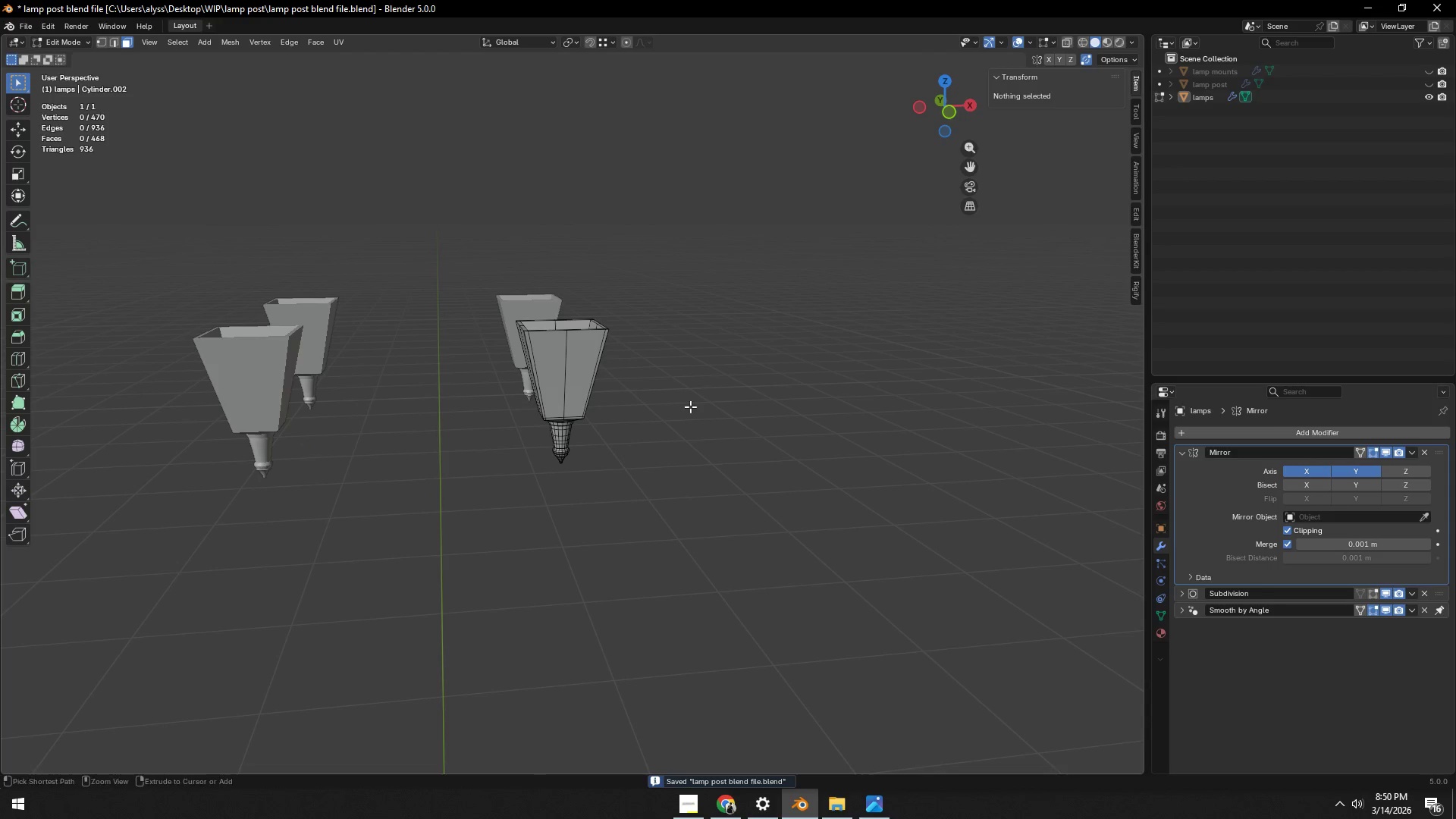 
key(Control+S)
 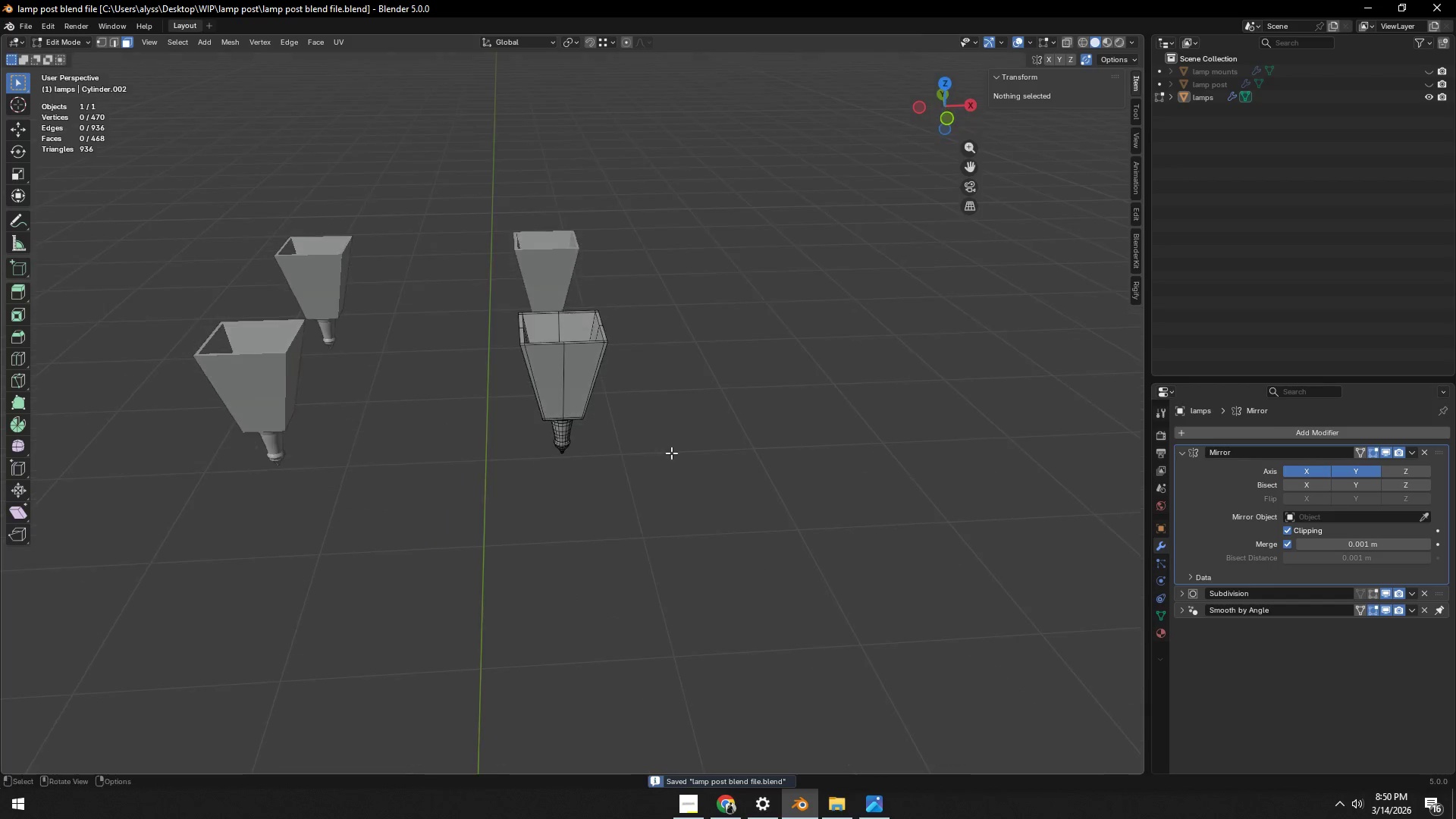 
scroll: coordinate [669, 443], scroll_direction: up, amount: 7.0
 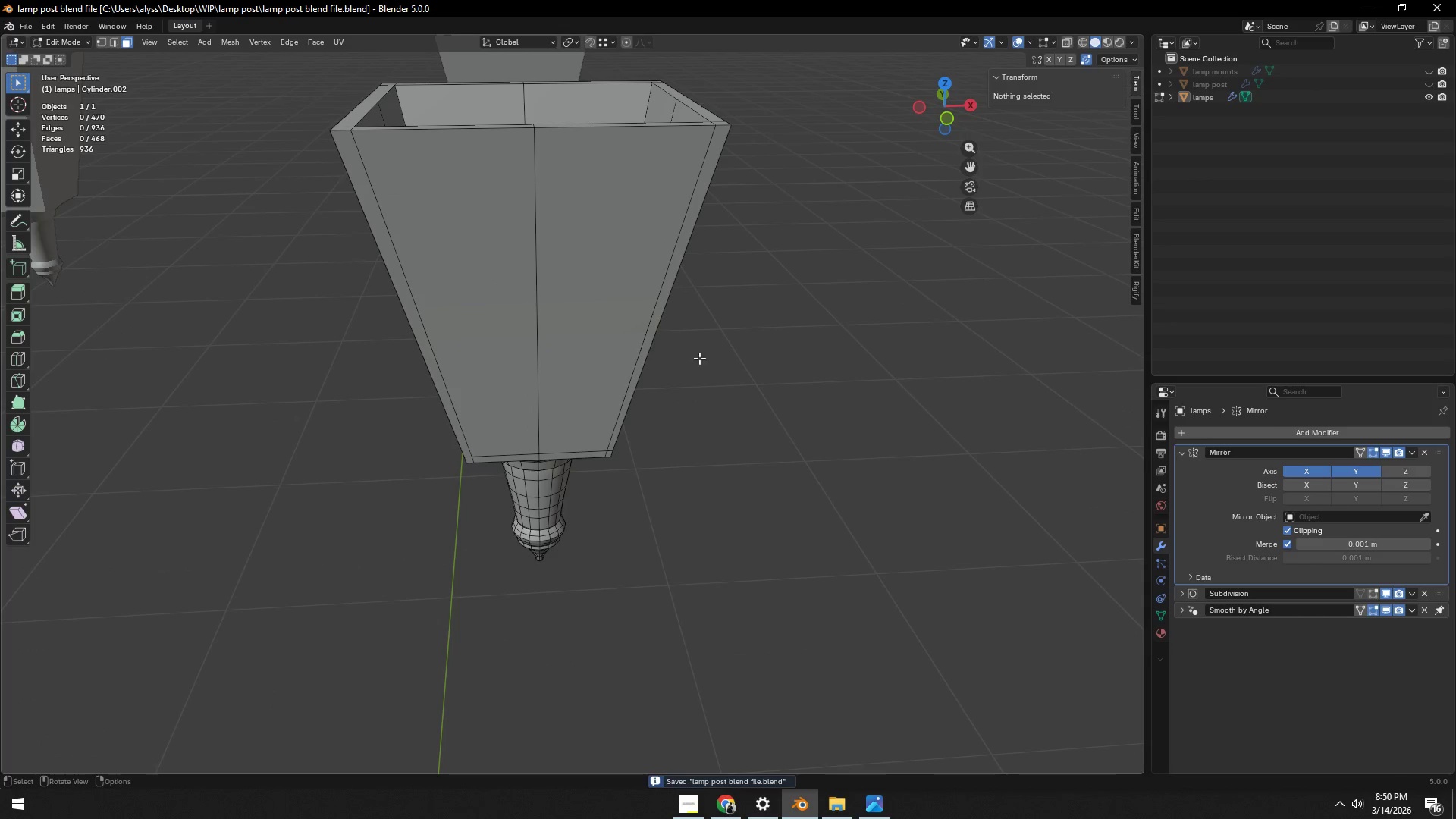 
hold_key(key=ShiftLeft, duration=0.48)
 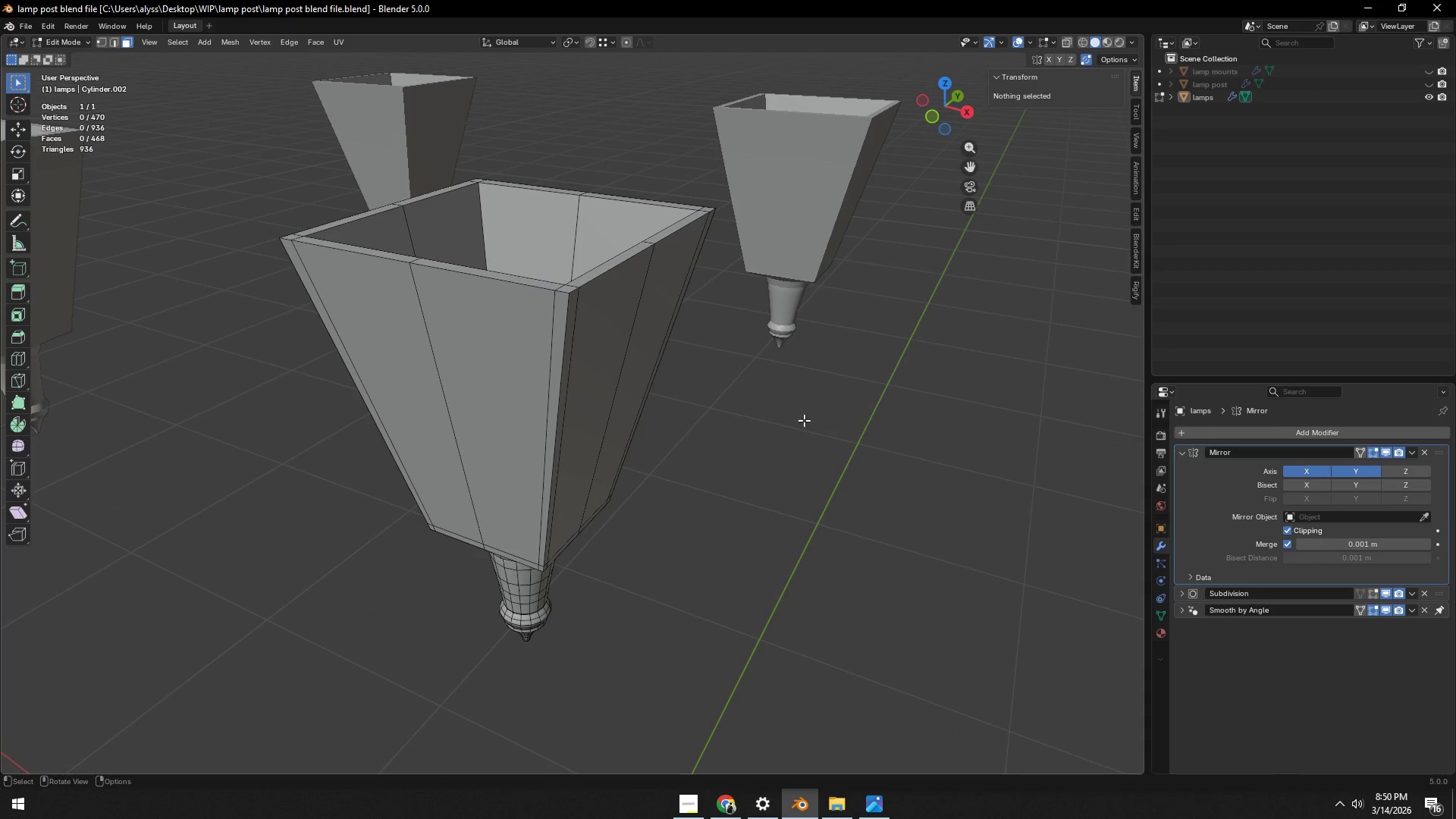 
wait(6.16)
 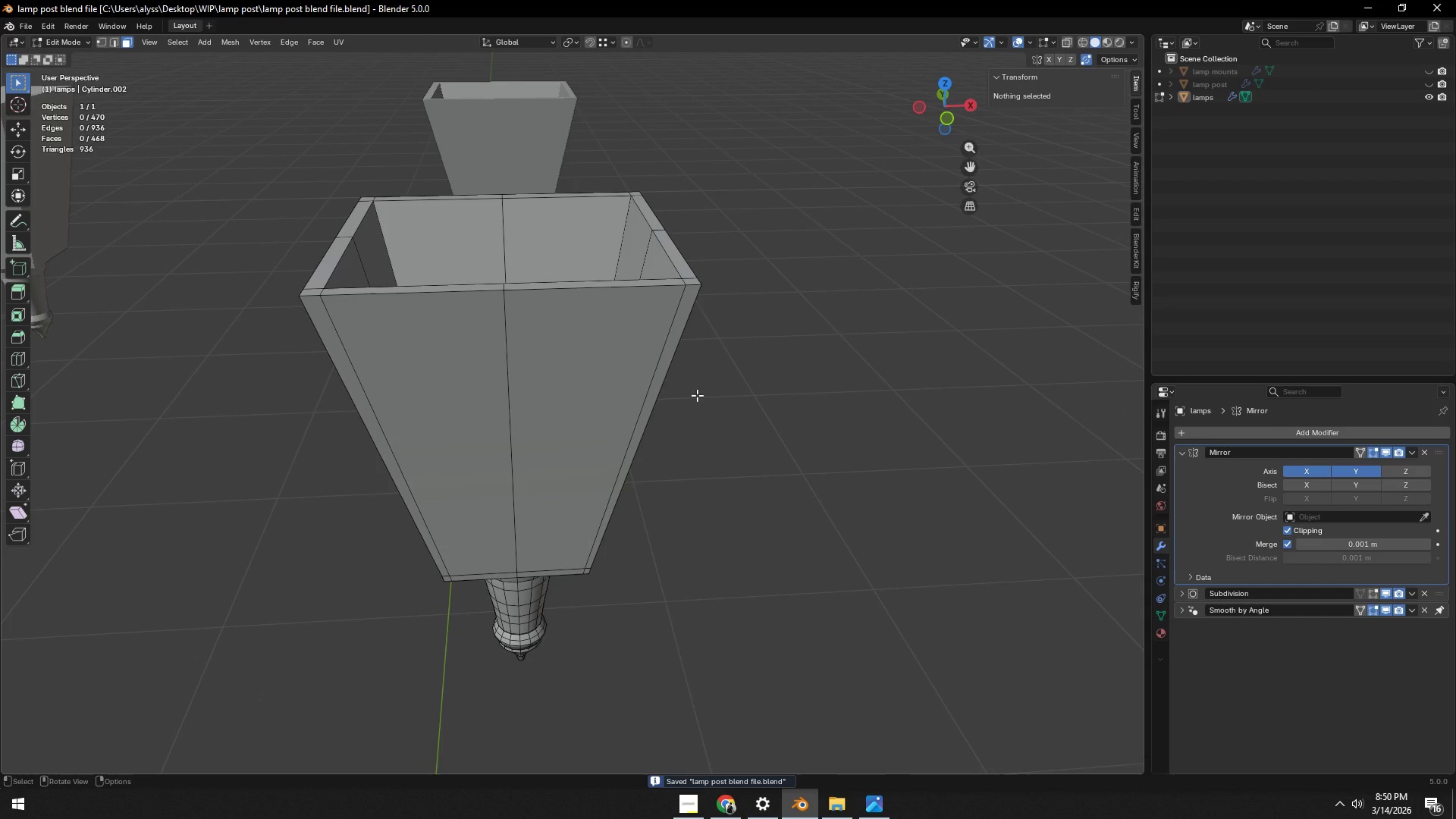 
key(2)
 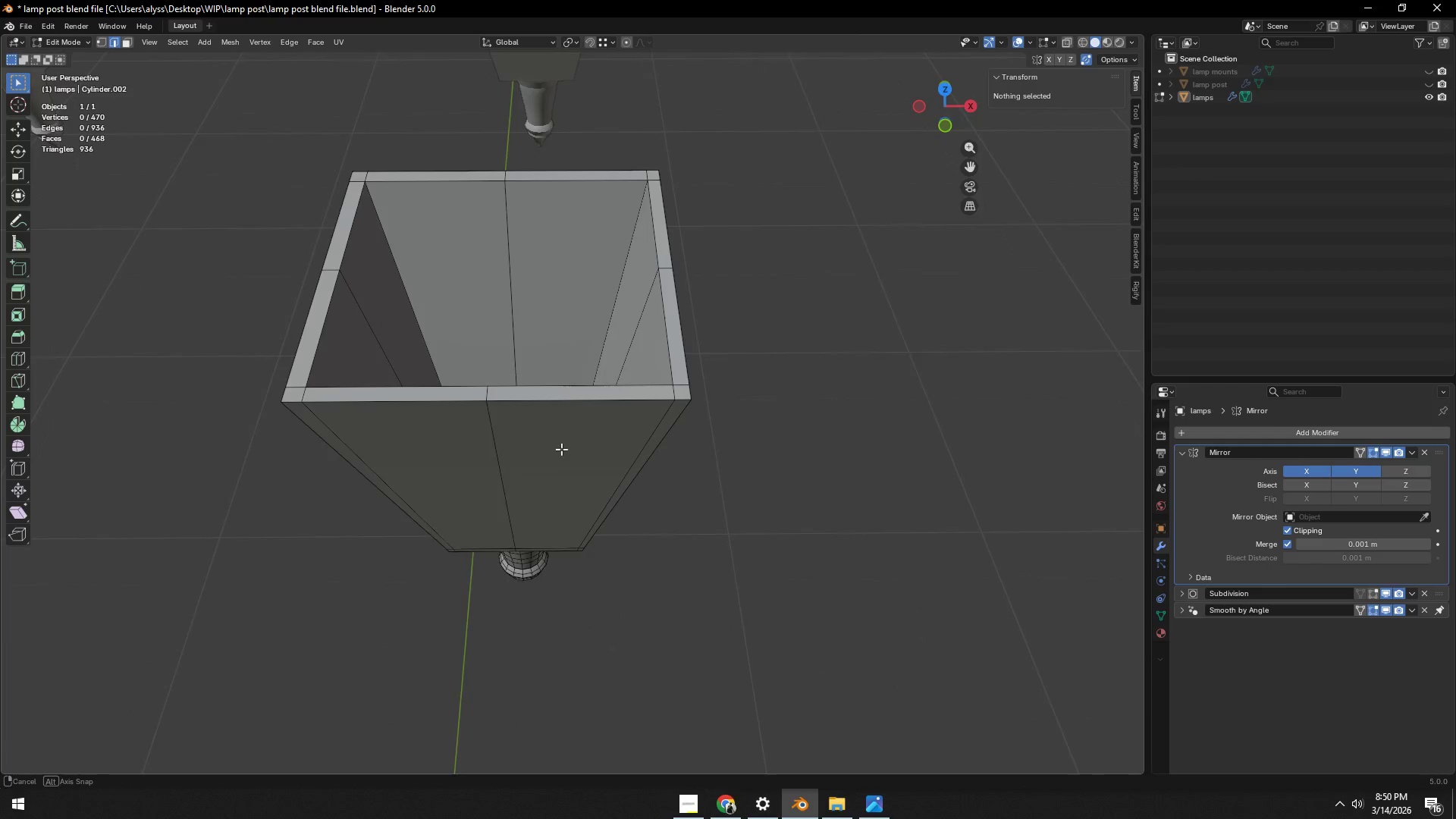 
hold_key(key=AltLeft, duration=0.58)
left_click([691, 391])
 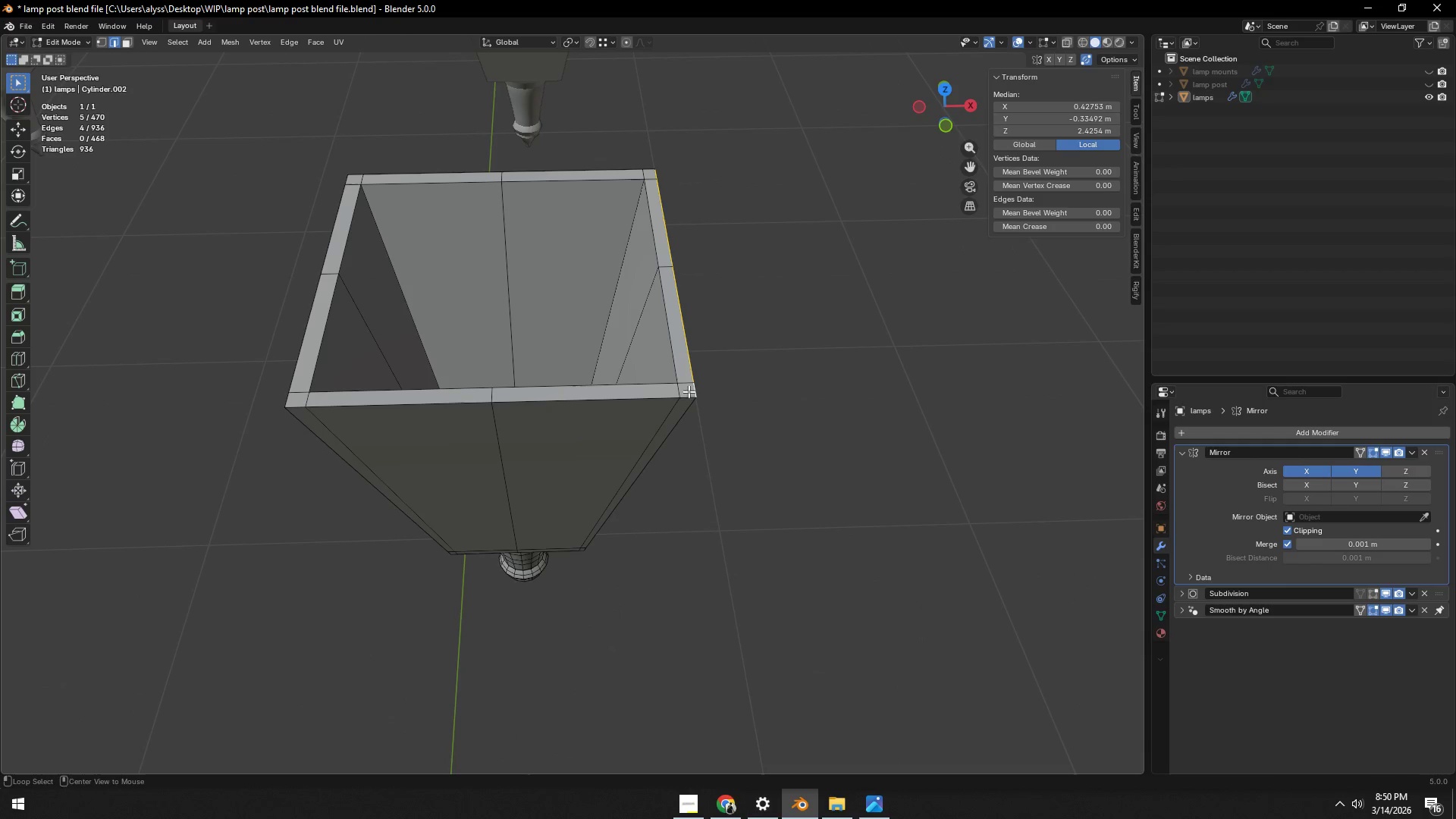 
hold_key(key=AltLeft, duration=1.19)
 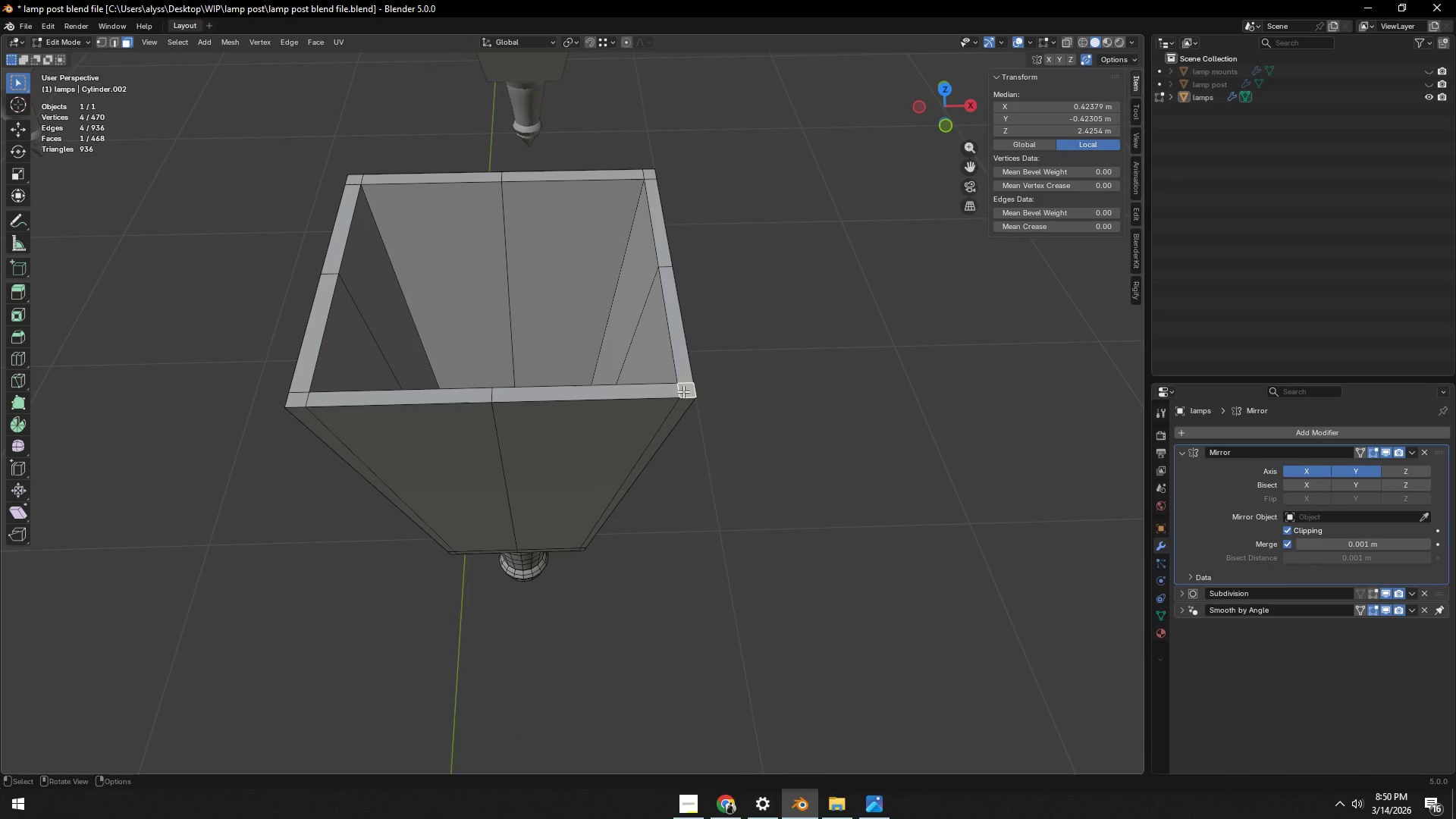 
key(3)
 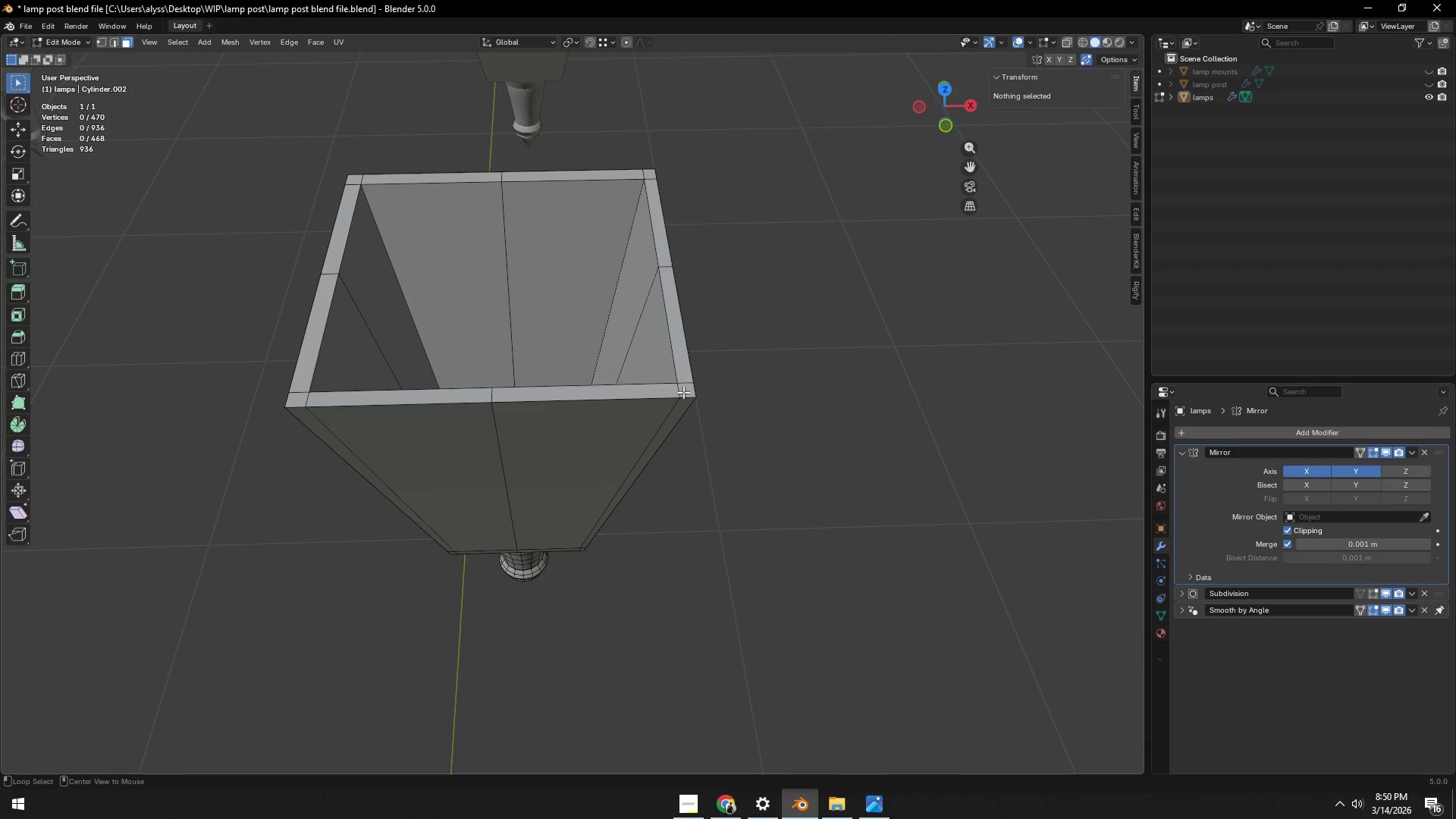 
left_click([683, 392])
 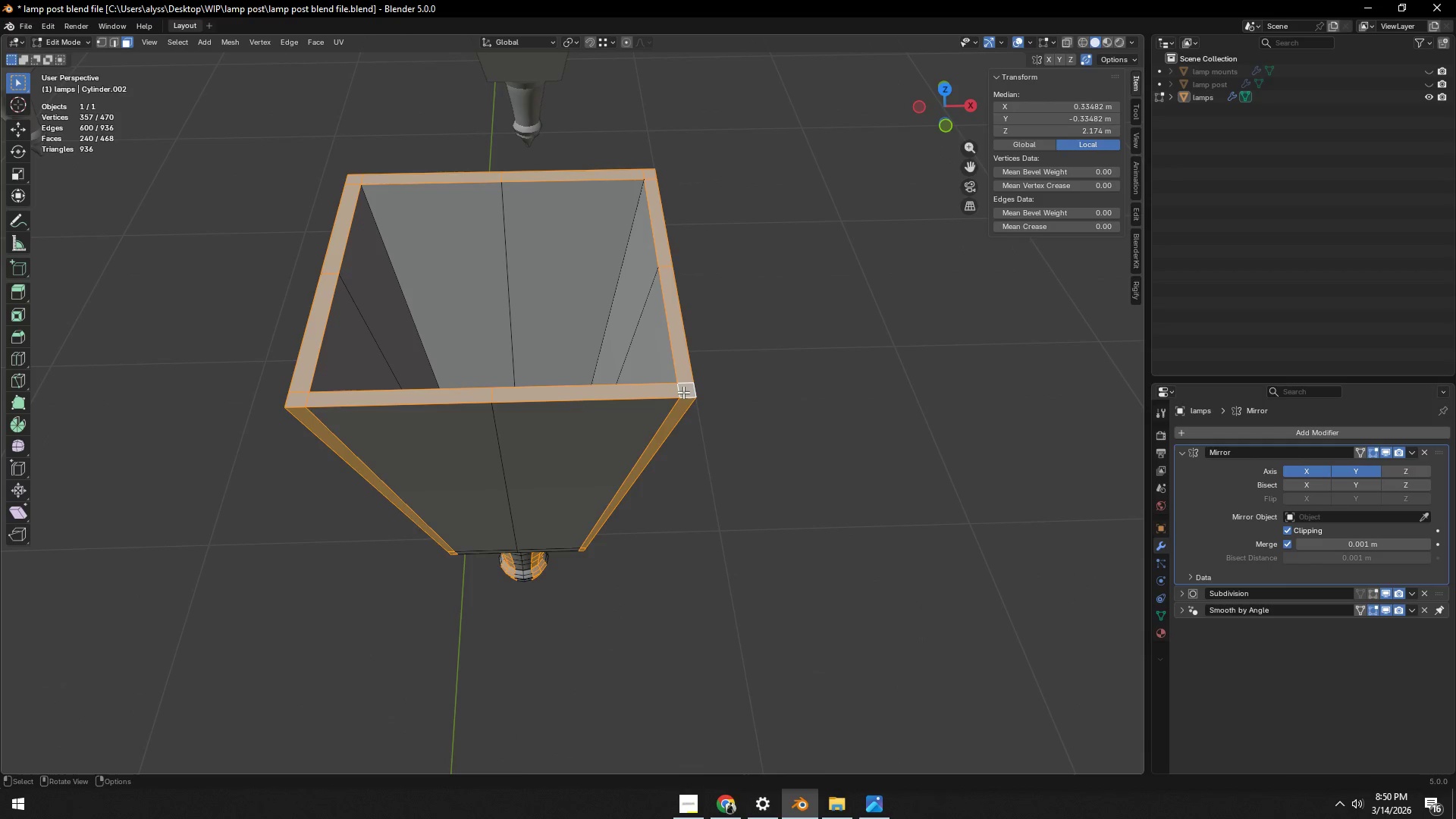 
left_click([683, 391])
 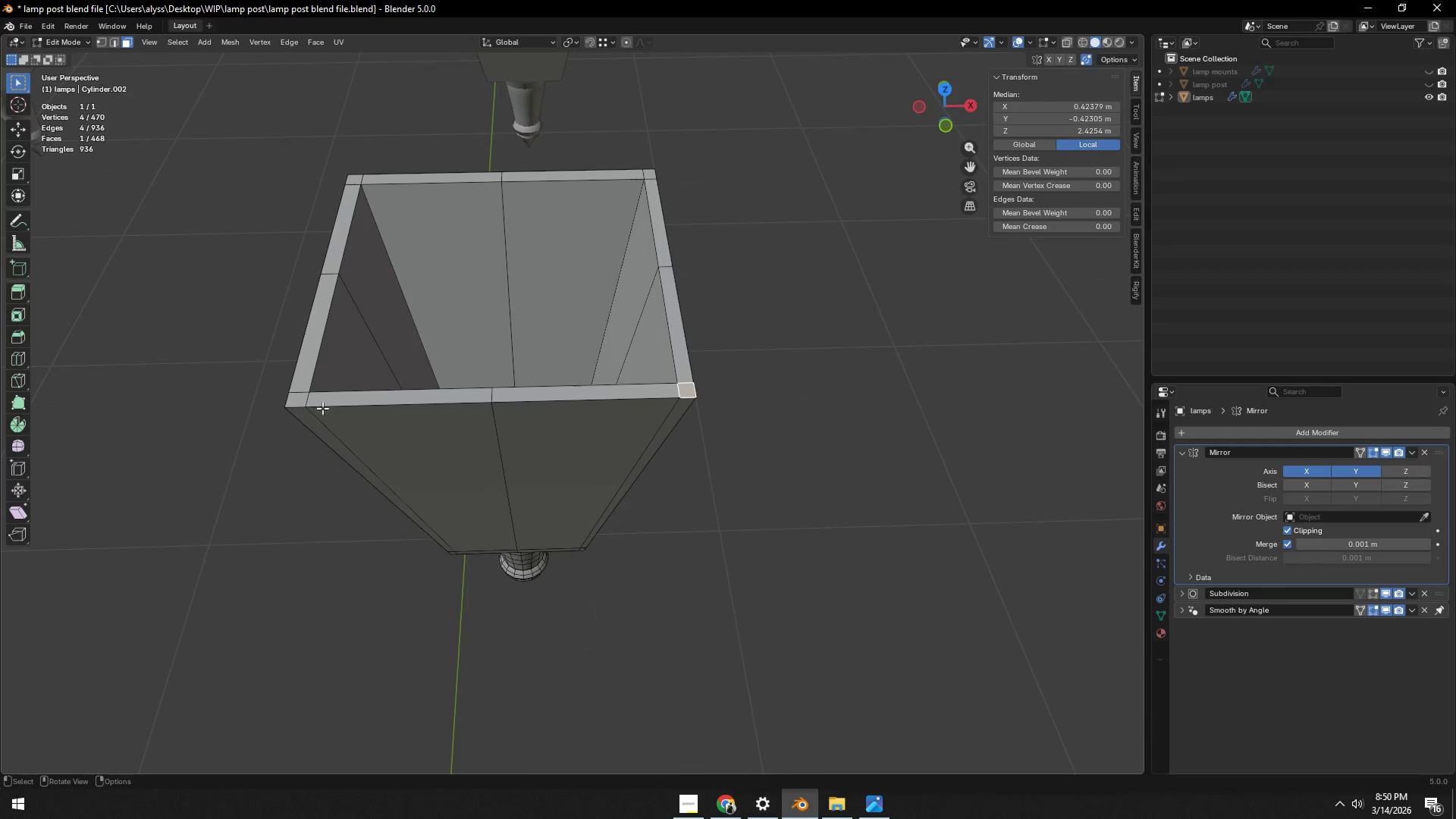 
hold_key(key=ControlLeft, duration=1.5)
left_click([300, 400])
 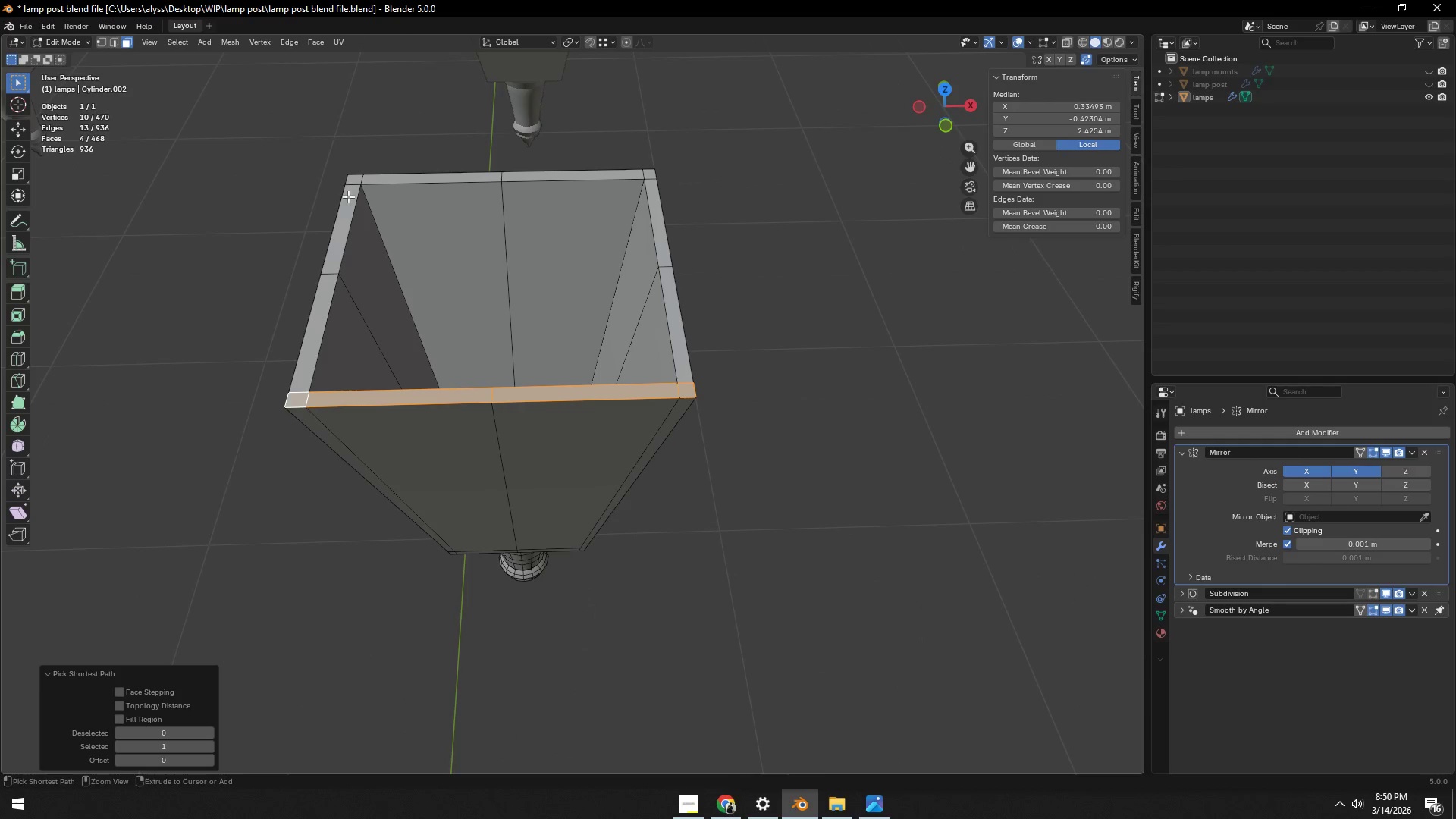 
left_click([353, 180])
 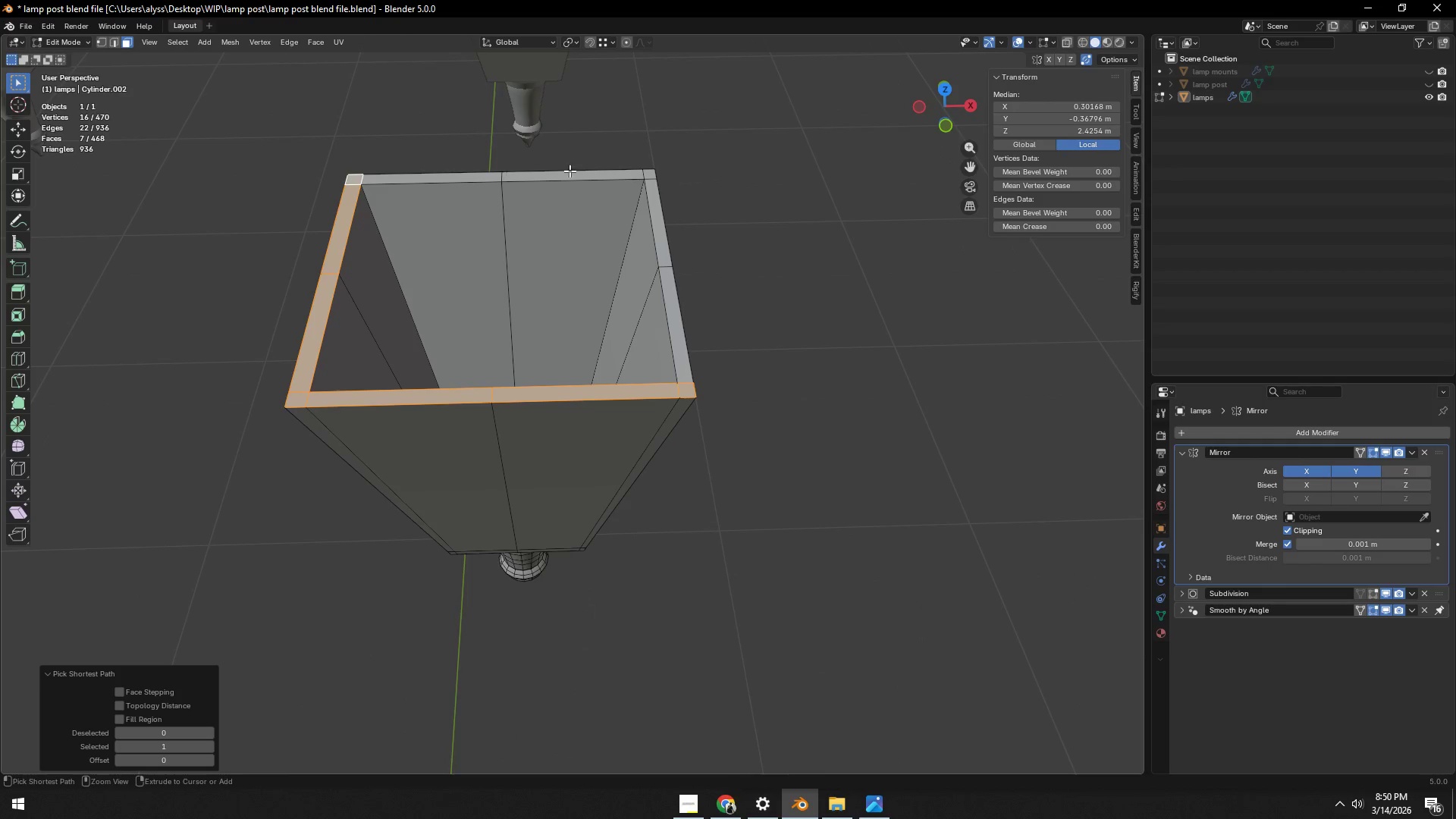 
hold_key(key=ControlLeft, duration=1.52)
left_click([651, 173])
 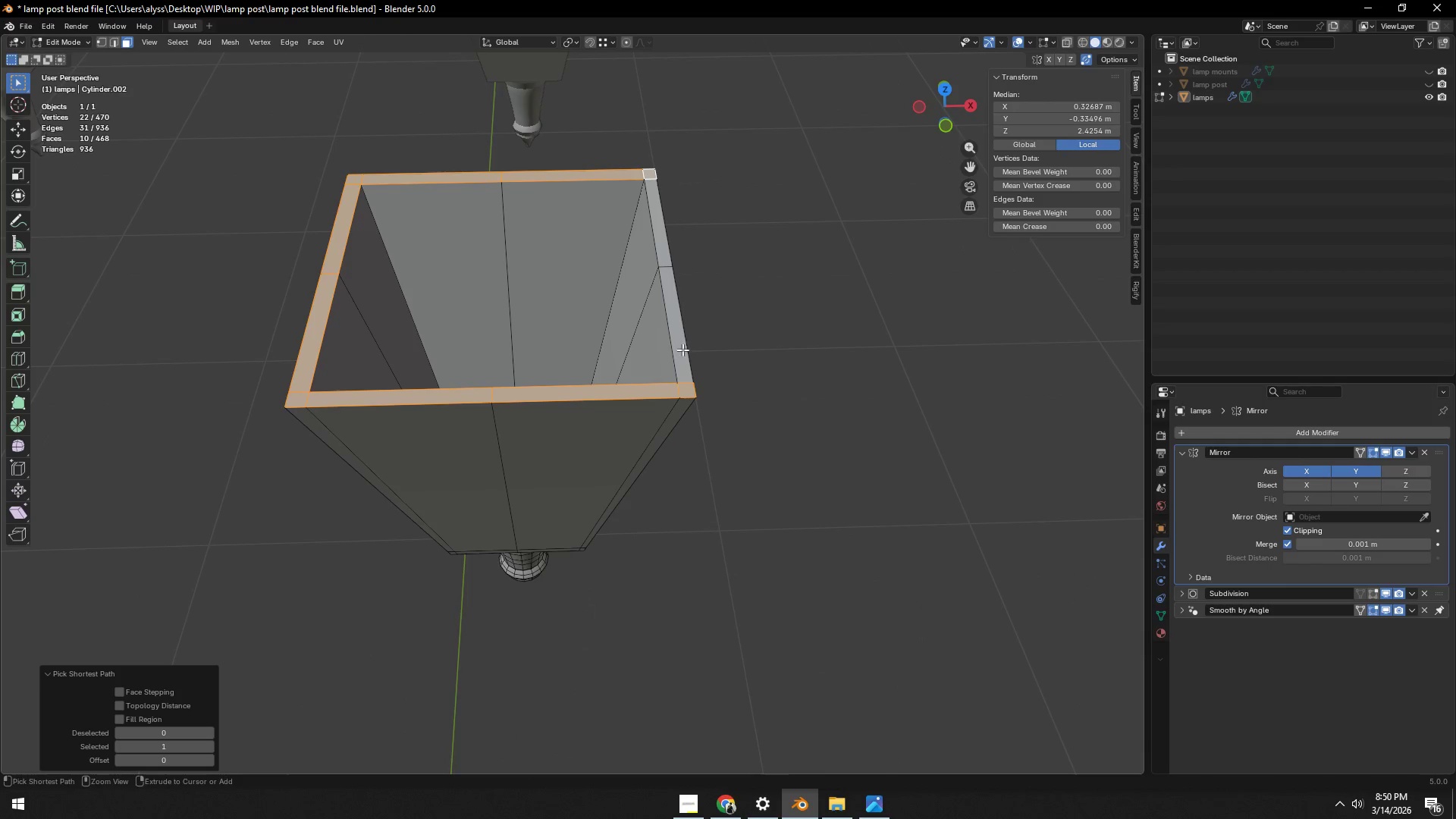 
left_click([681, 366])
 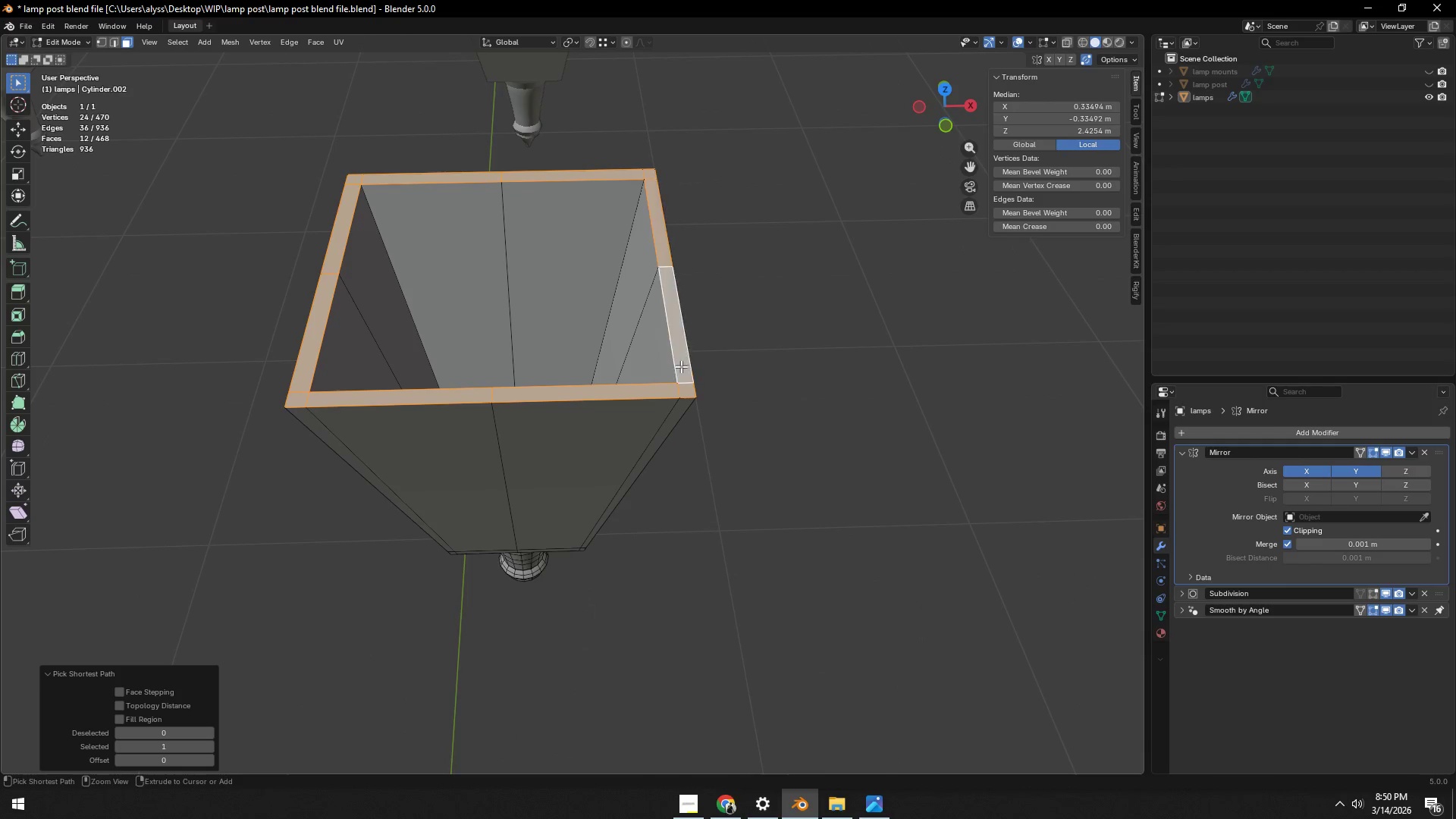 
key(Control+ControlLeft)
 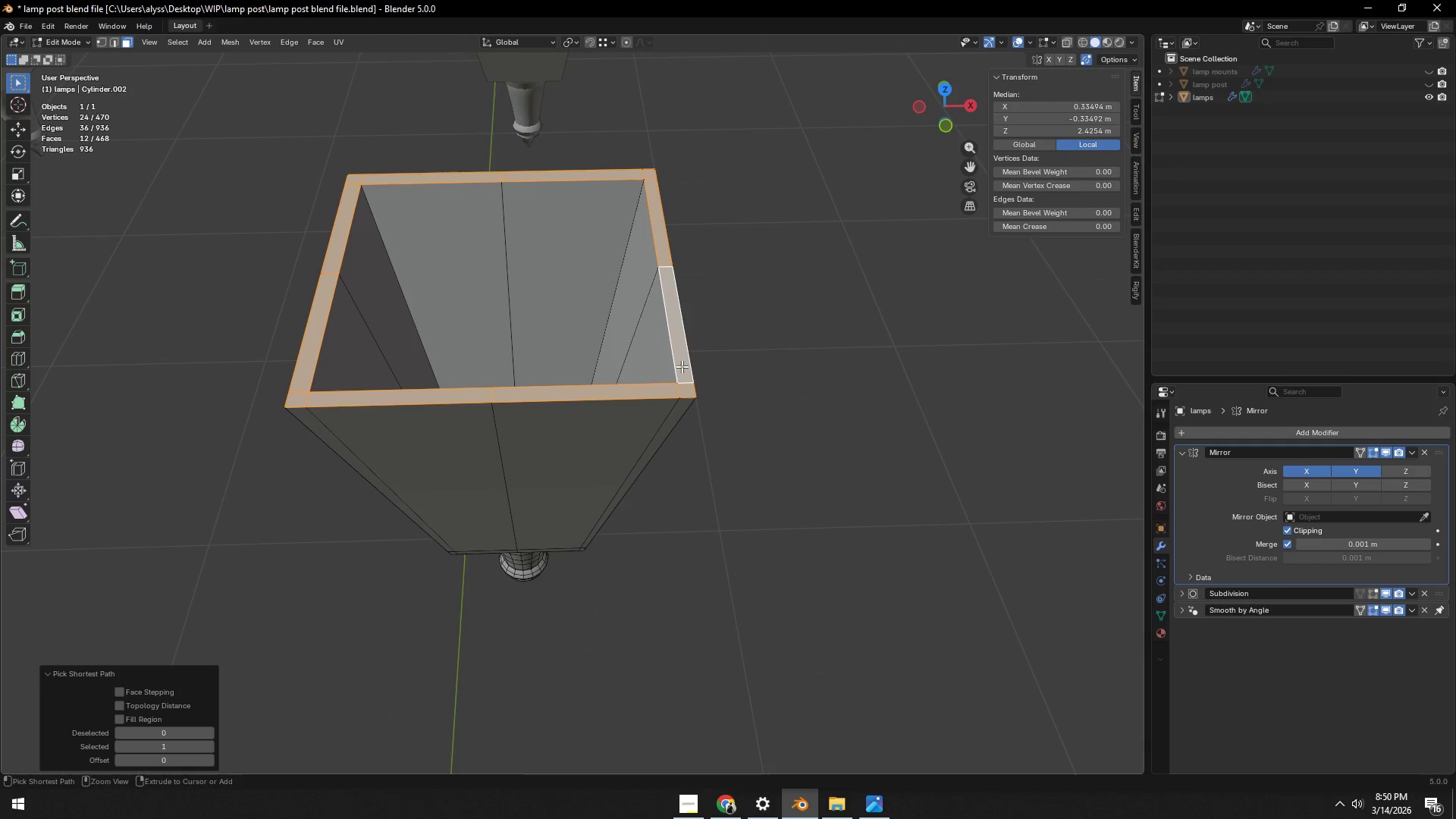 
key(Control+ControlLeft)
 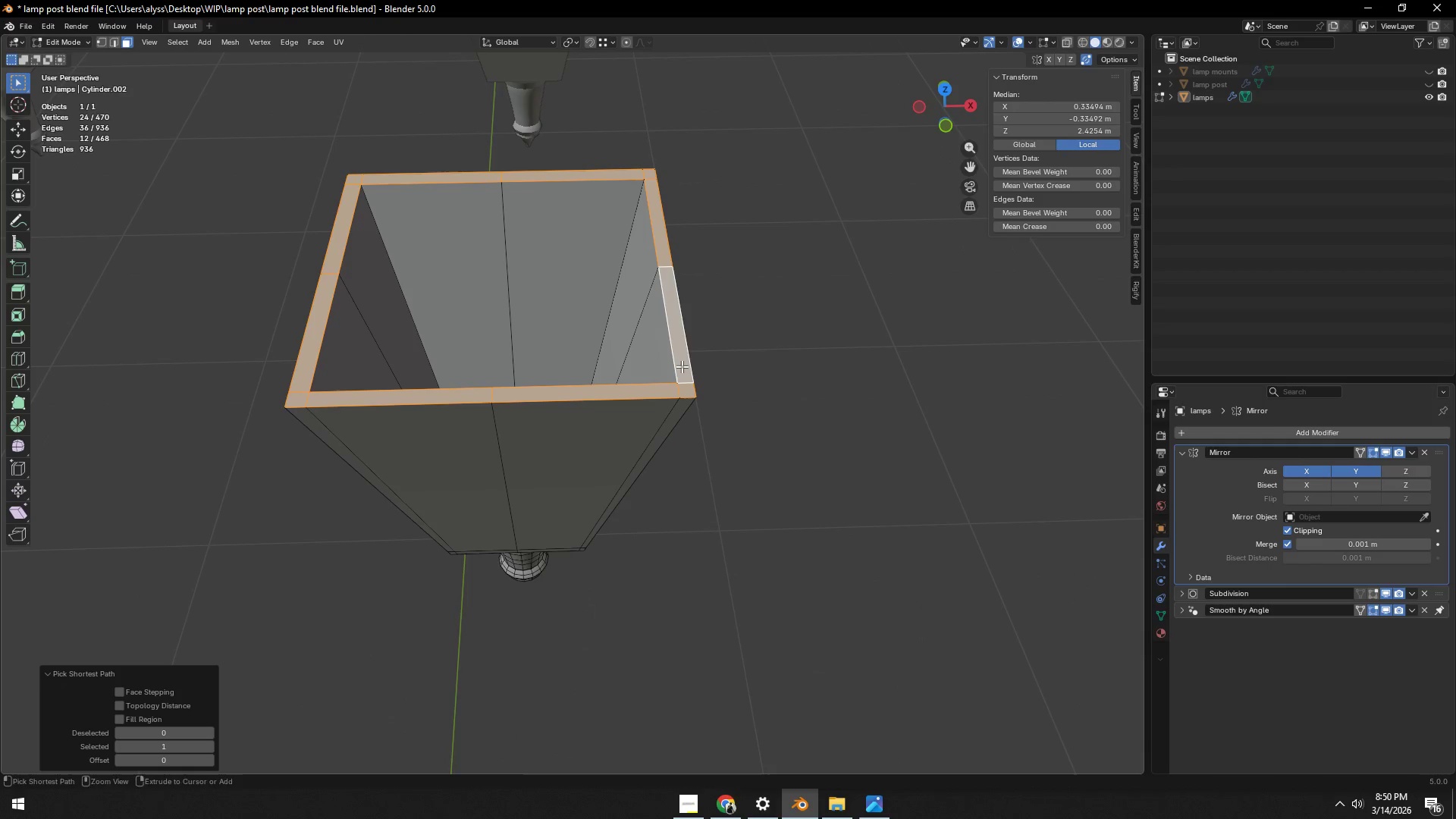 
key(Control+ControlLeft)
 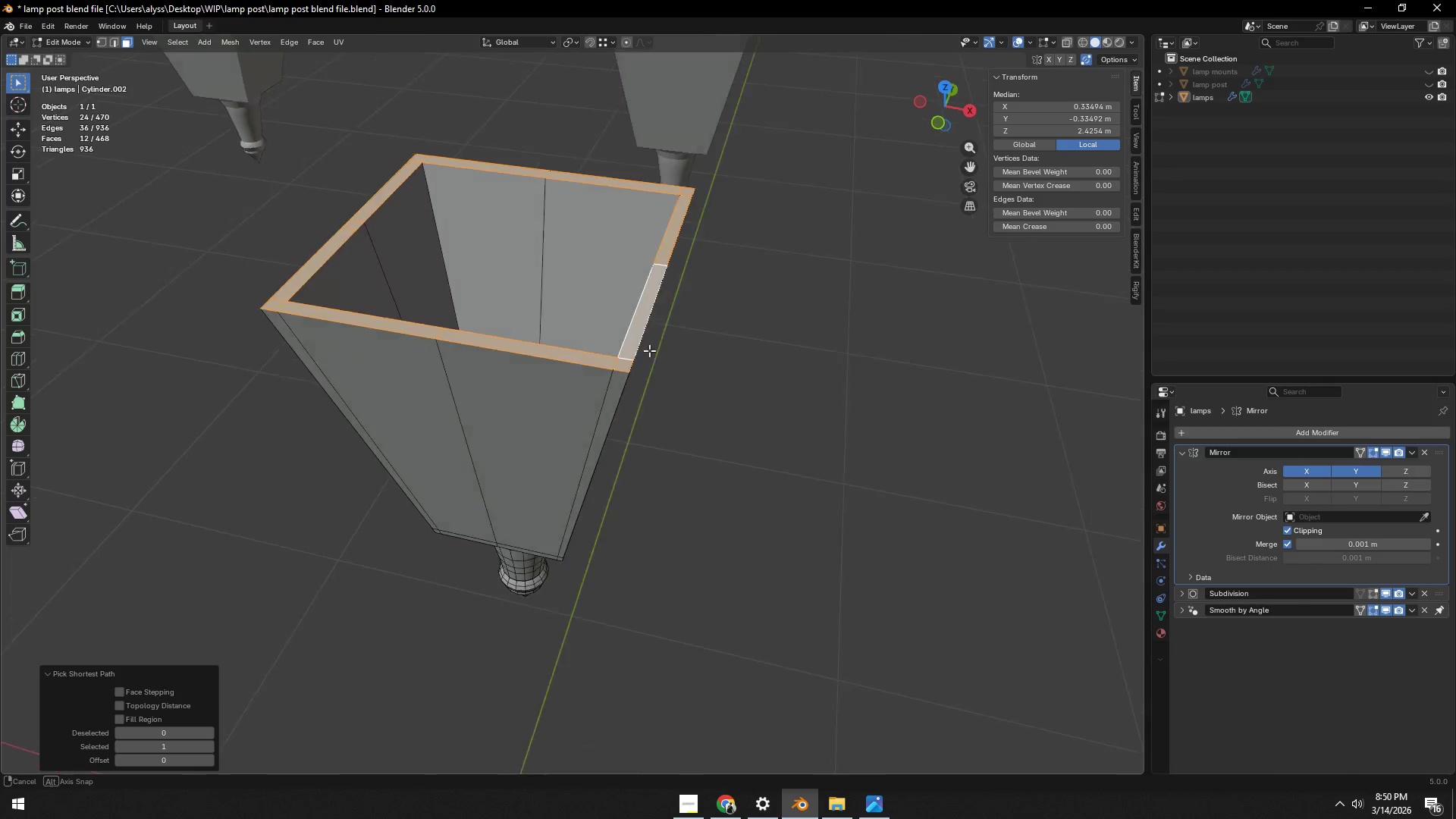 
scroll: coordinate [642, 344], scroll_direction: up, amount: 1.0
 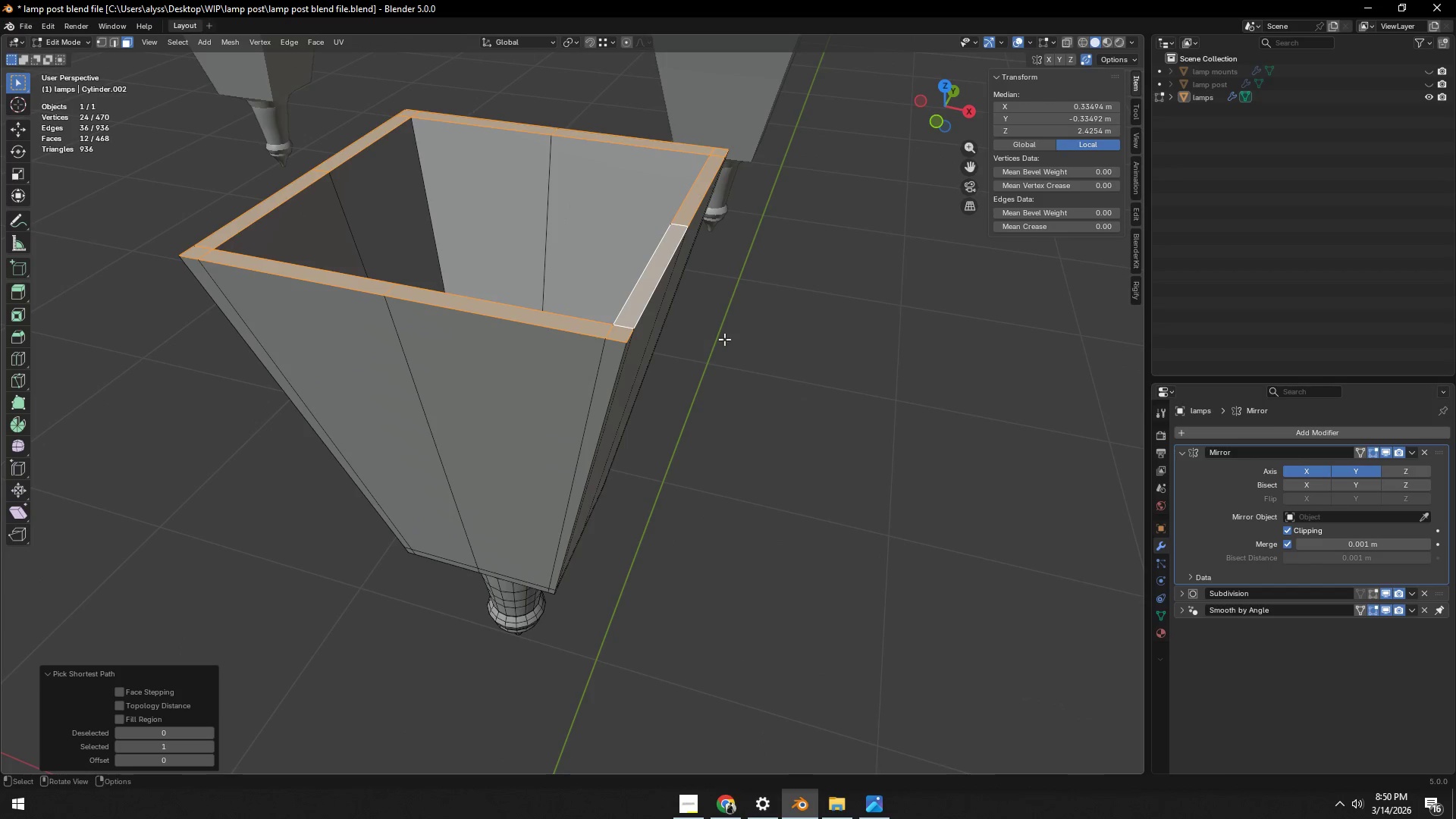 
type(ezz)
 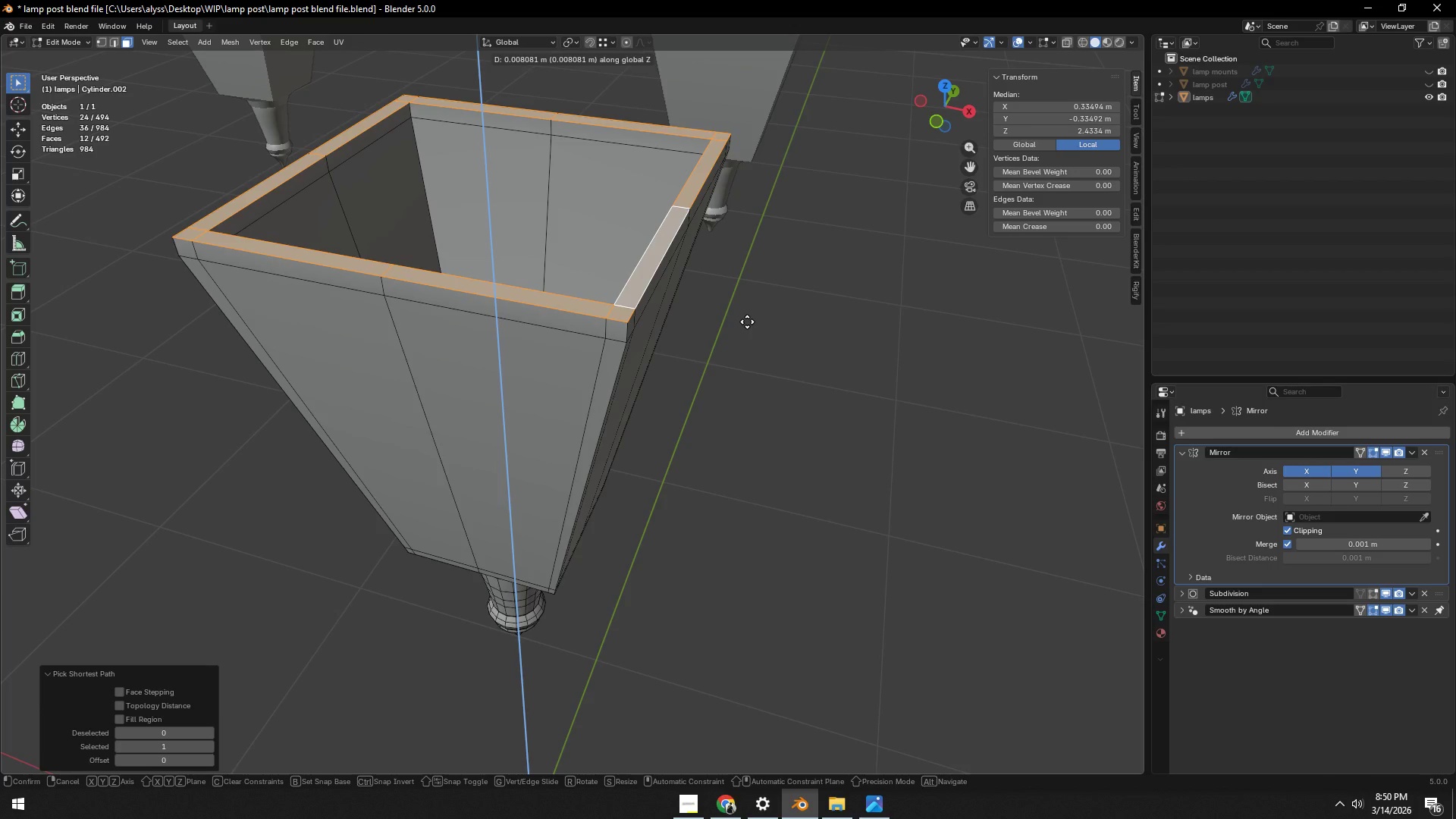 
double_click([806, 341])
 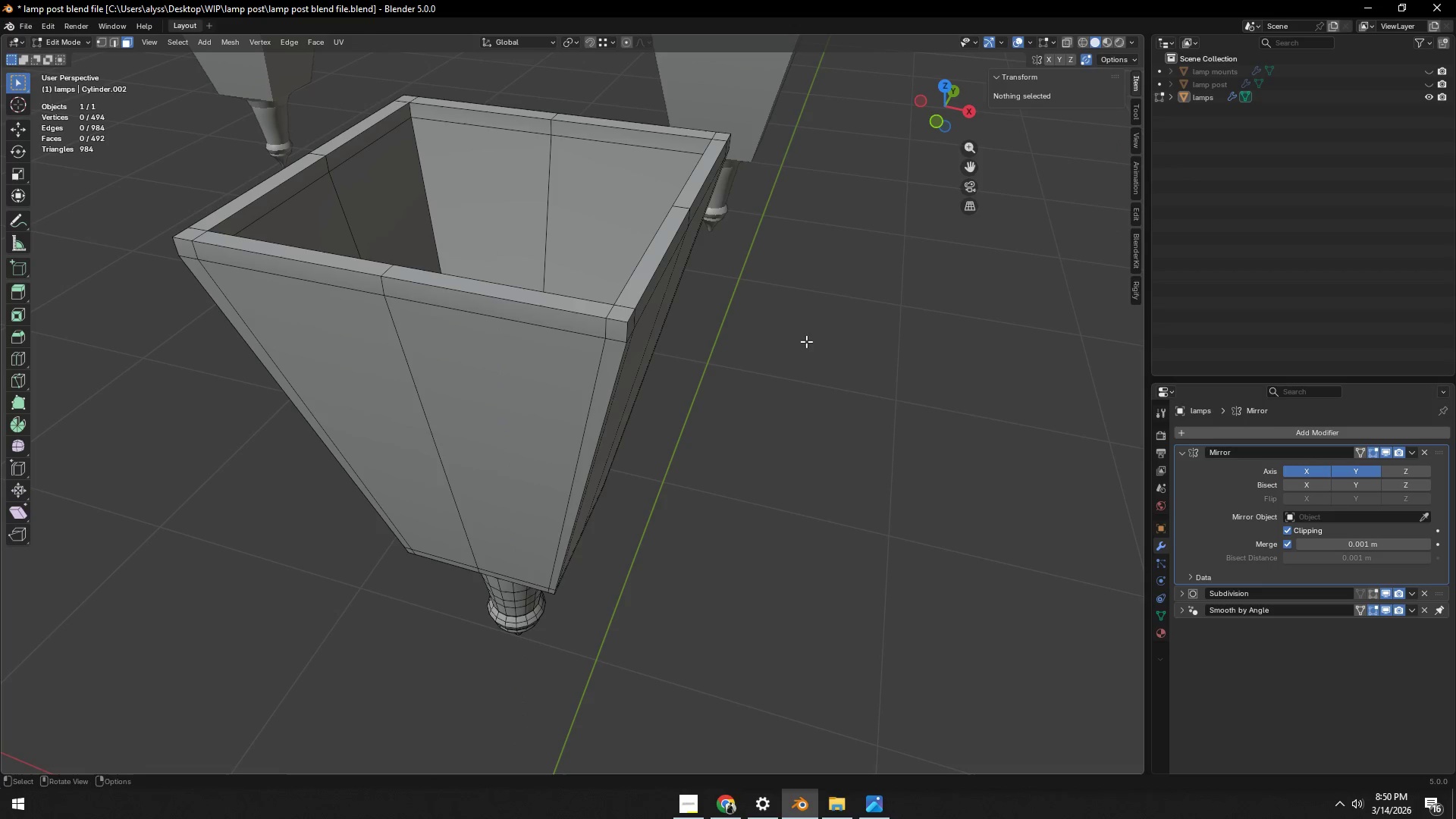 
key(Control+ControlLeft)
 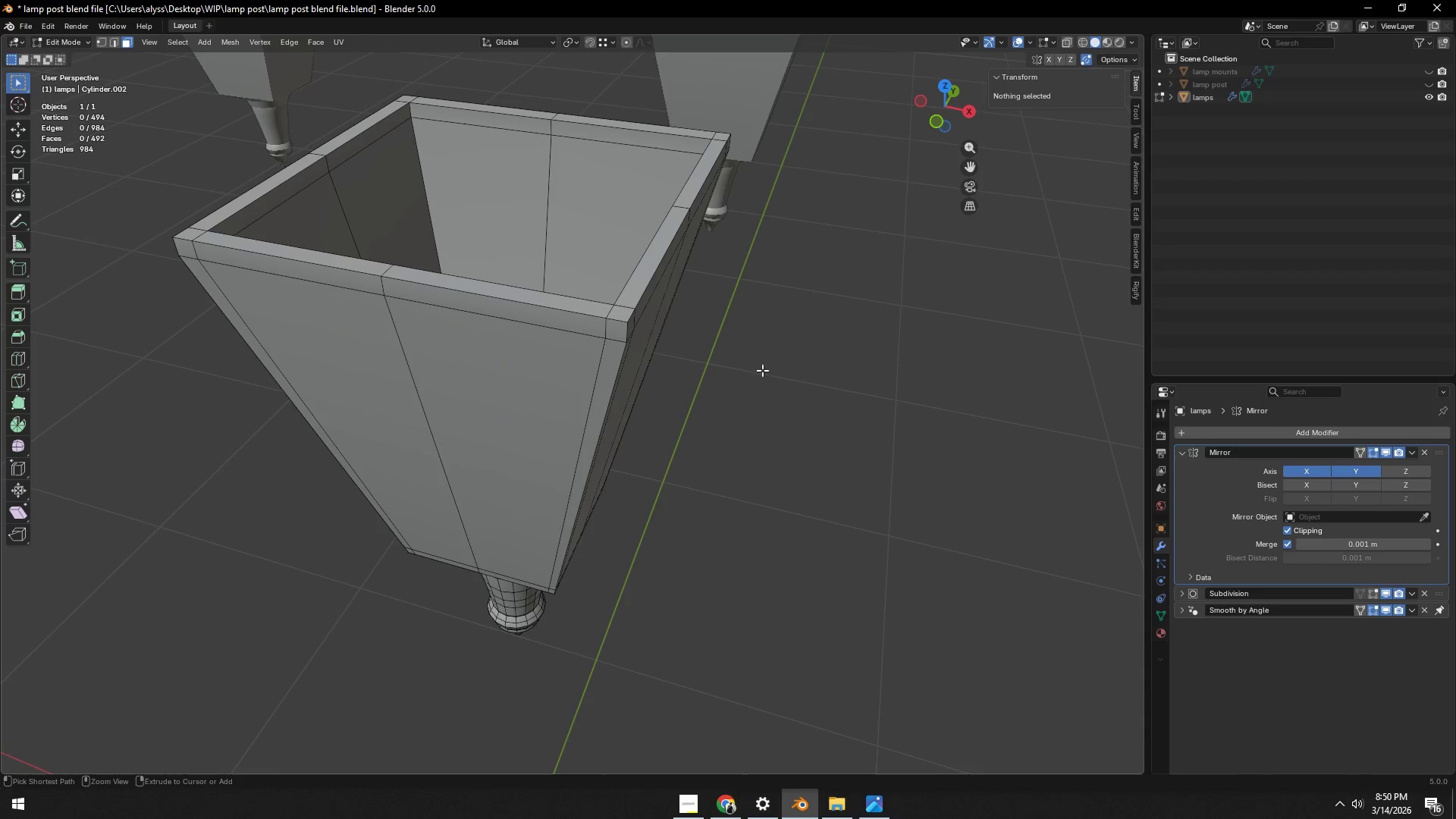 
key(Control+S)
 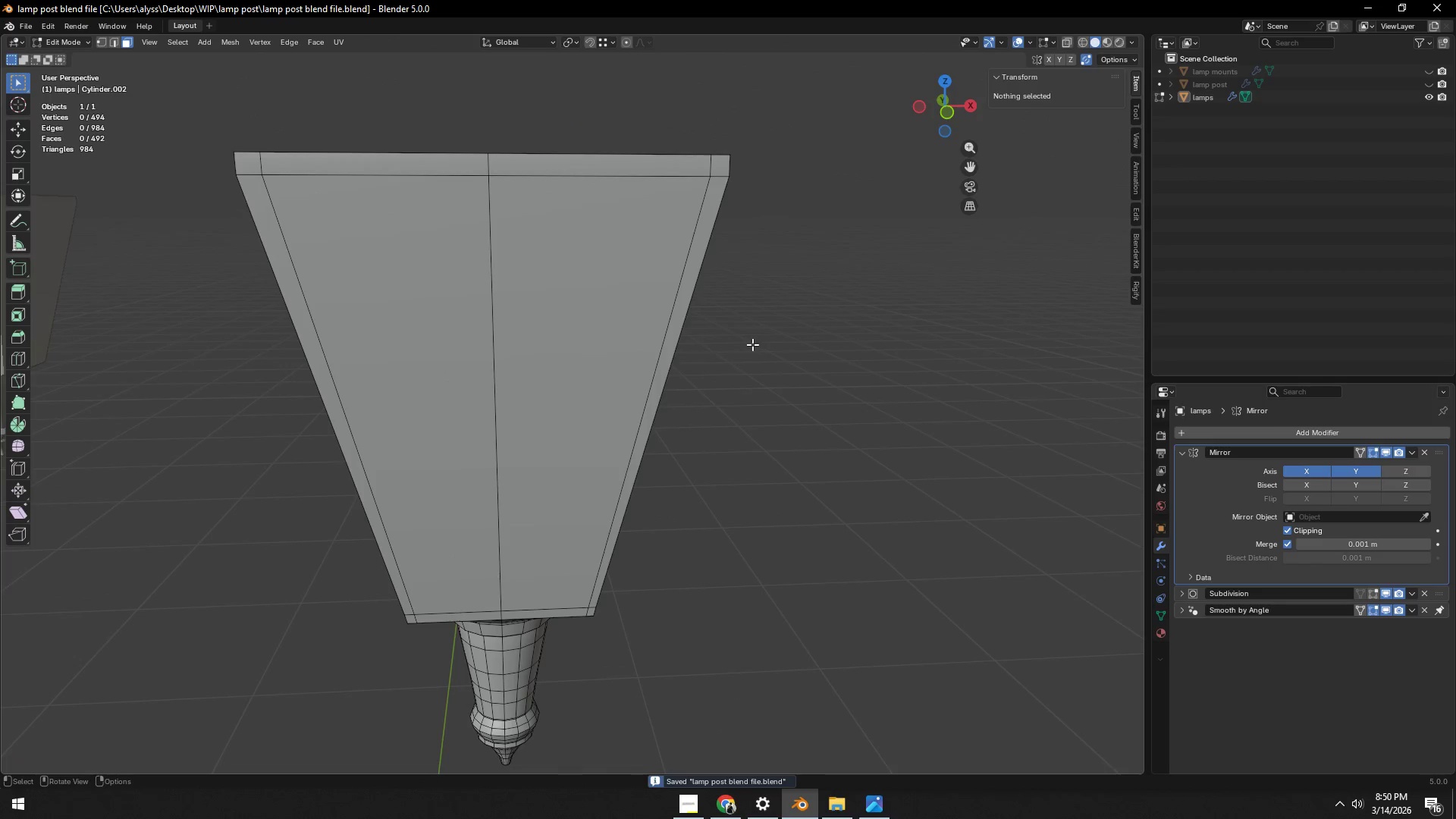 
key(3)
 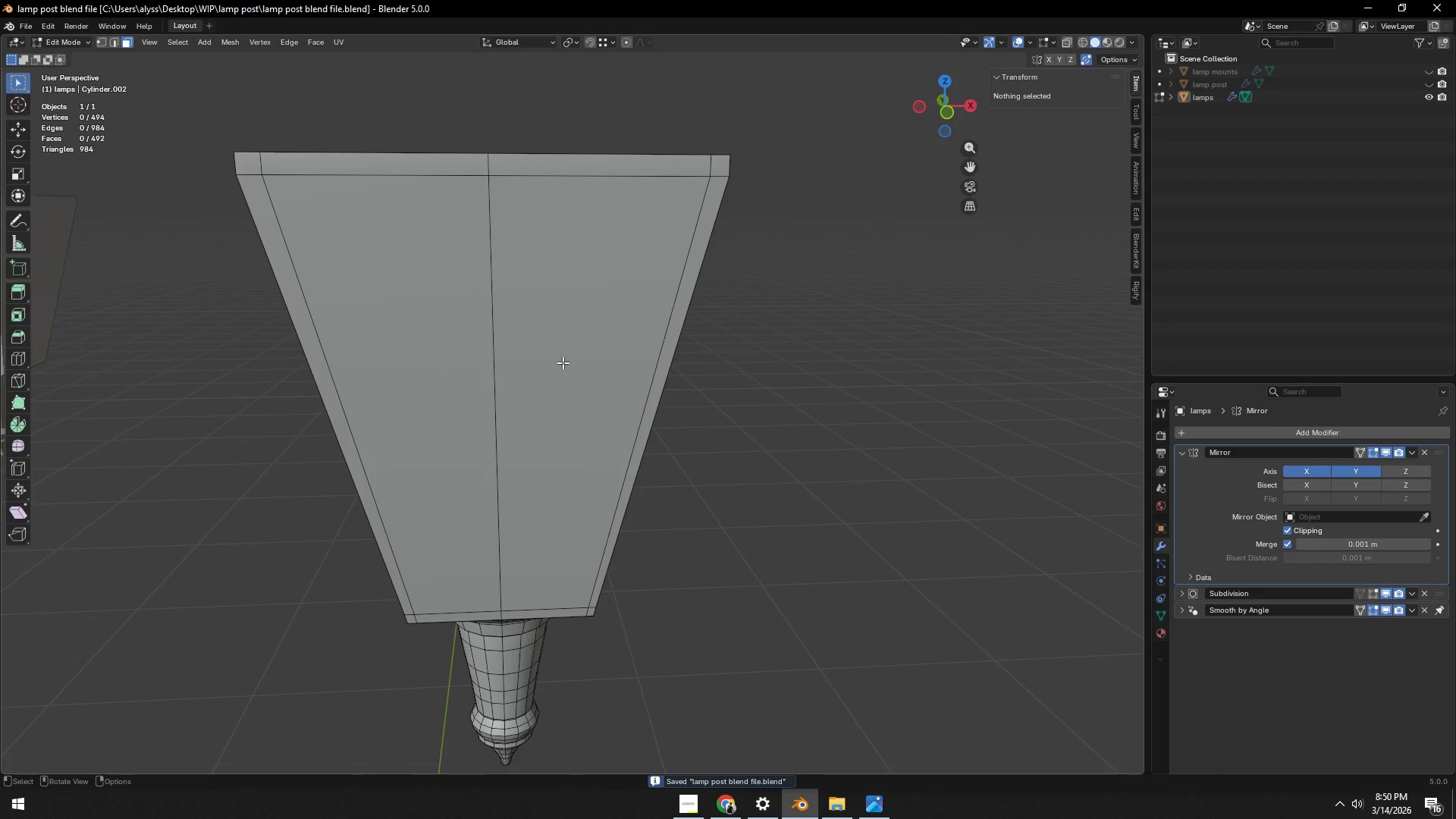 
left_click([563, 362])
 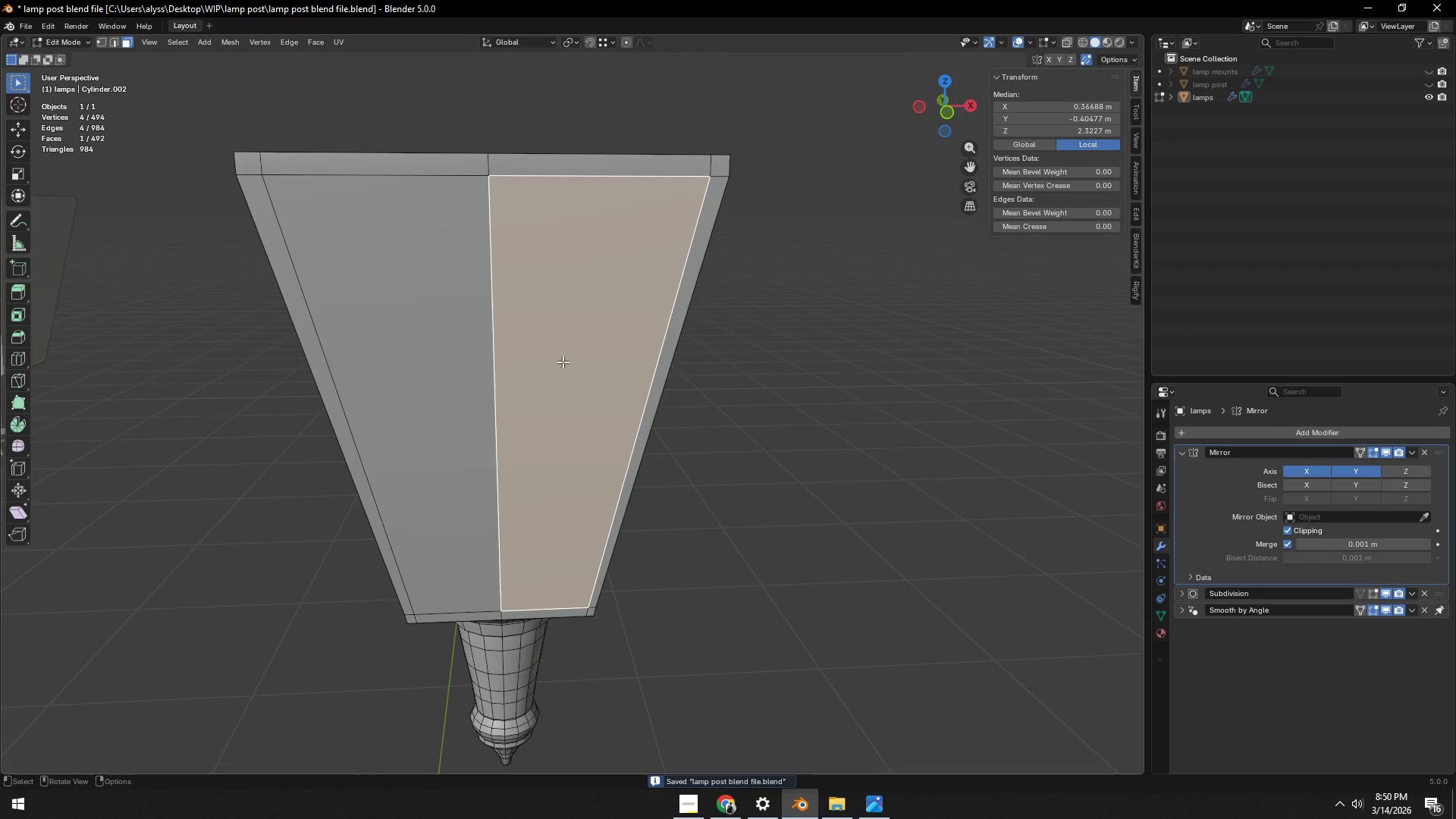 
key(2)
 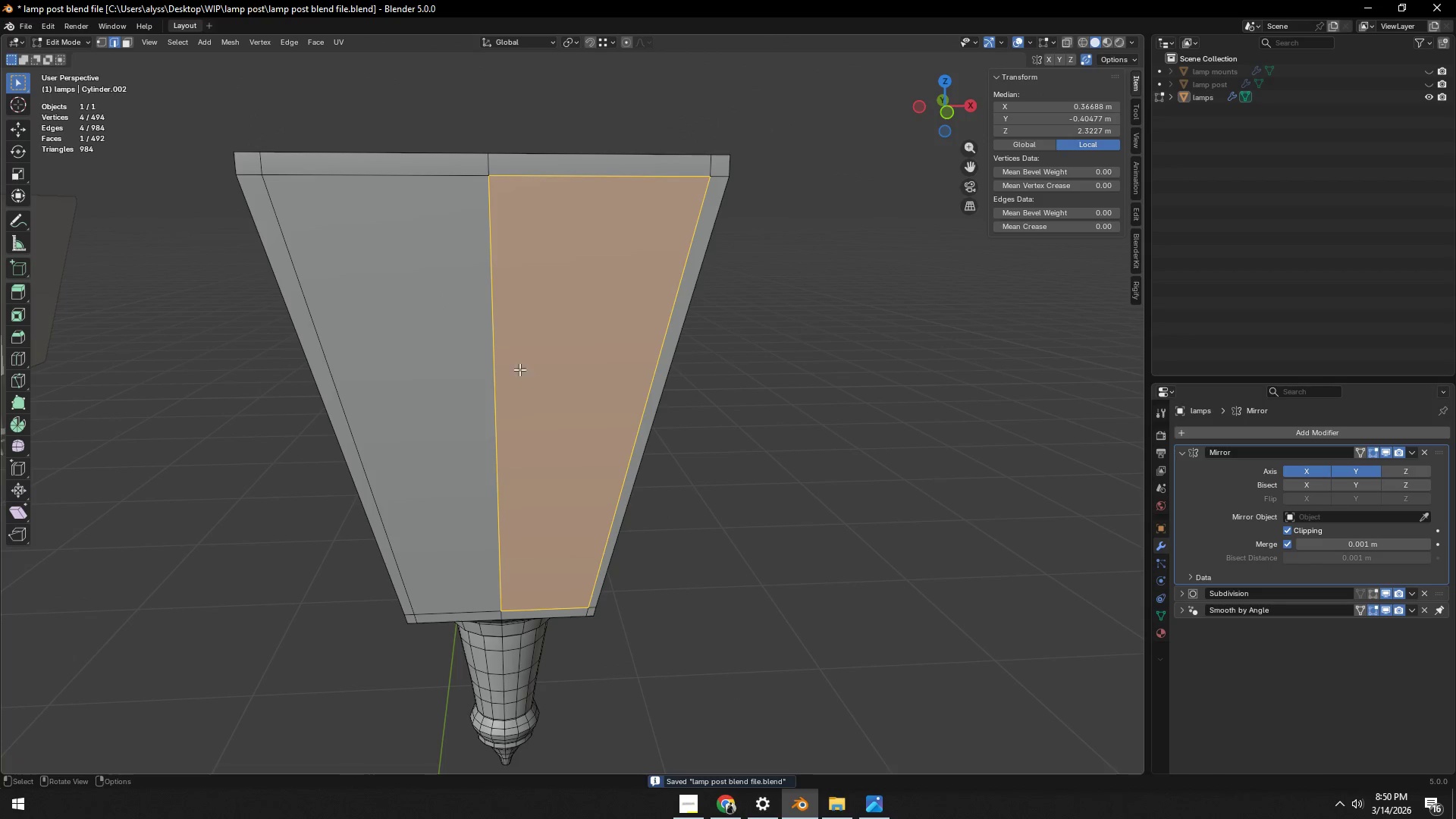 
left_click([503, 369])
 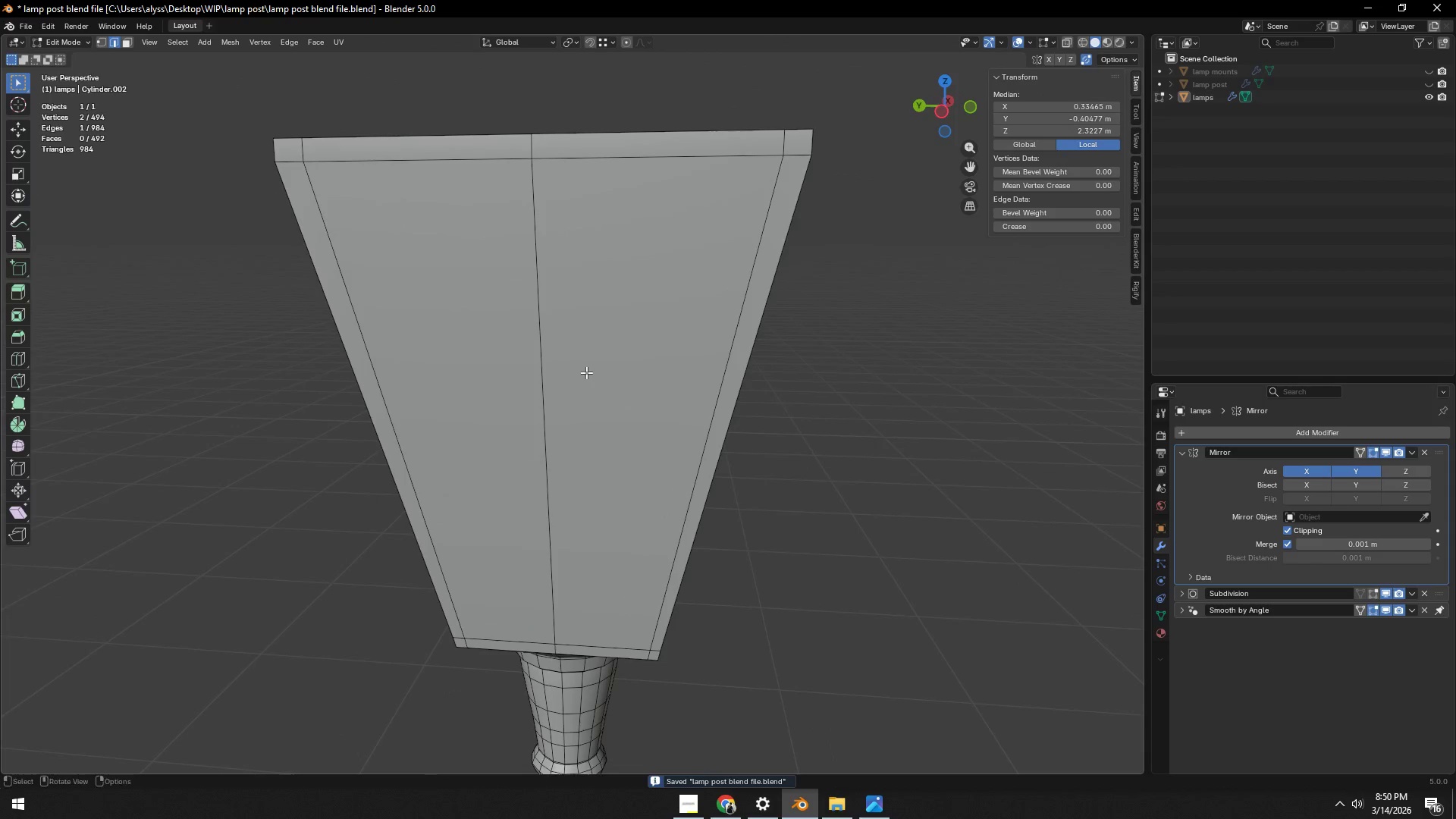 
key(Shift+ShiftLeft)
 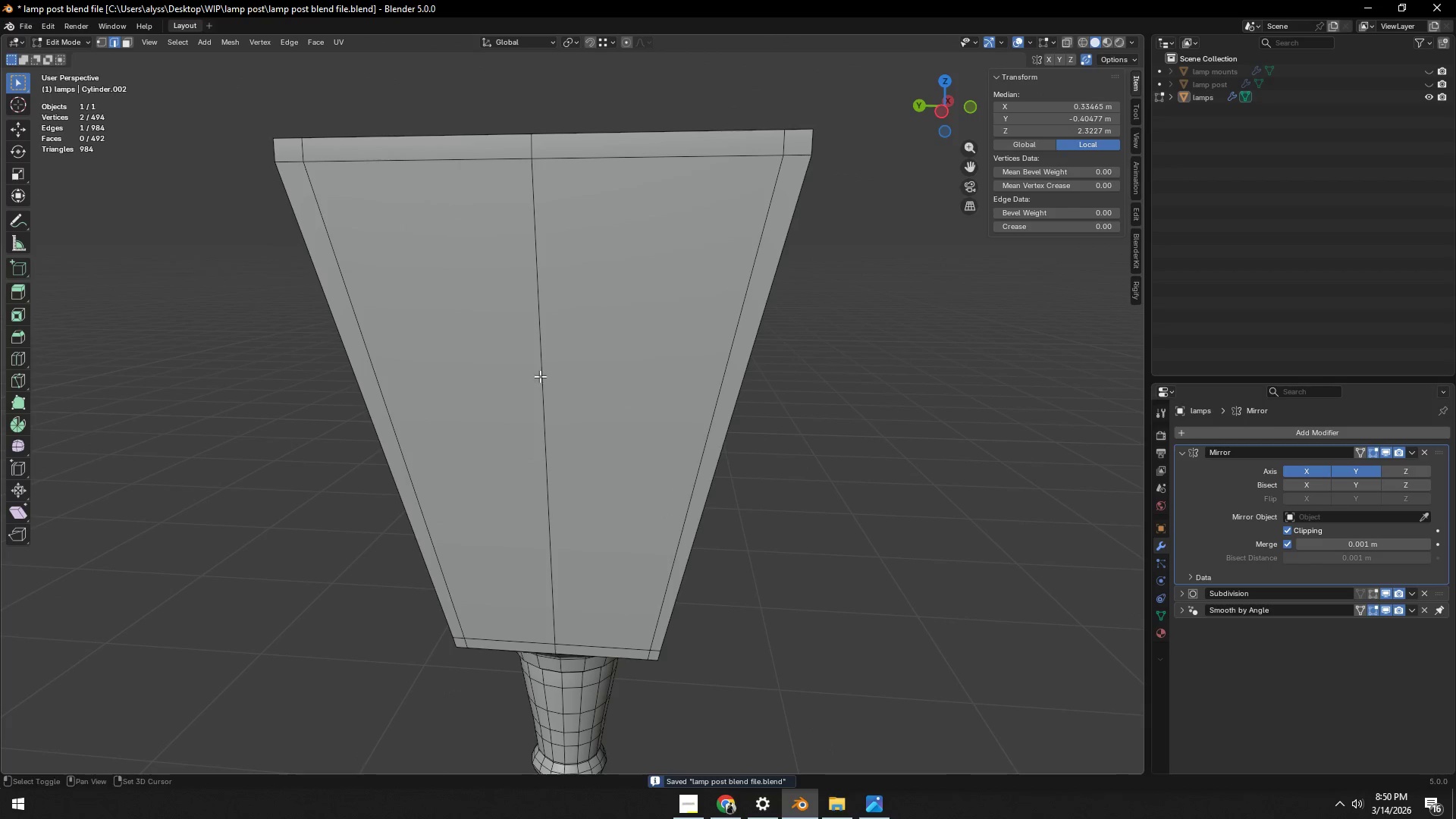 
left_click([540, 376])
 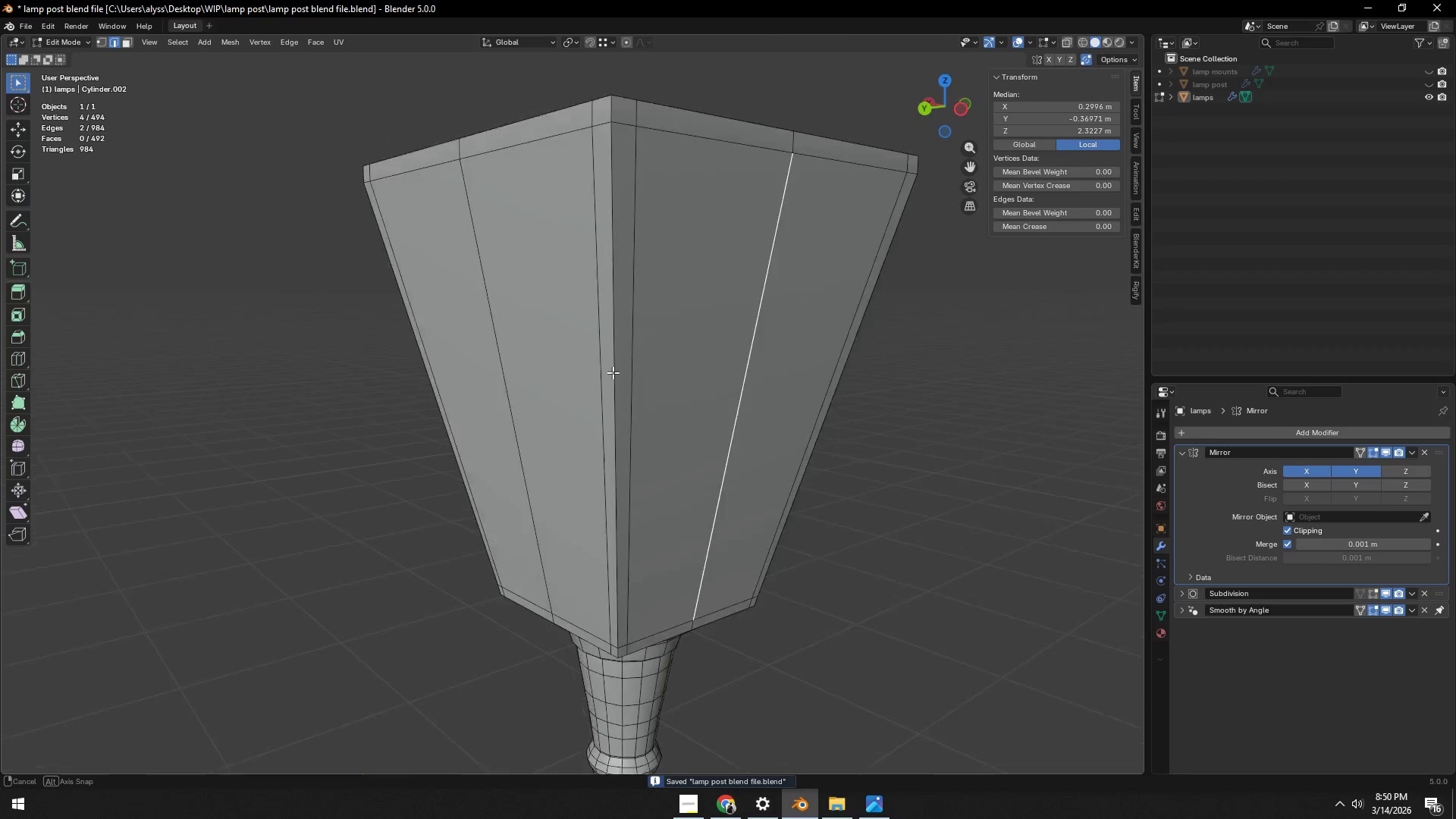 
key(Shift+ShiftLeft)
 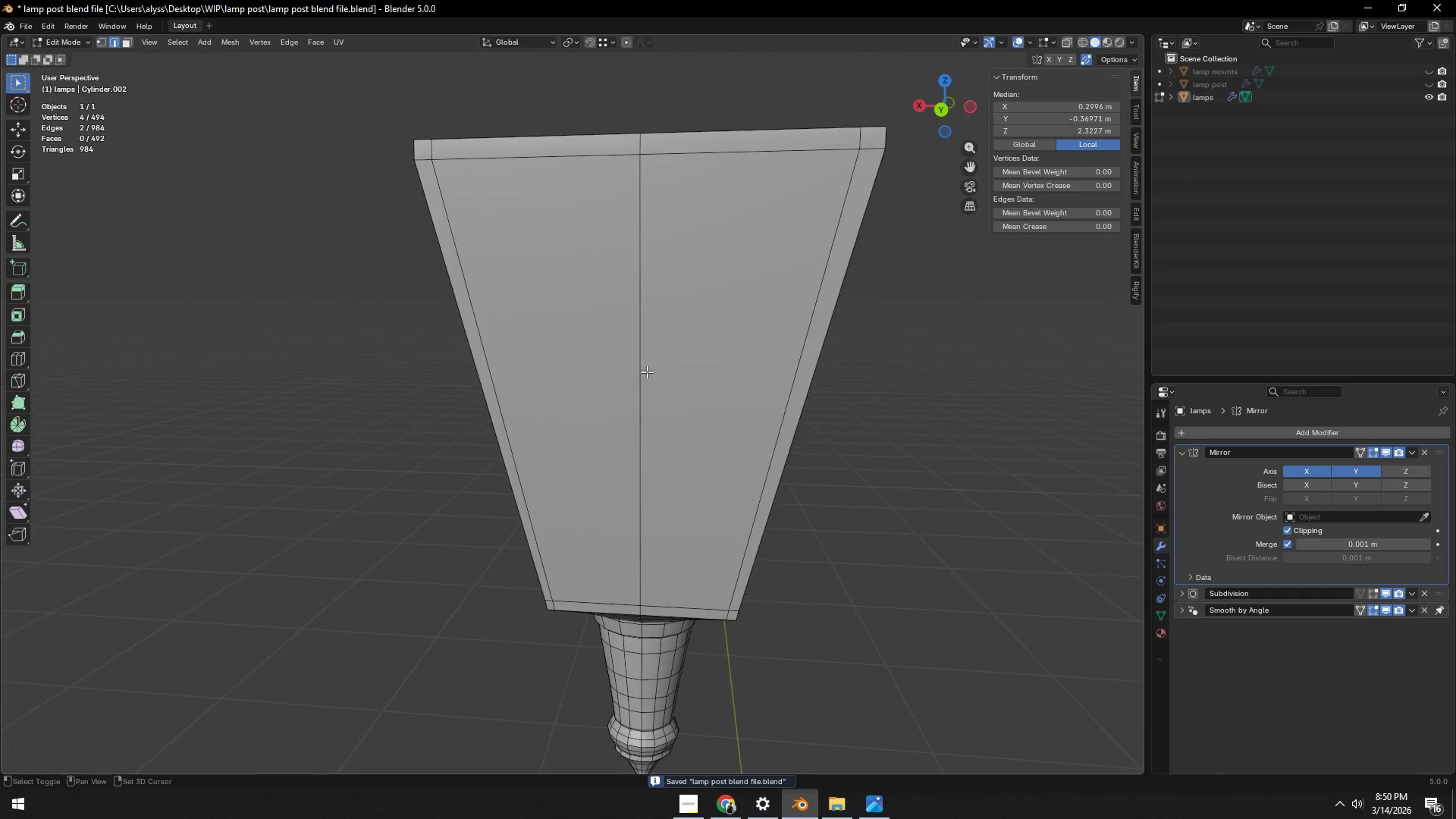 
left_click([647, 371])
 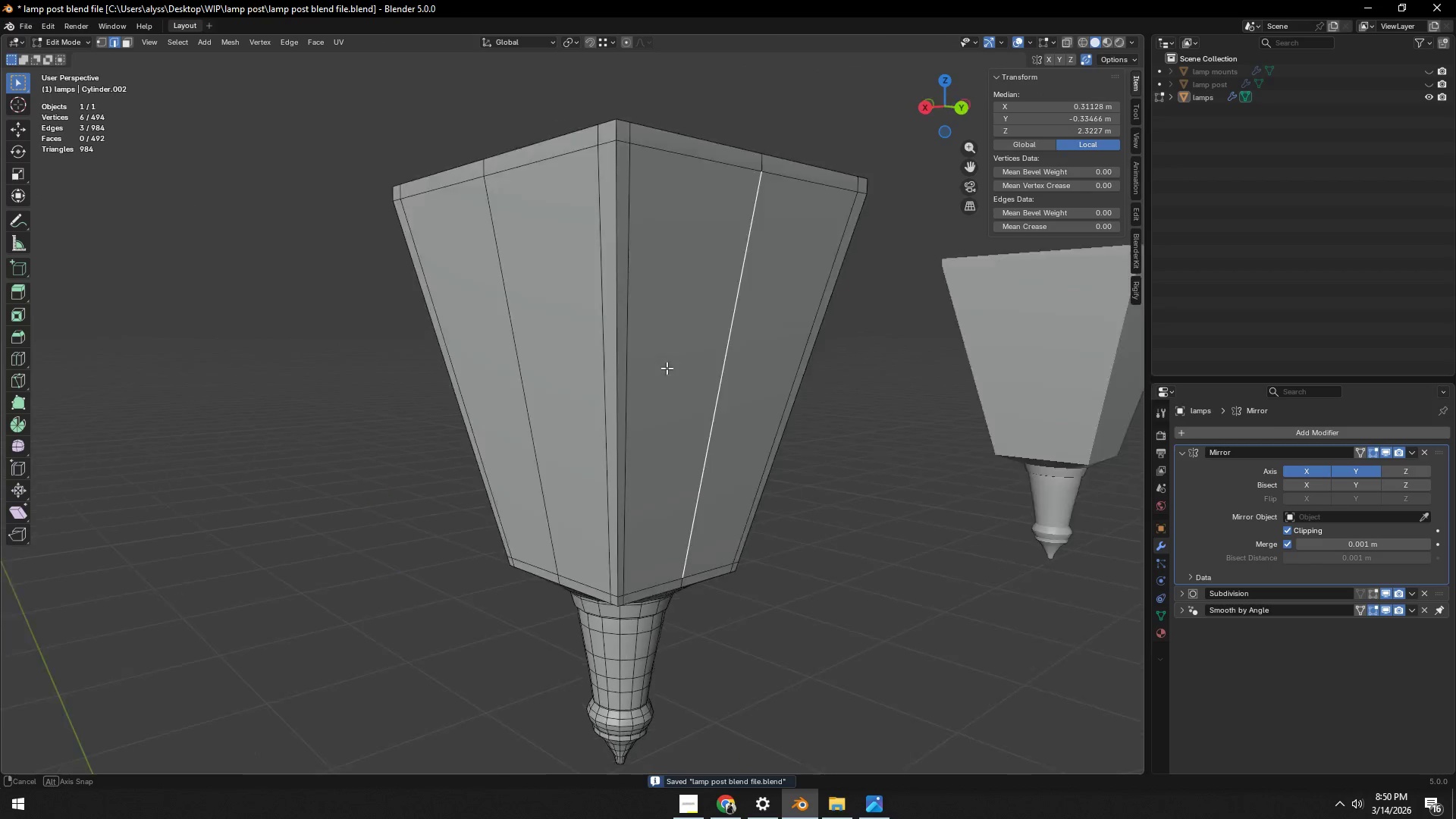 
key(Shift+ShiftLeft)
 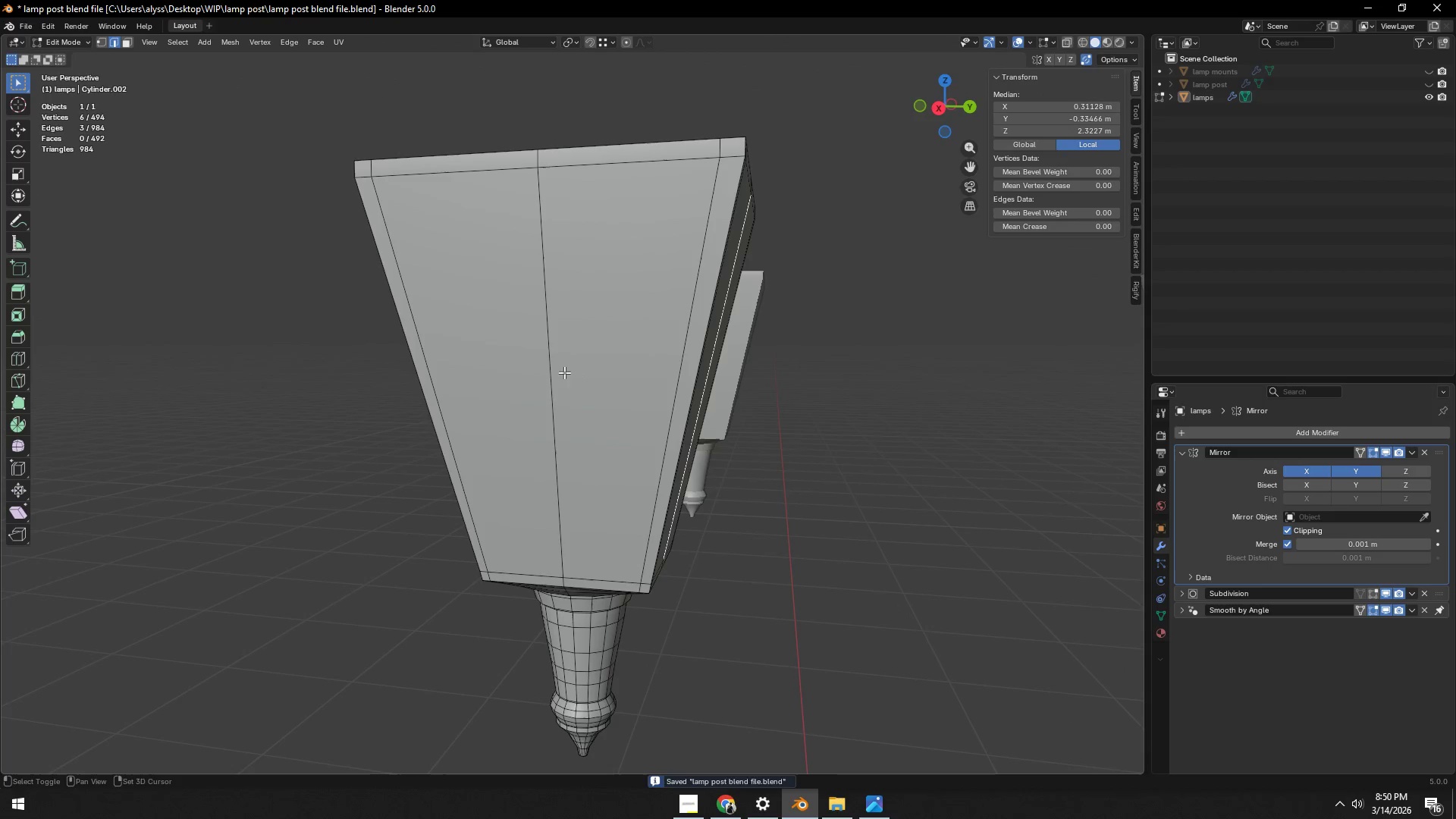 
left_click([563, 371])
 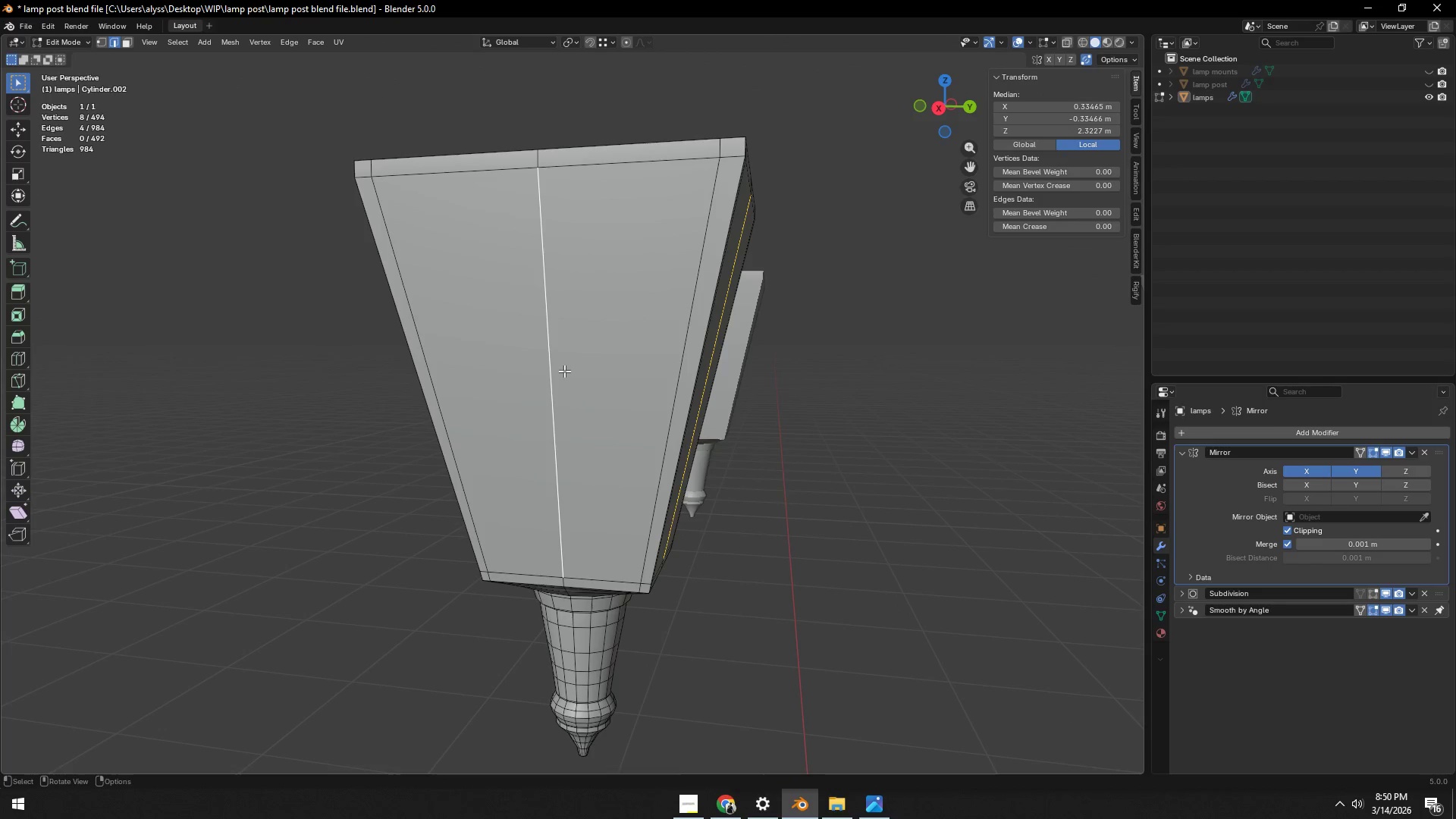 
key(X)
 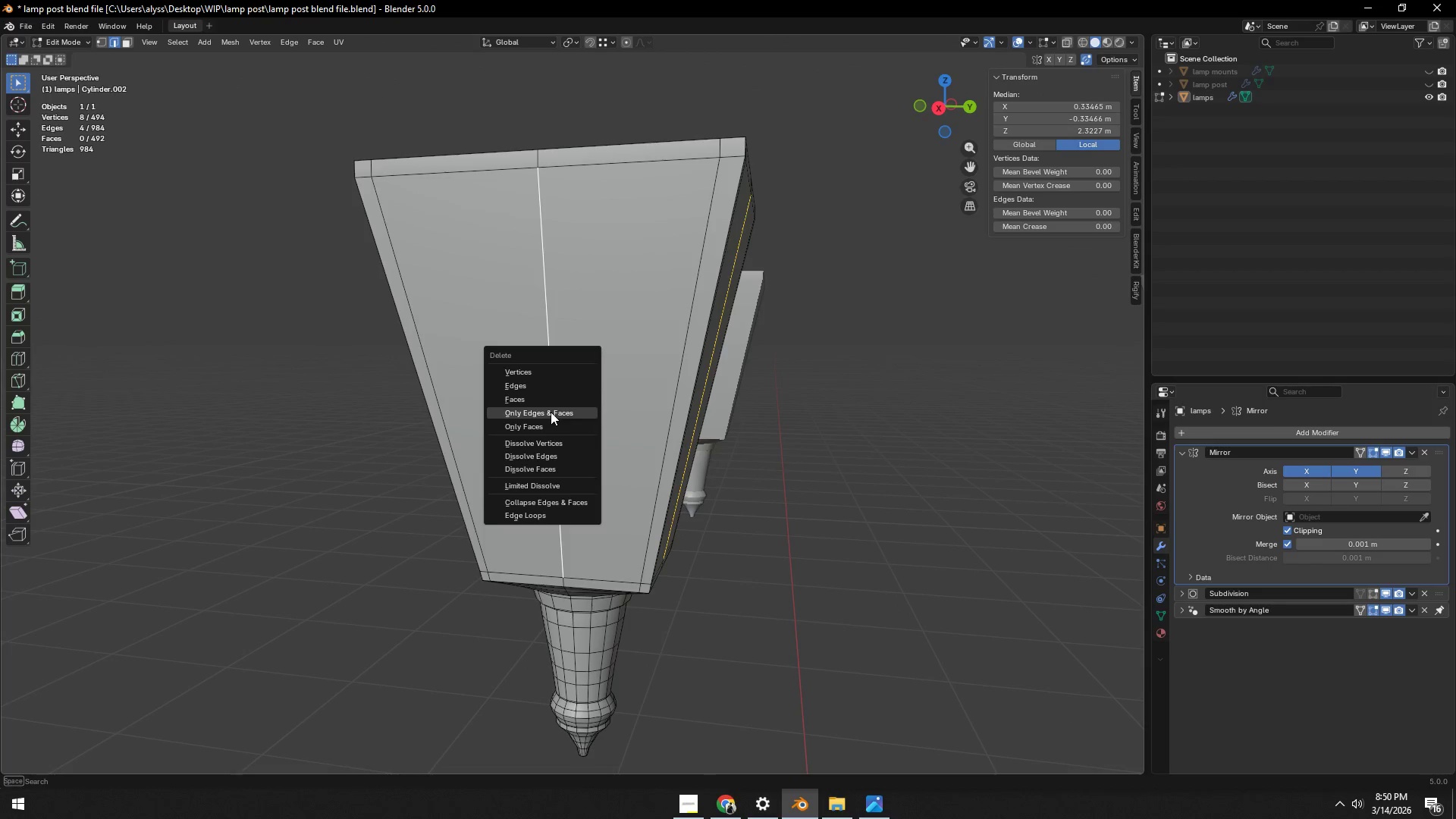 
double_click([559, 366])
 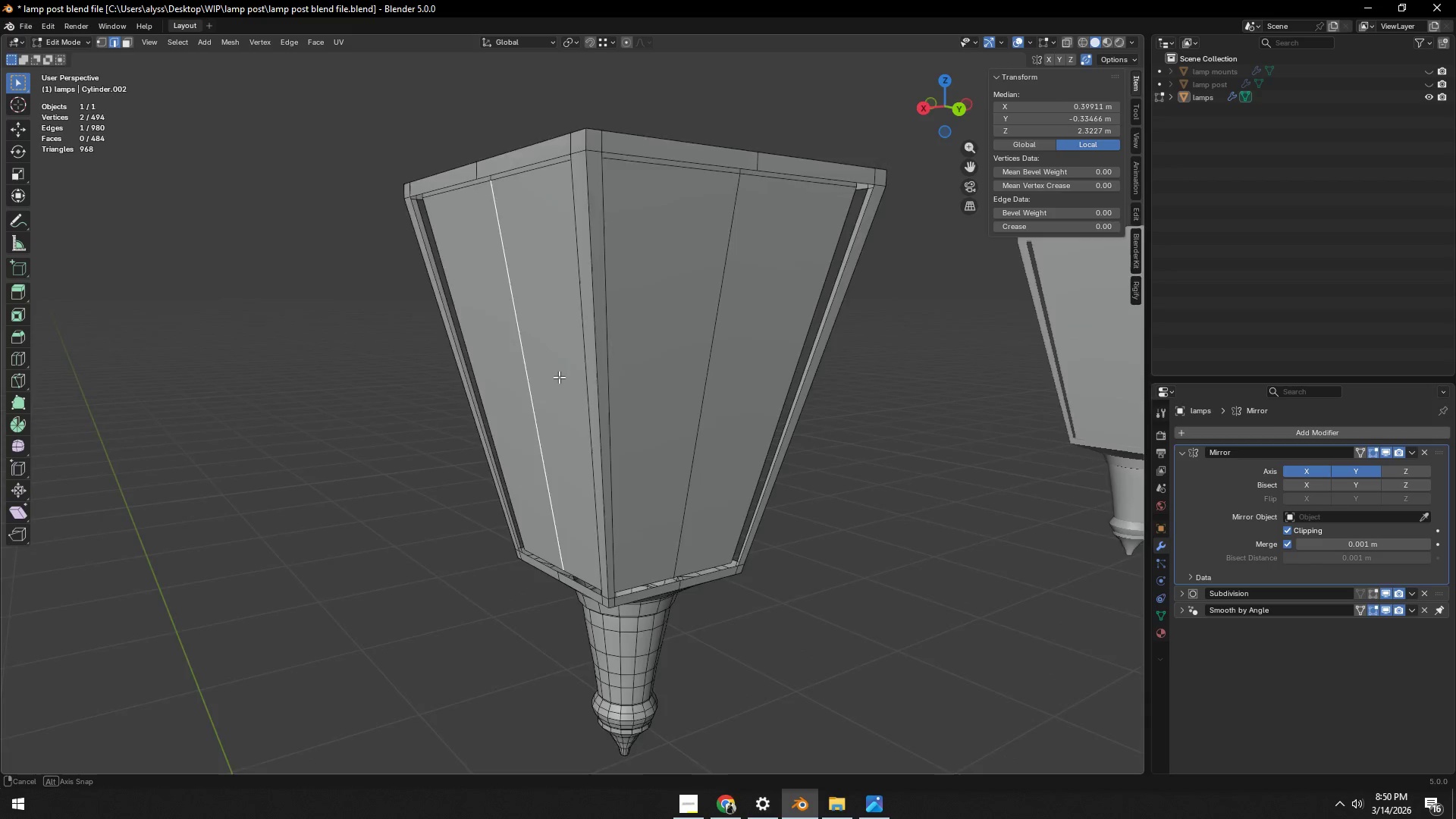 
key(Shift+ShiftLeft)
 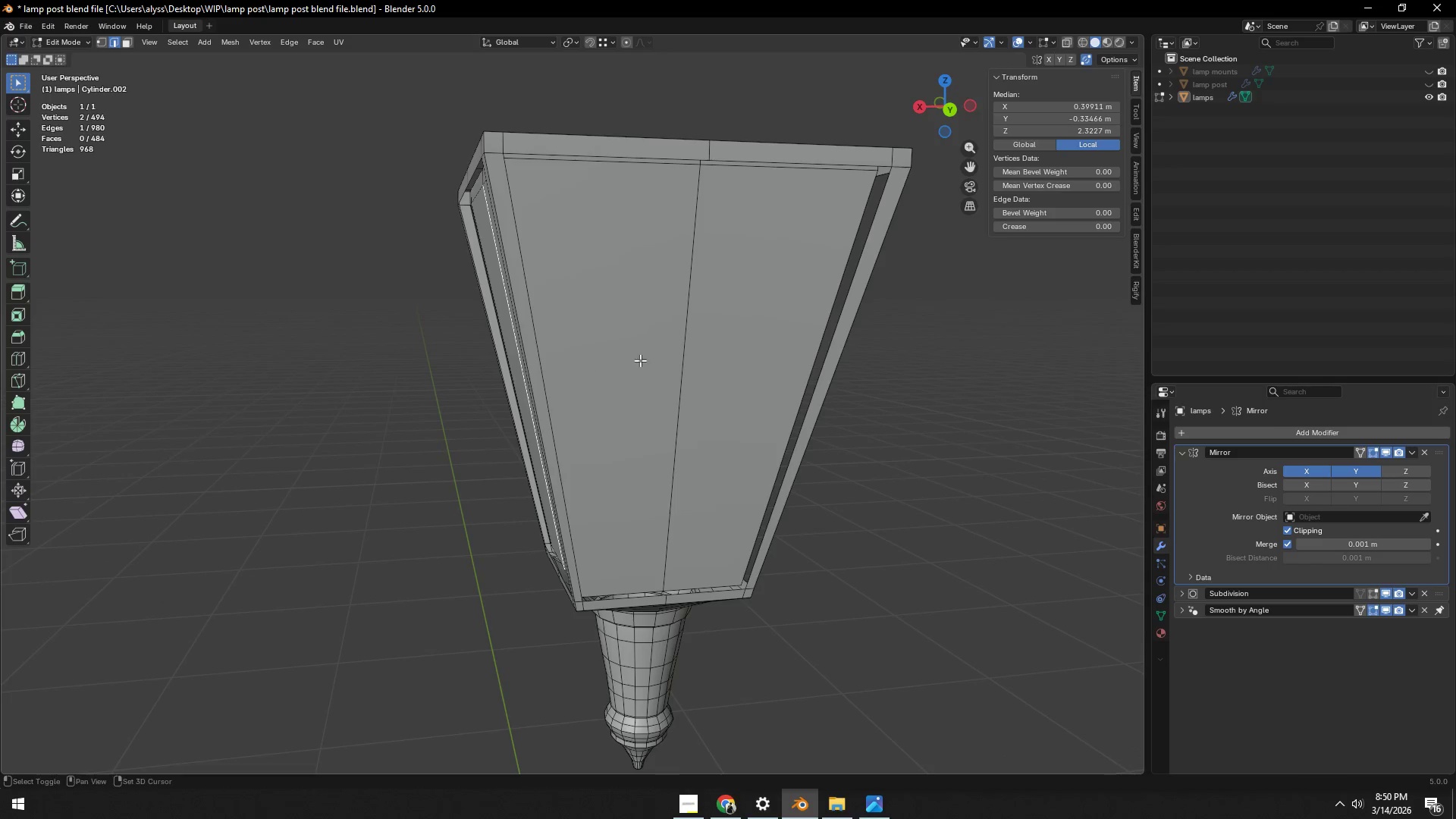 
left_click([687, 353])
 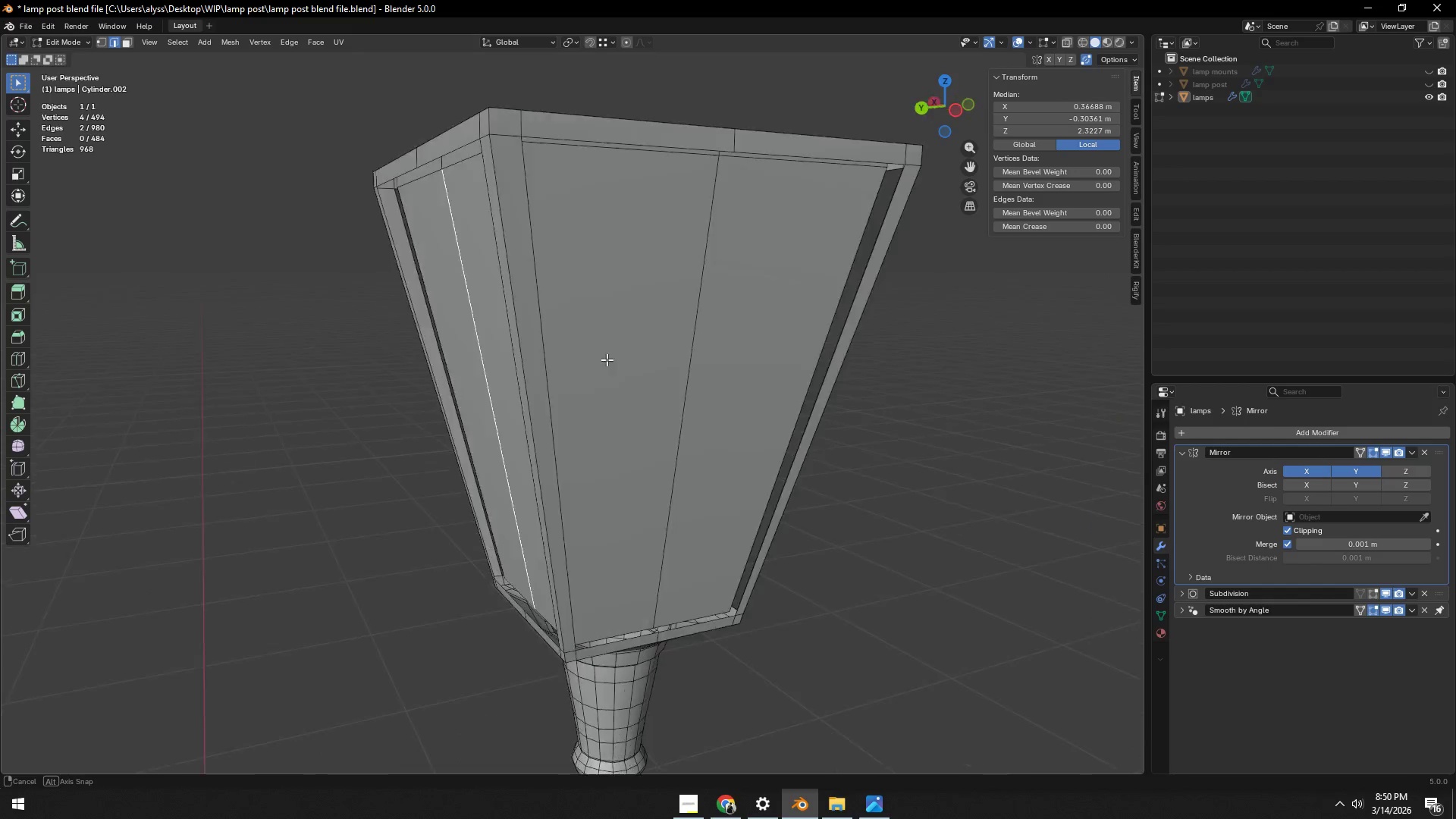 
hold_key(key=ShiftLeft, duration=0.36)
left_click([549, 362])
 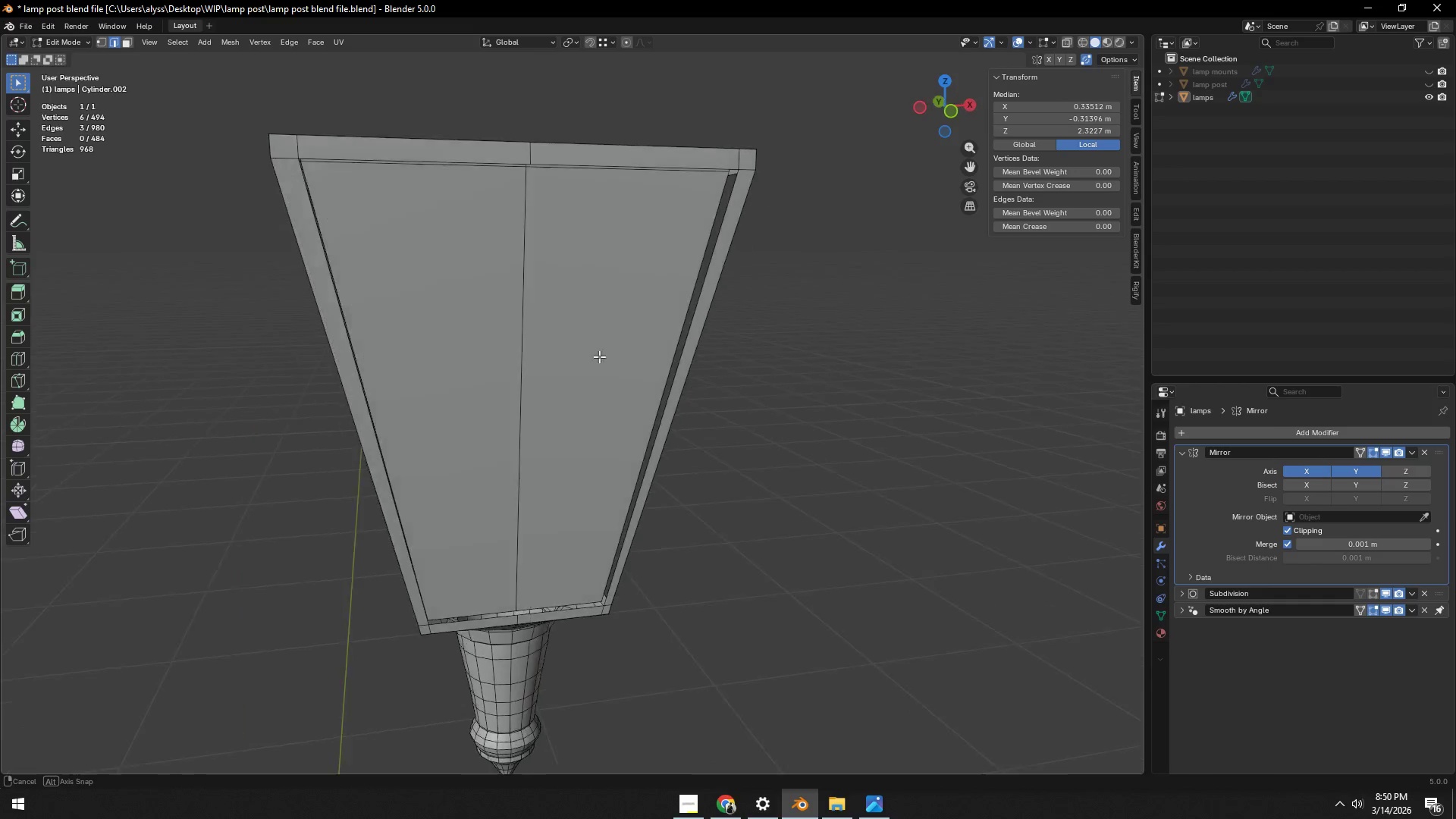 
hold_key(key=ShiftLeft, duration=0.33)
left_click([515, 359])
 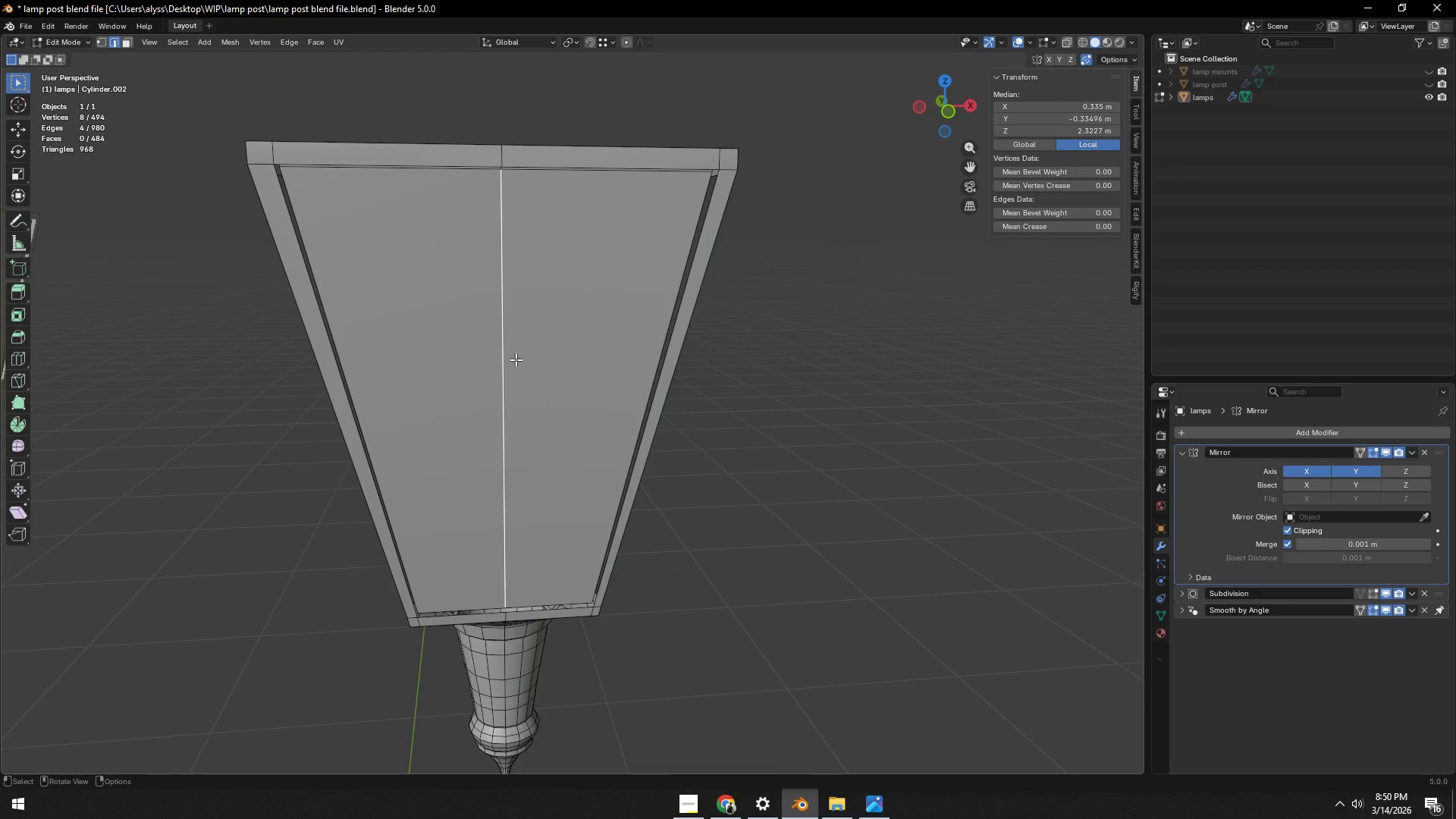 
key(X)
 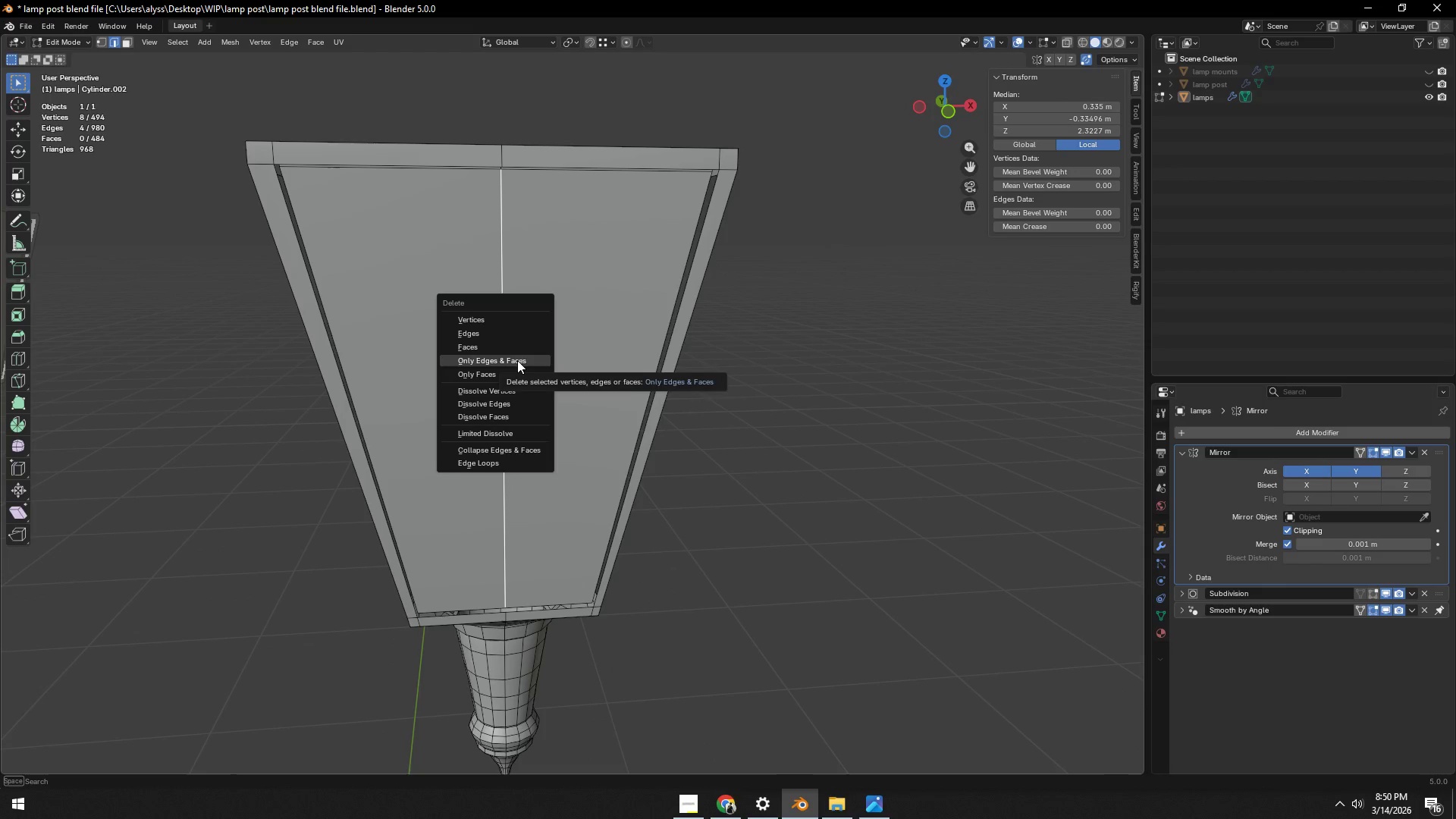 
left_click([517, 360])
 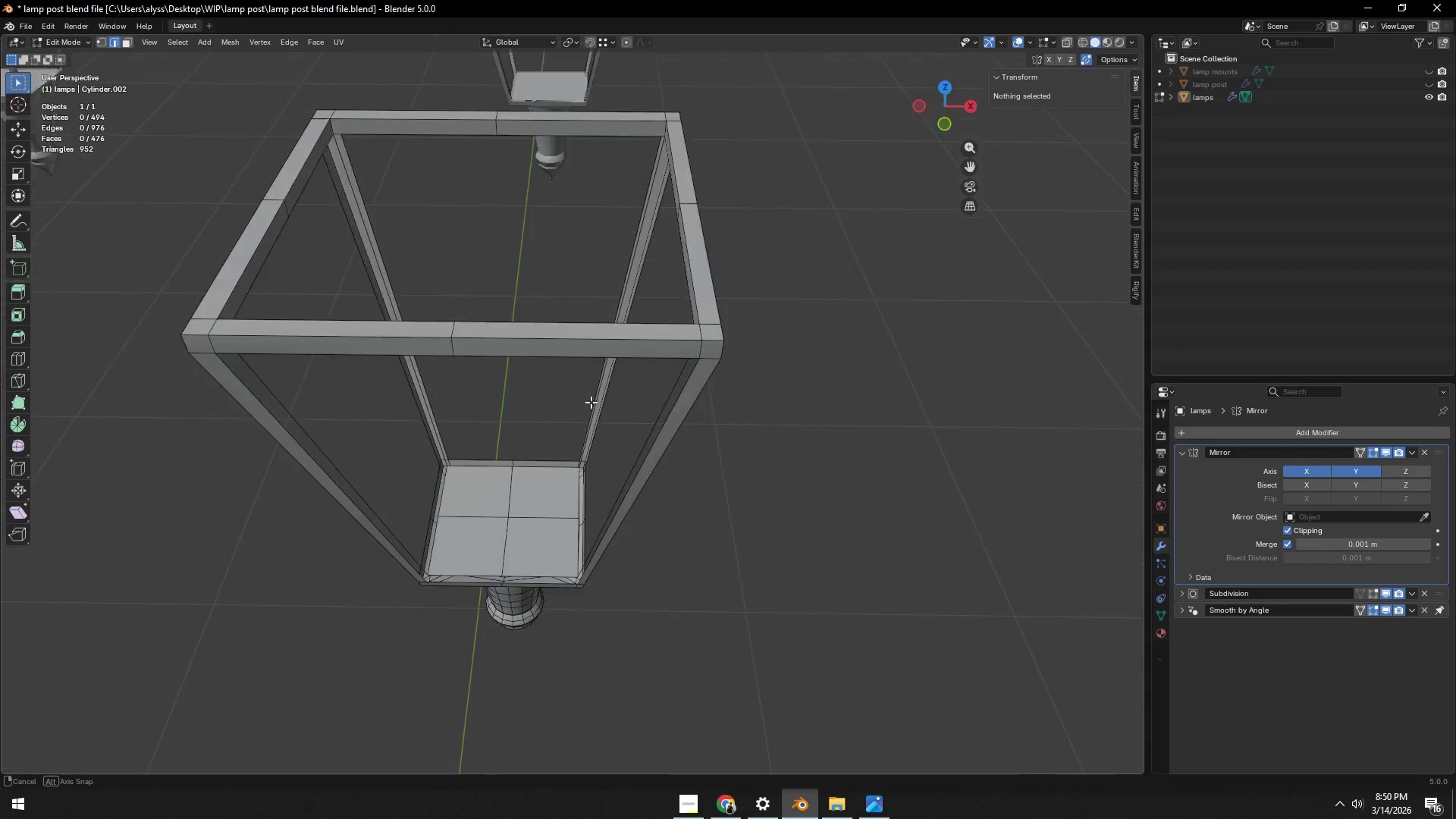 
hold_key(key=ShiftLeft, duration=0.45)
 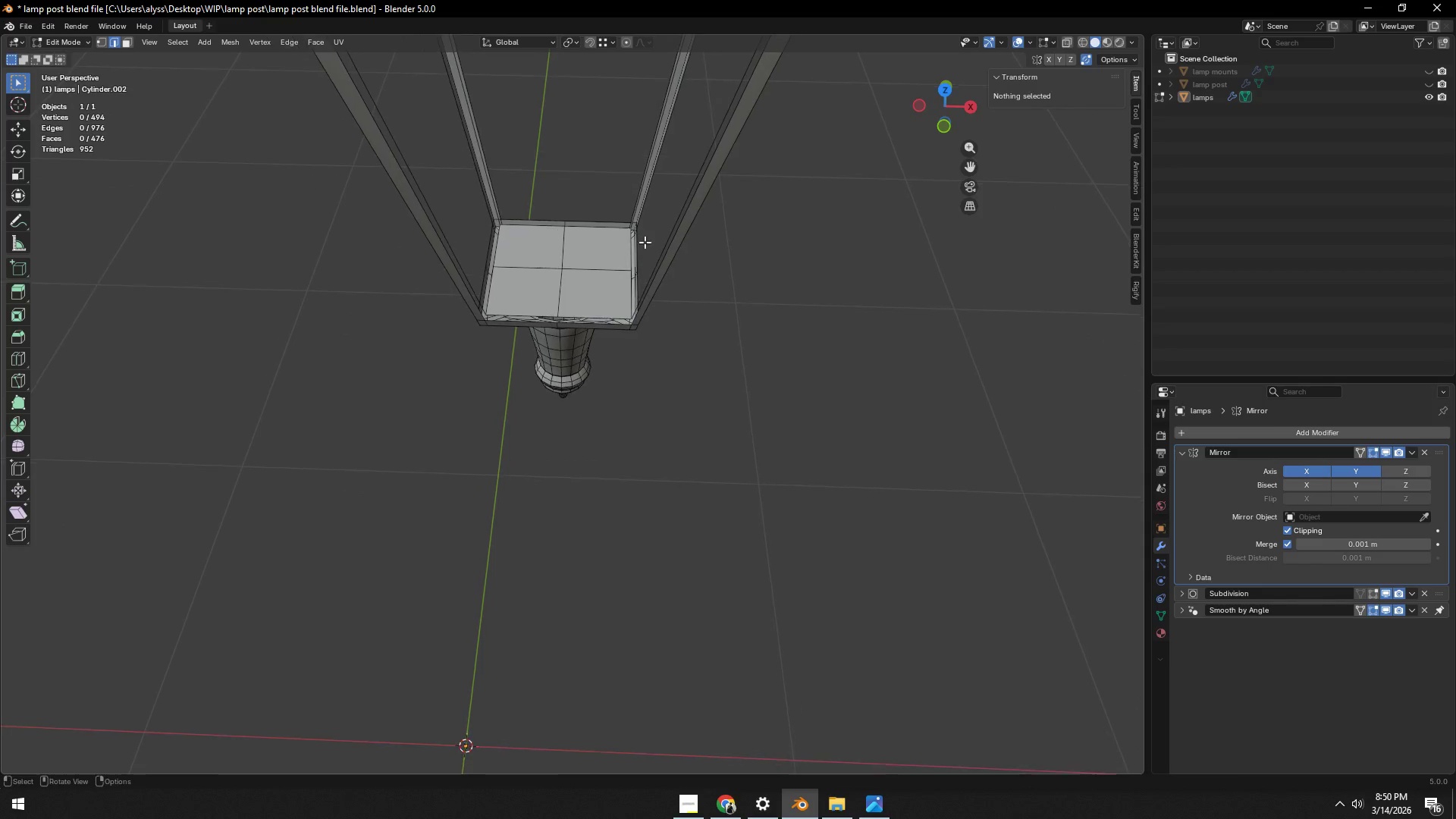 
scroll: coordinate [645, 250], scroll_direction: up, amount: 8.0
 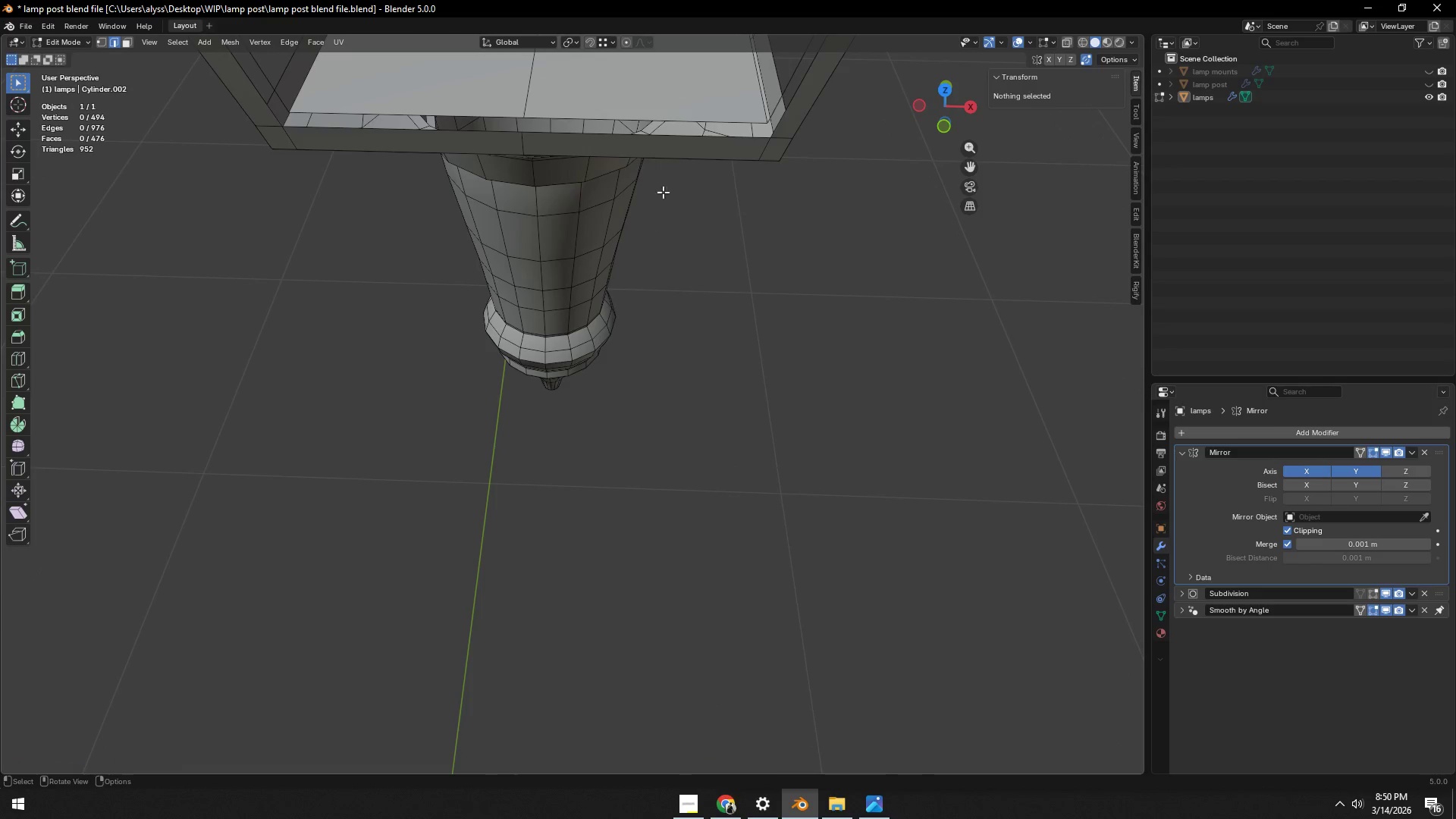 
hold_key(key=ShiftLeft, duration=0.36)
 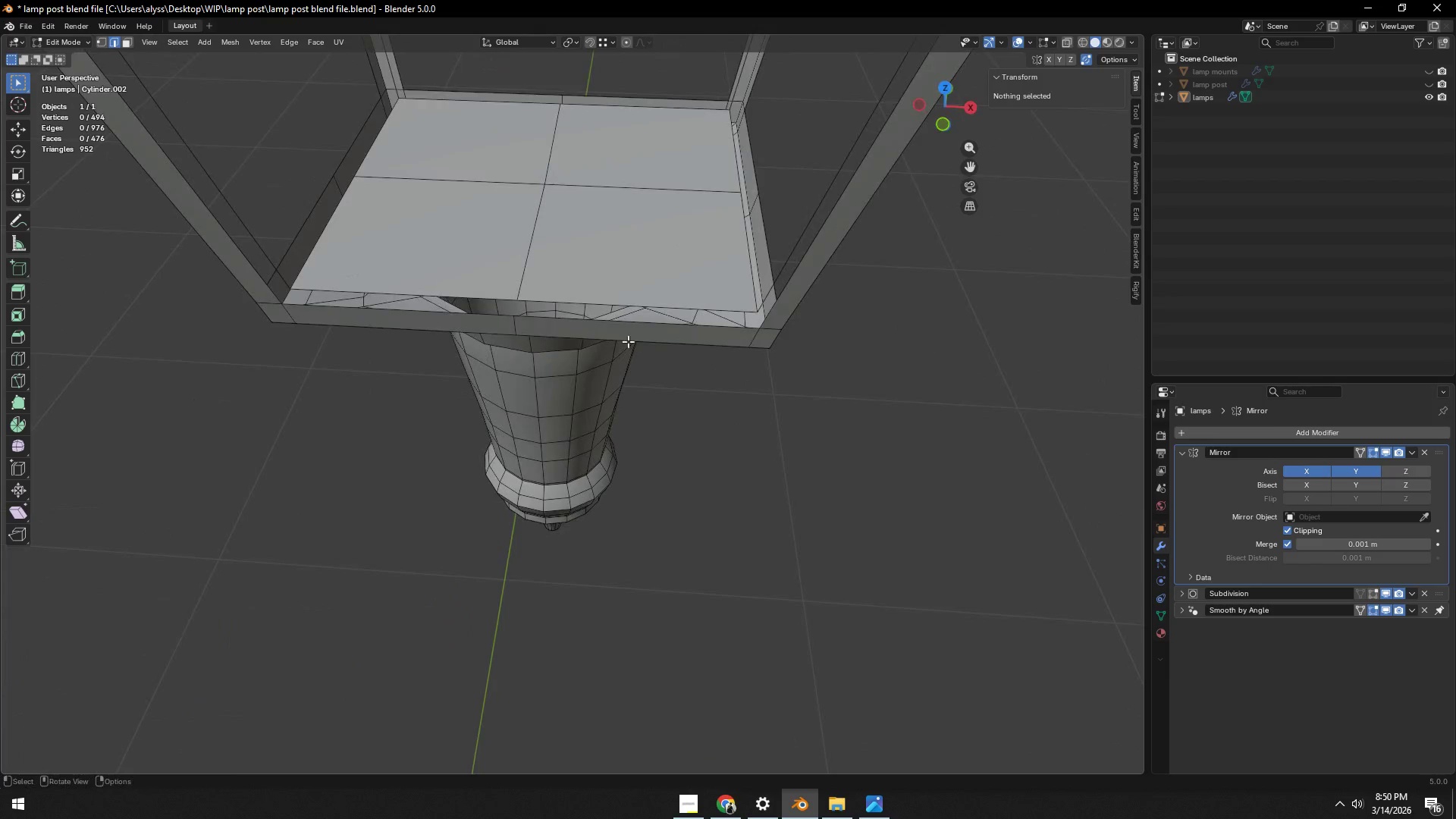 
left_click([610, 301])
 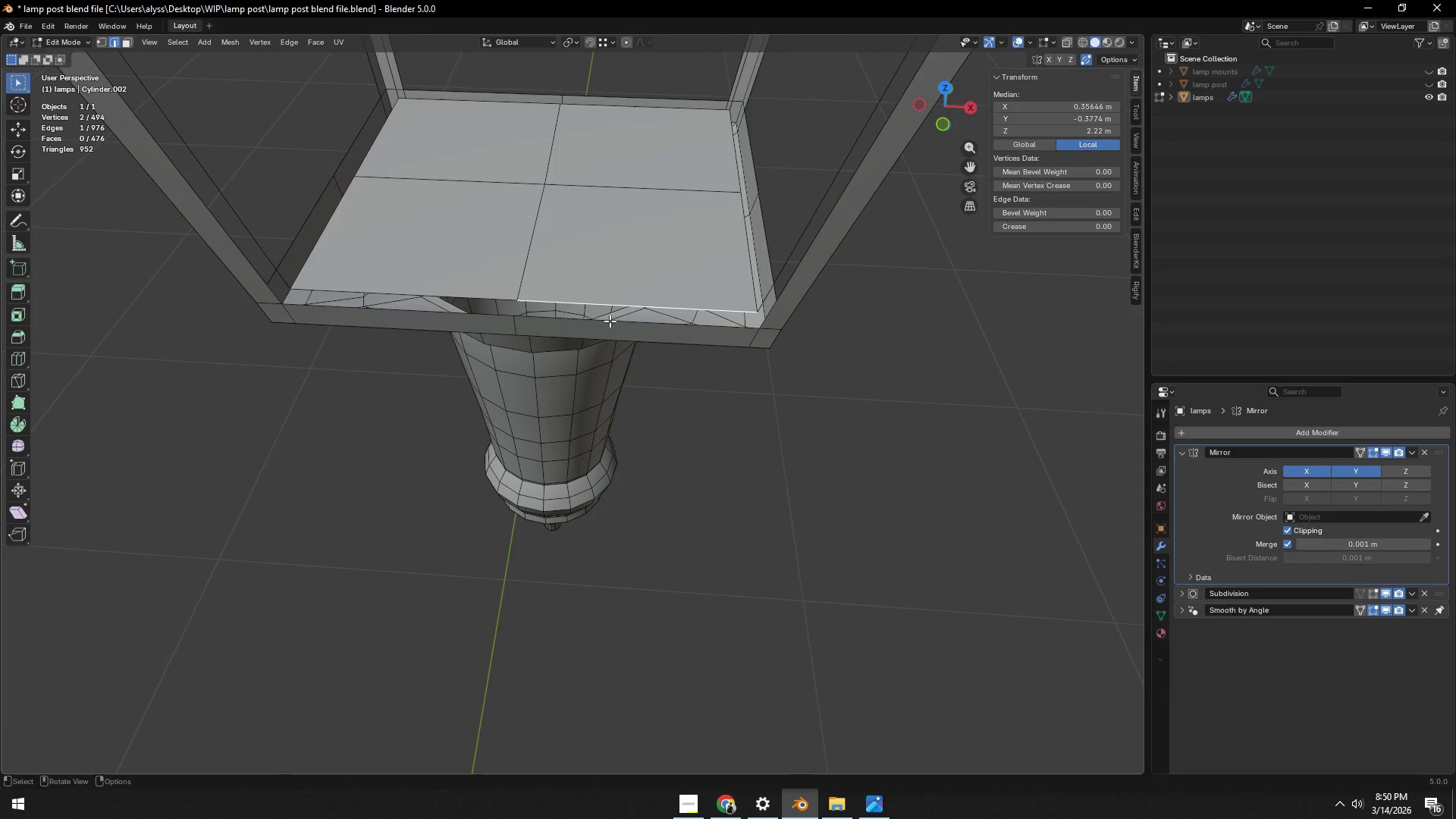 
hold_key(key=ShiftLeft, duration=0.31)
left_click([609, 322])
 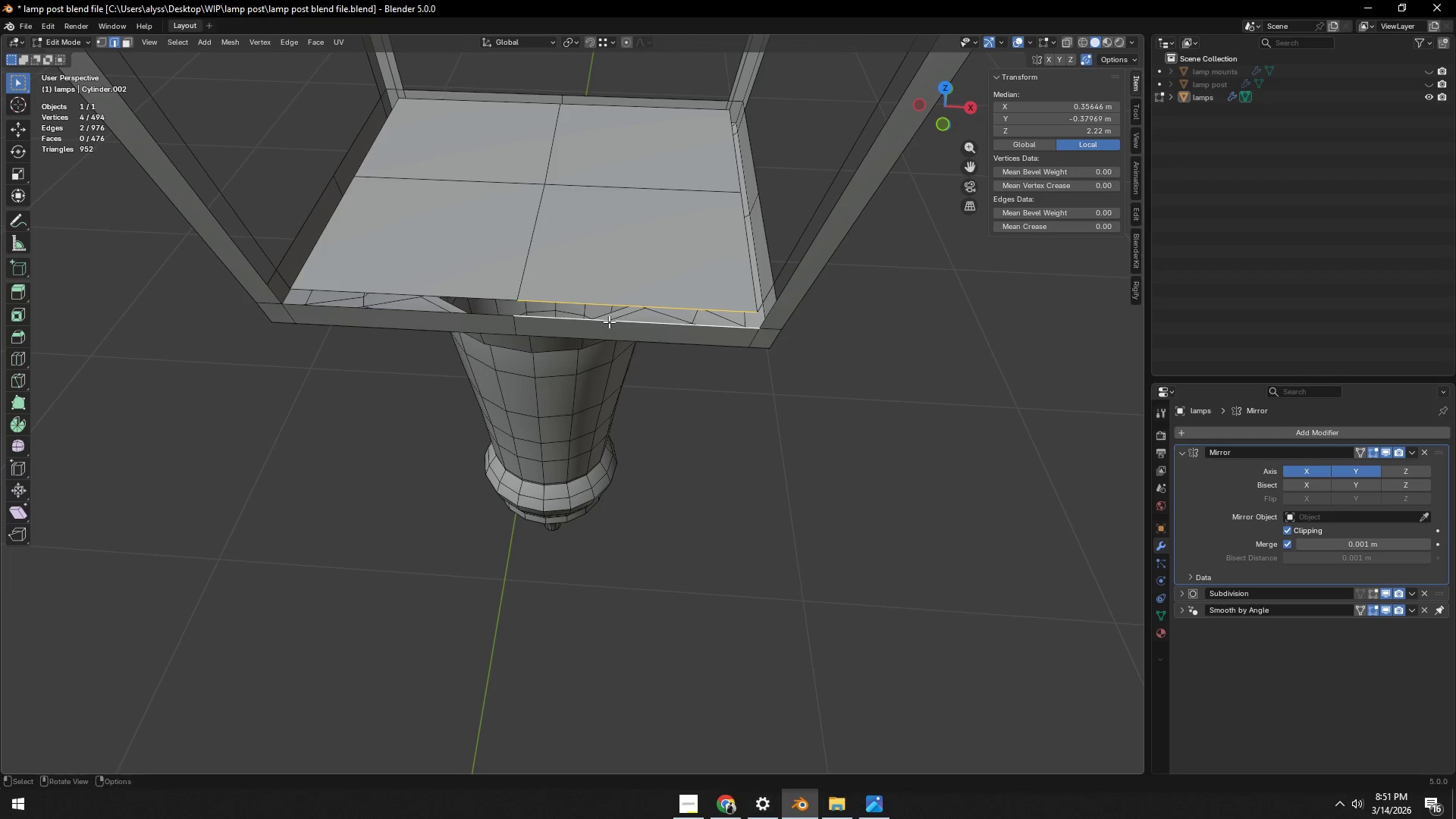 
key(F)
 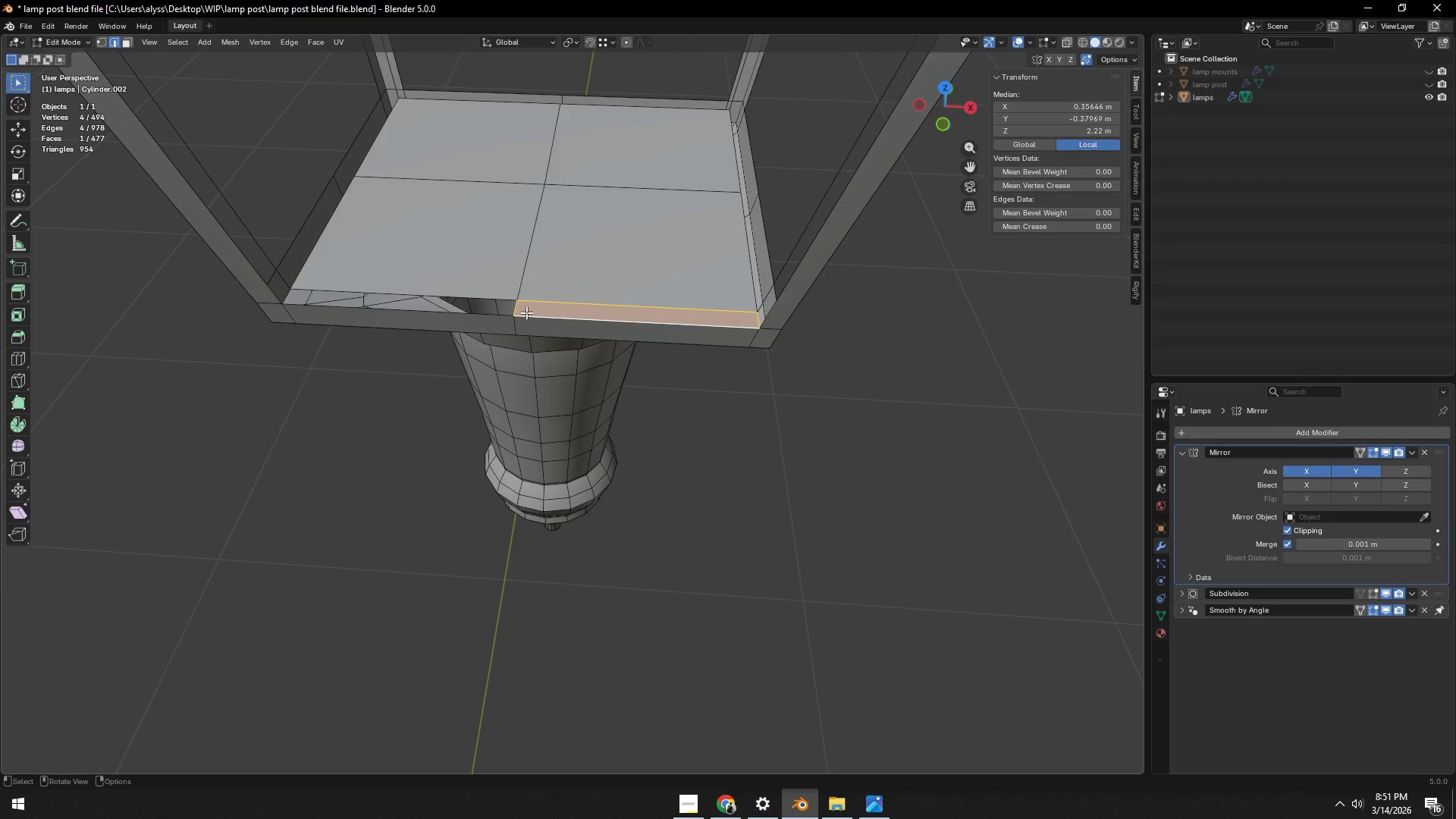 
left_click([516, 310])
 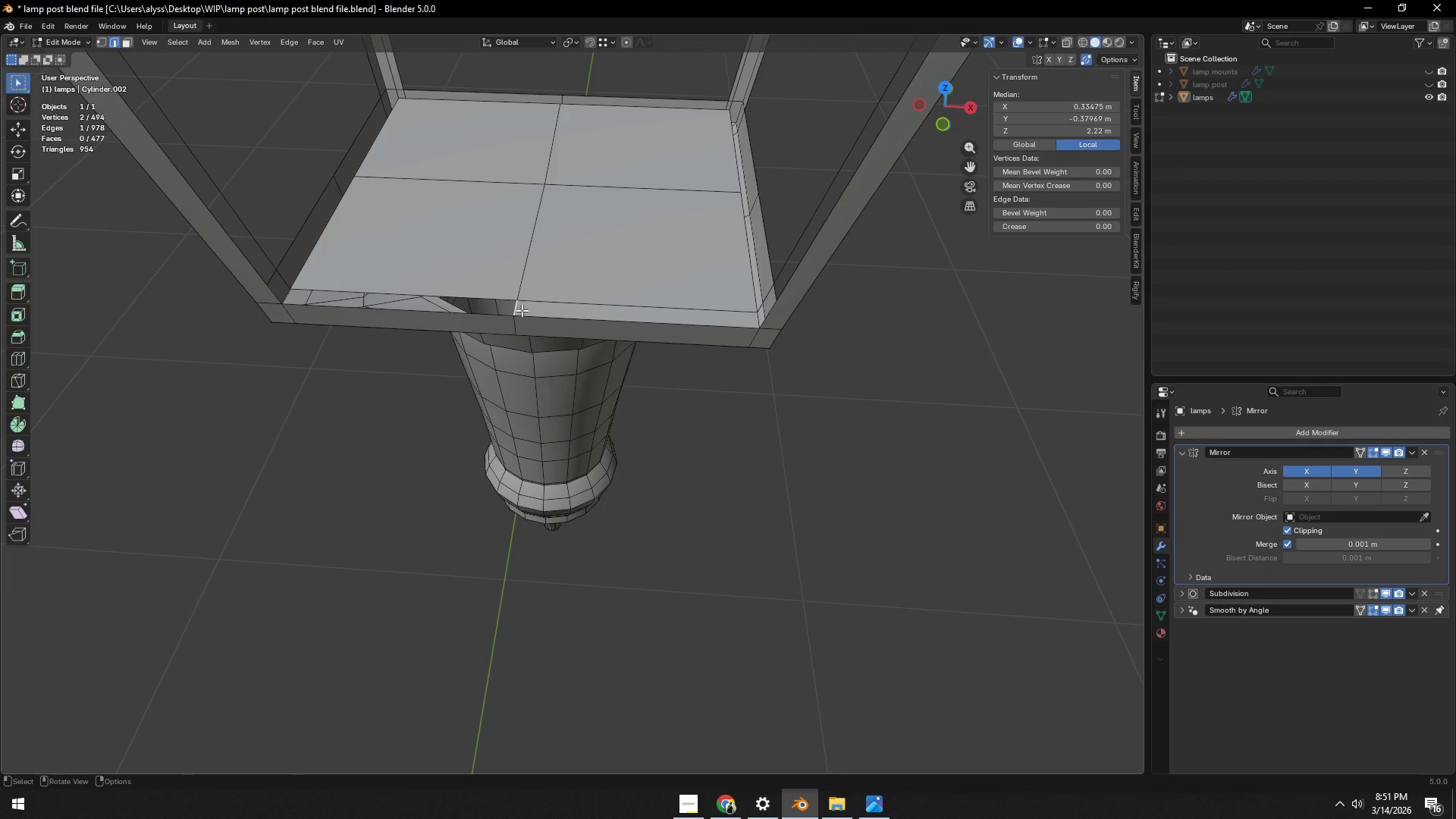 
key(F)
 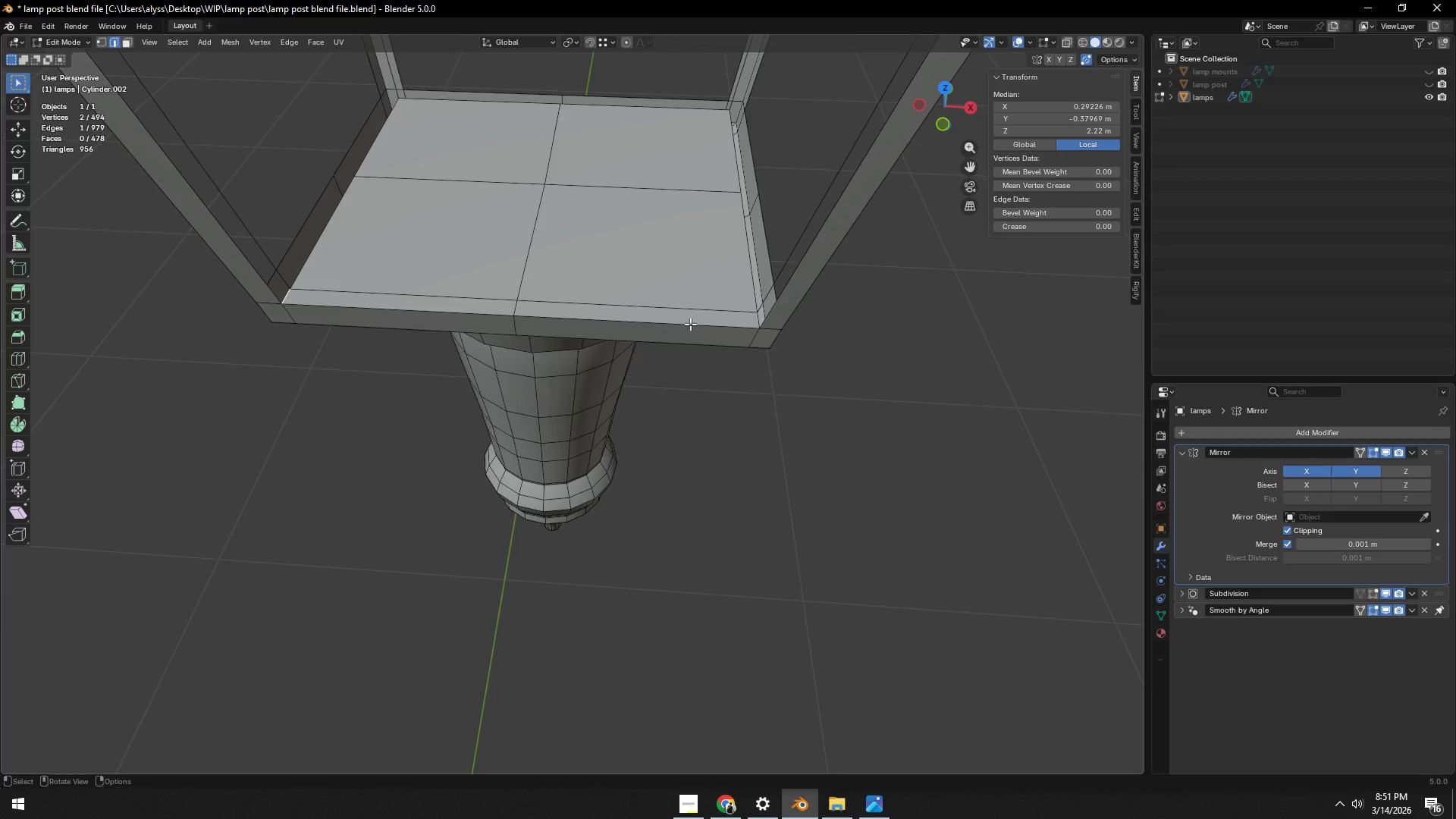 
left_click([745, 265])
 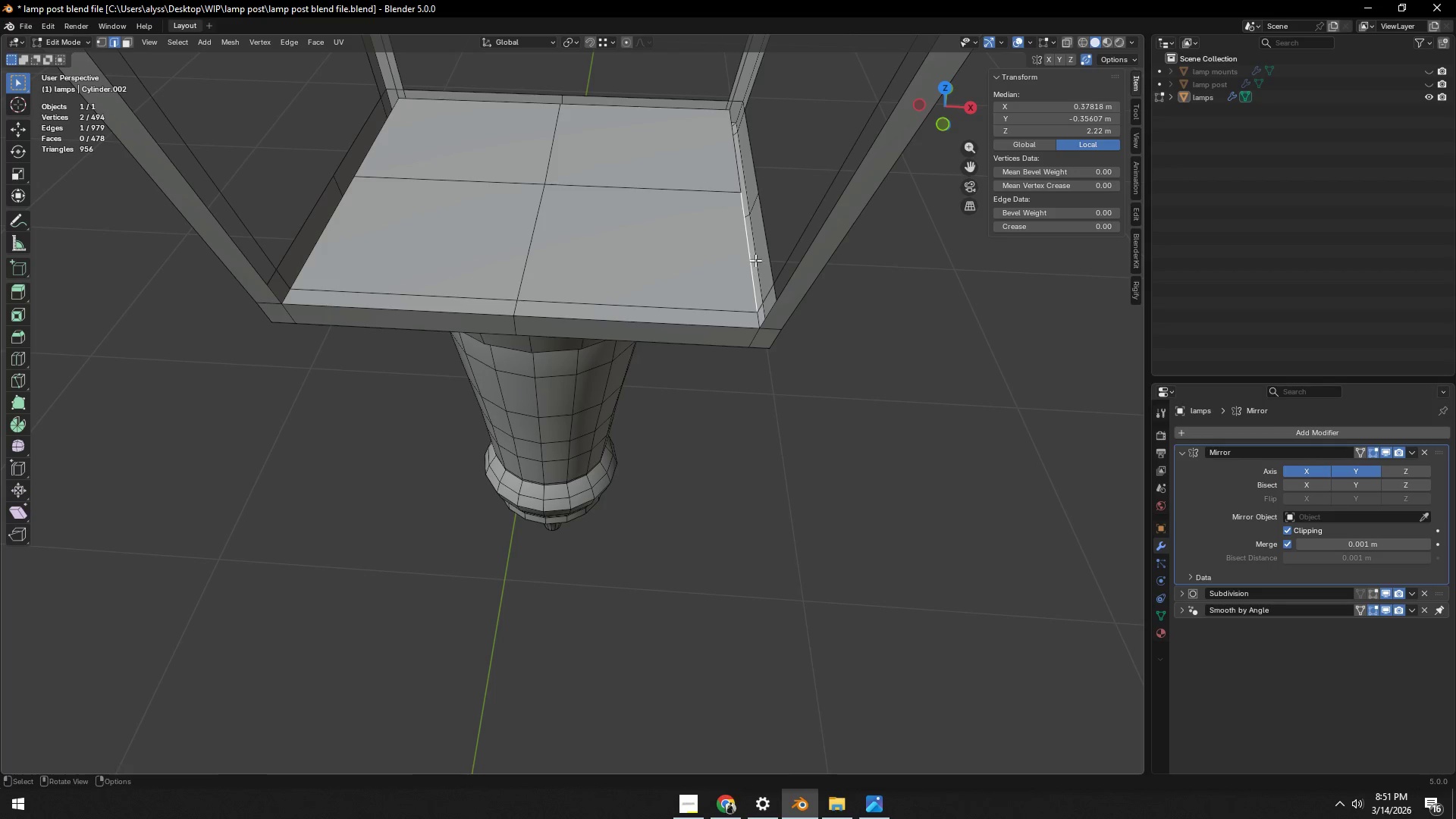 
hold_key(key=ShiftLeft, duration=0.39)
double_click([770, 253])
 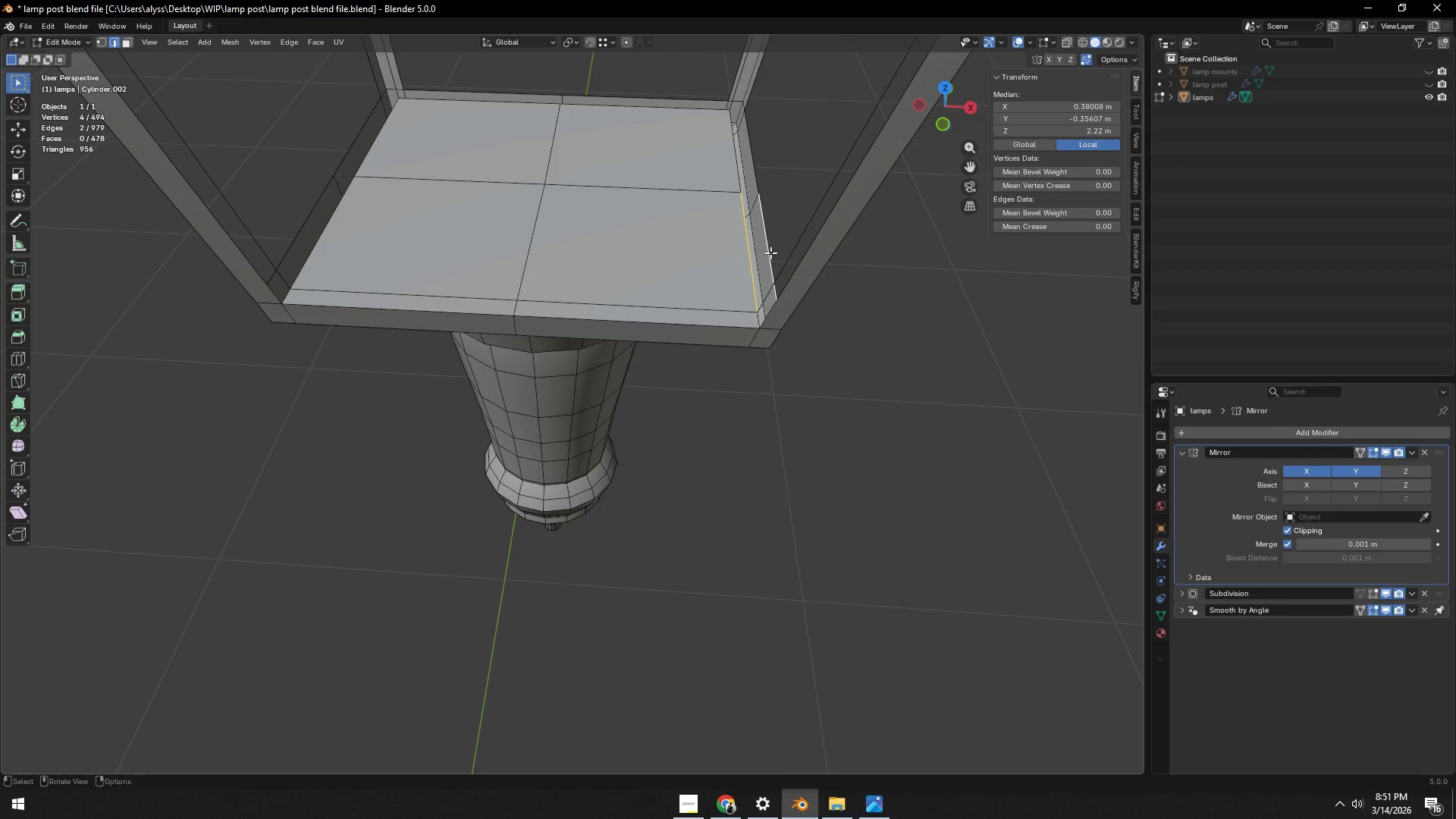 
key(F)
 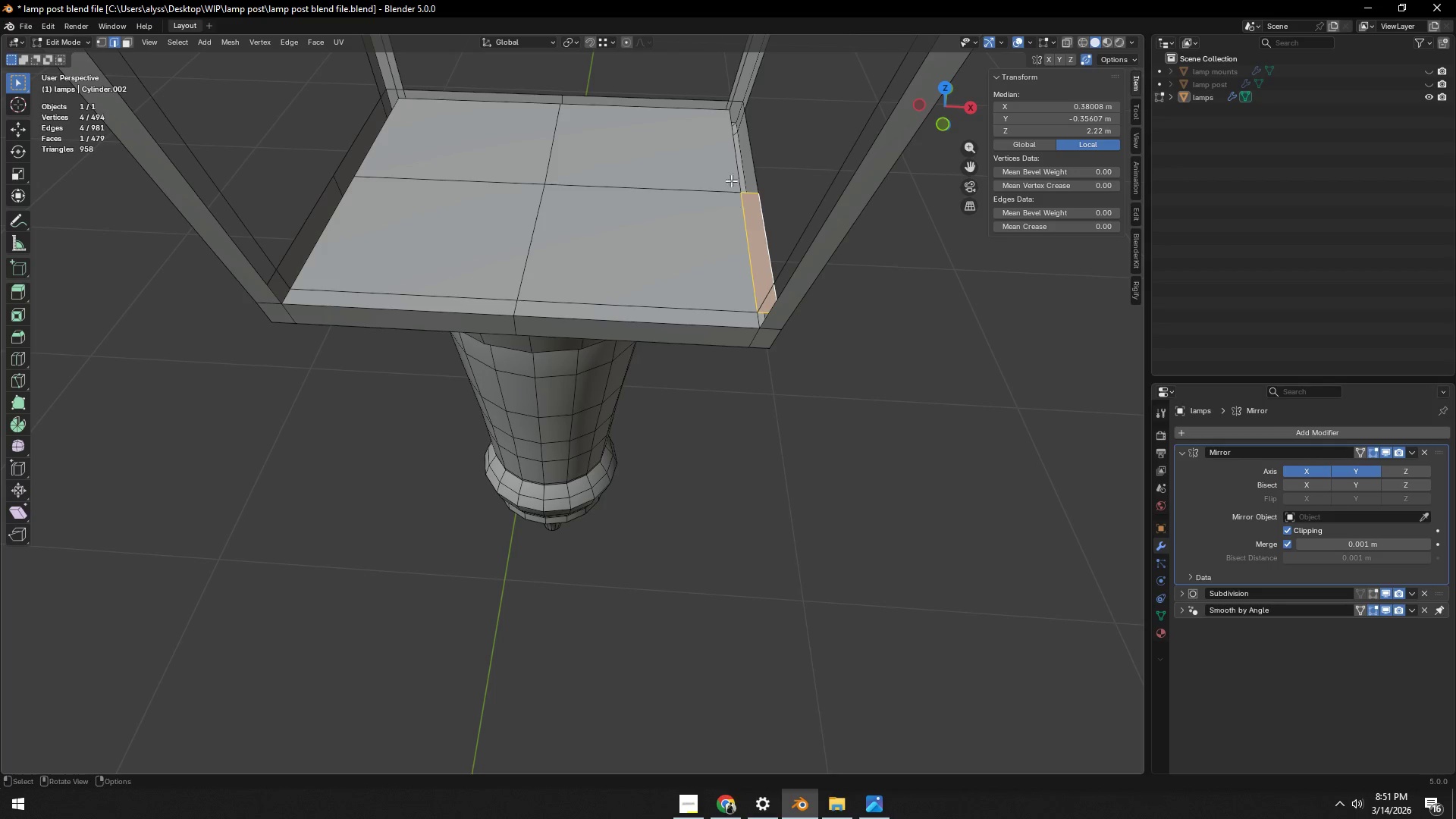 
left_click([733, 168])
 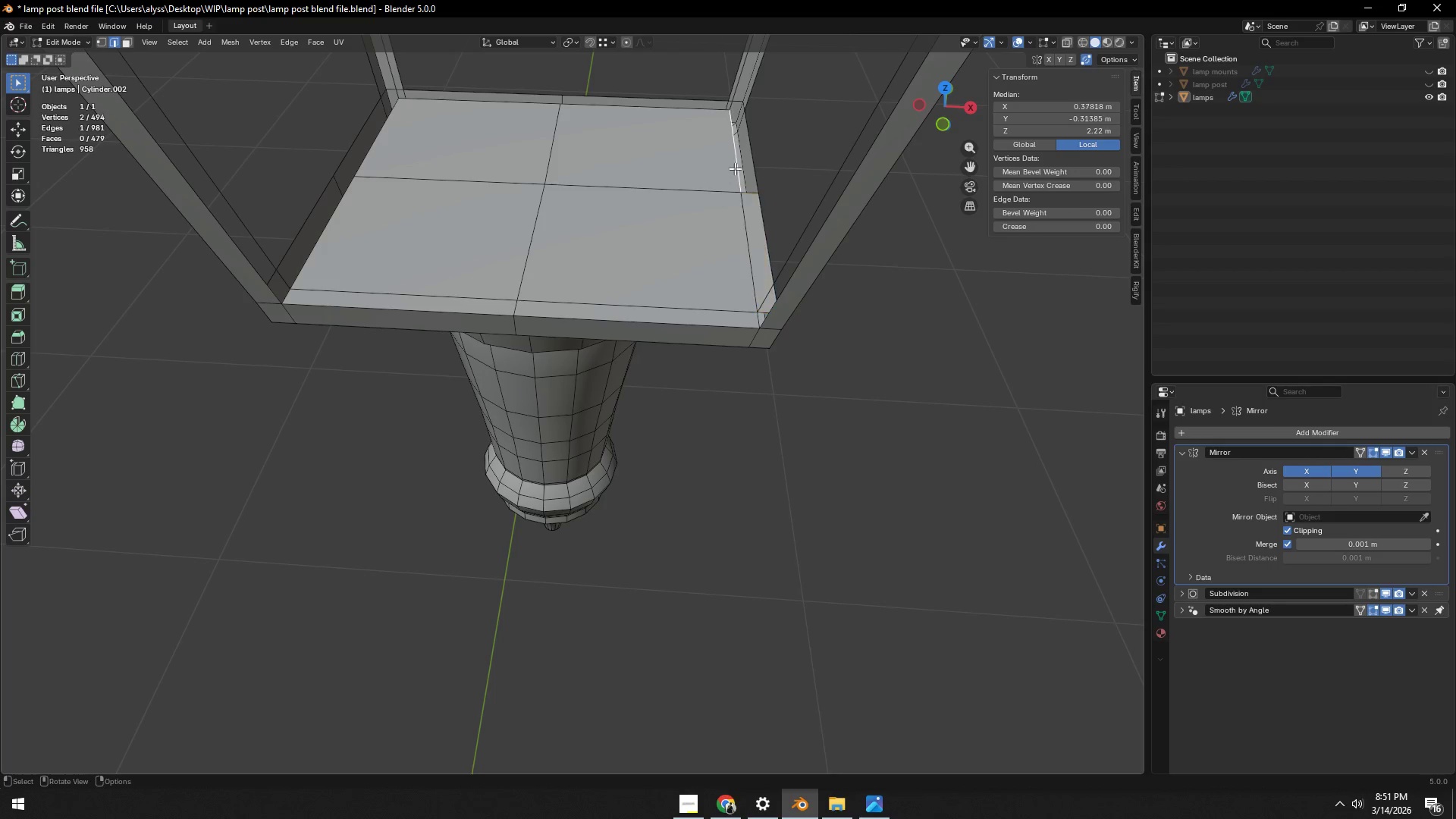 
hold_key(key=ShiftLeft, duration=0.42)
double_click([755, 159])
 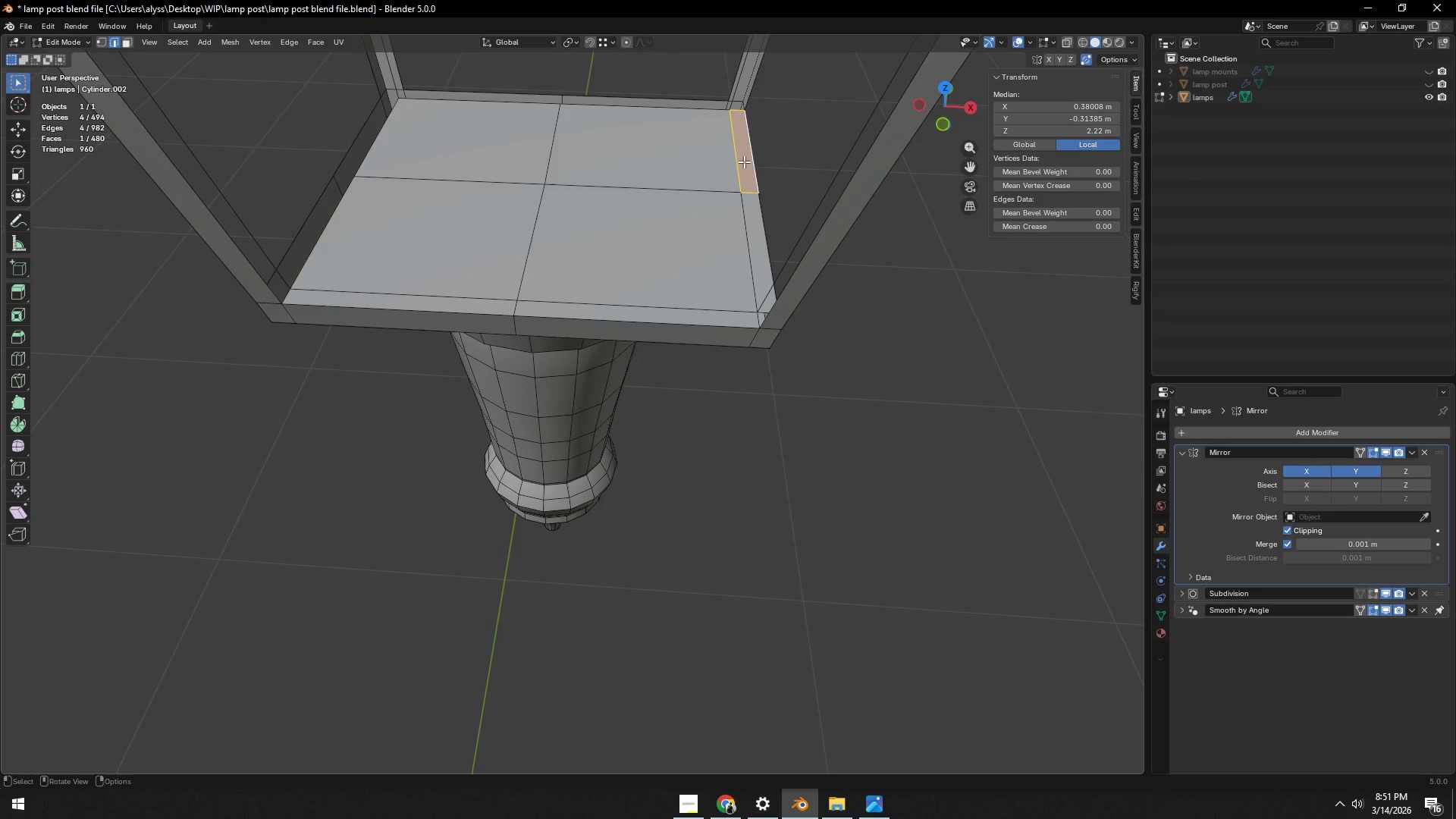 
key(F)
 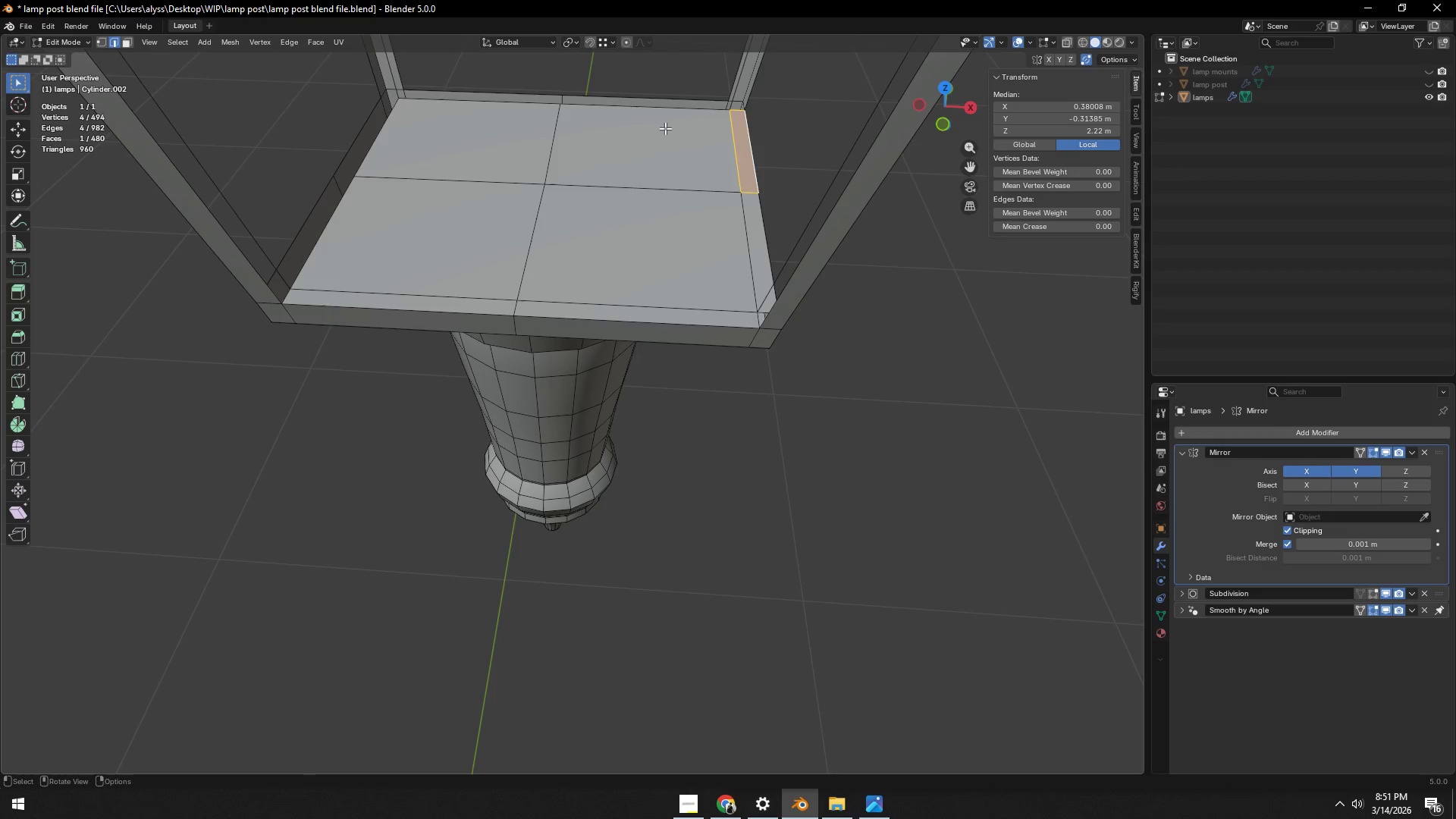 
left_click([661, 118])
 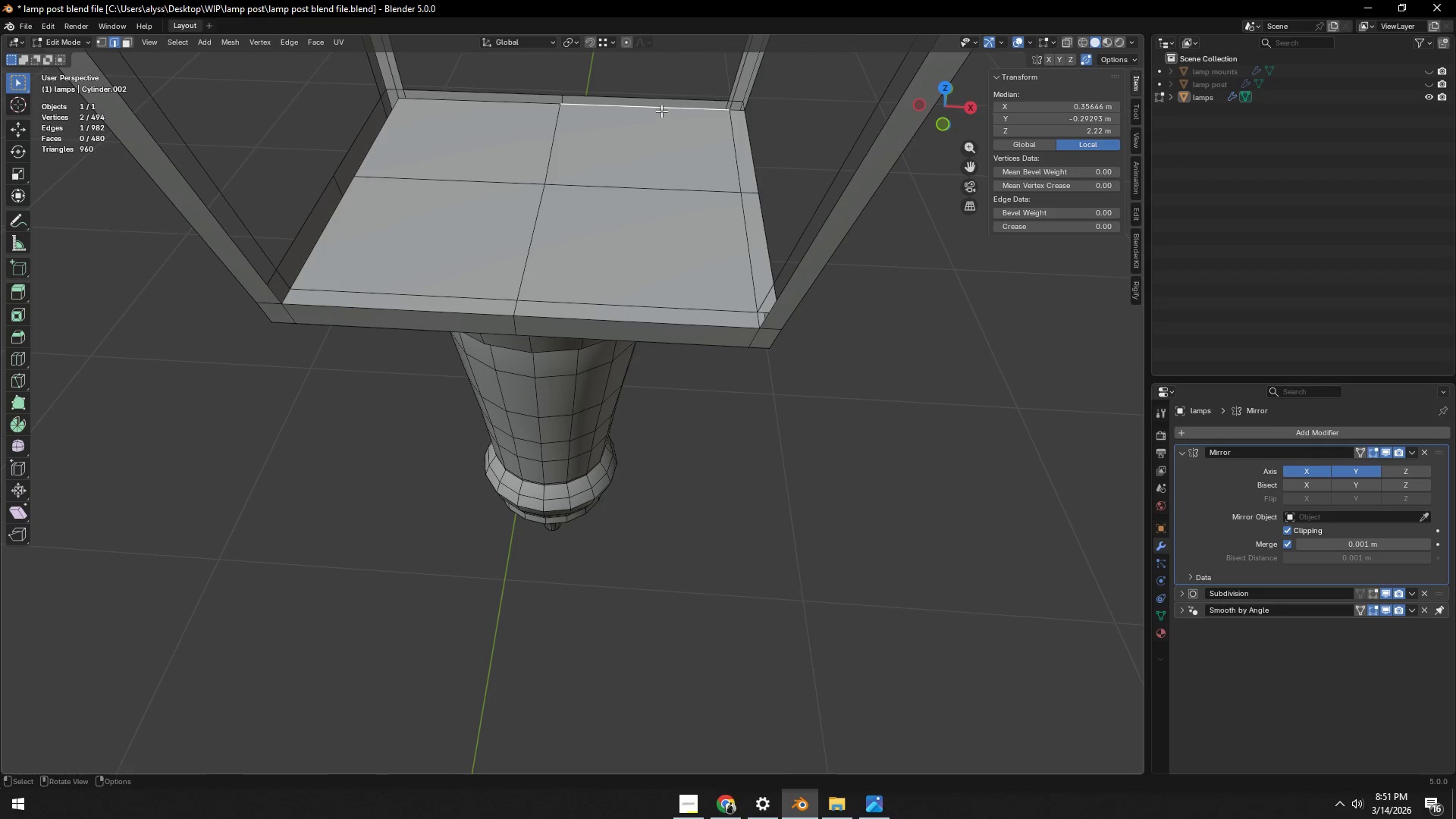 
hold_key(key=ShiftLeft, duration=0.39)
double_click([663, 96])
 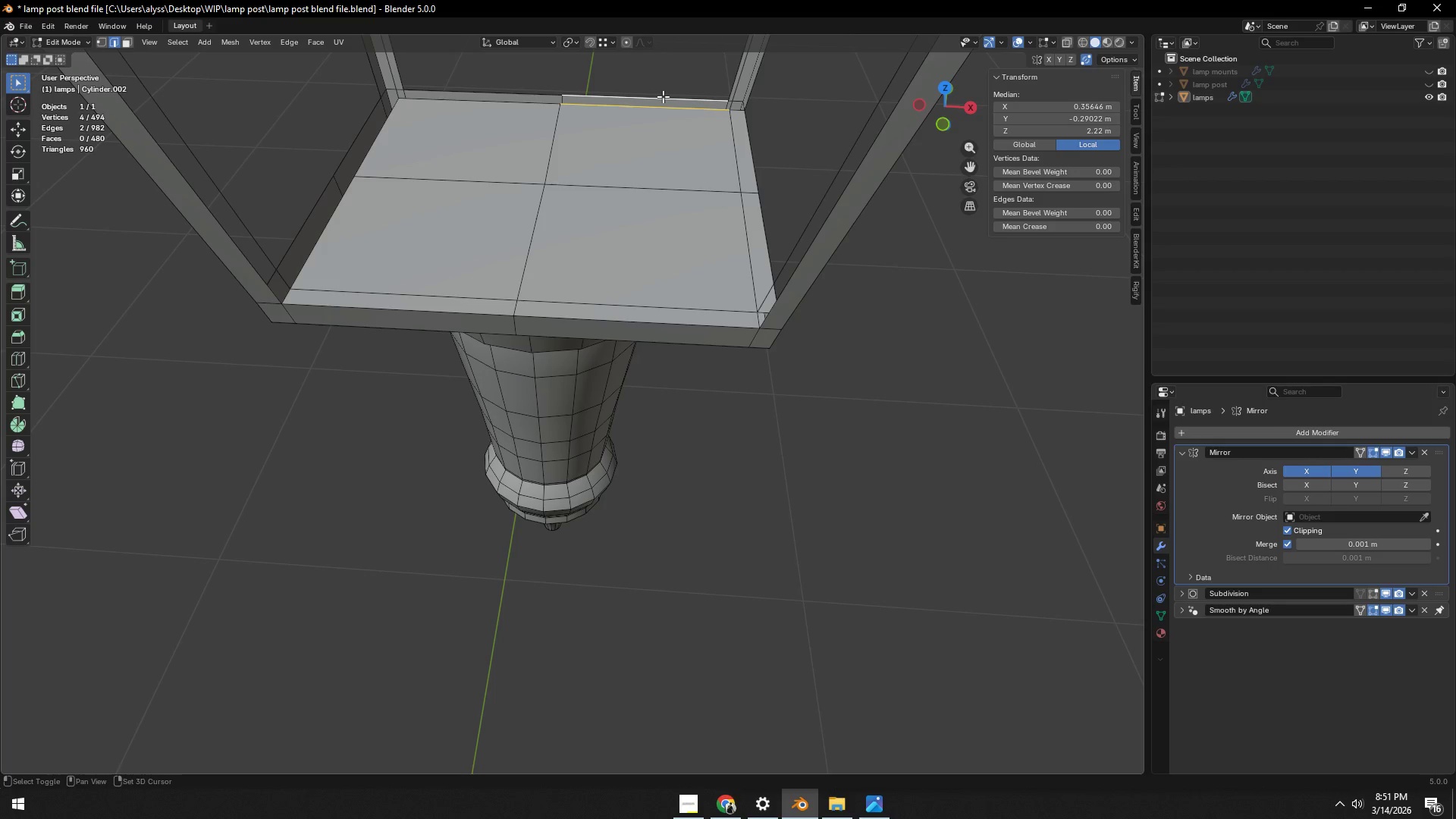 
key(F)
 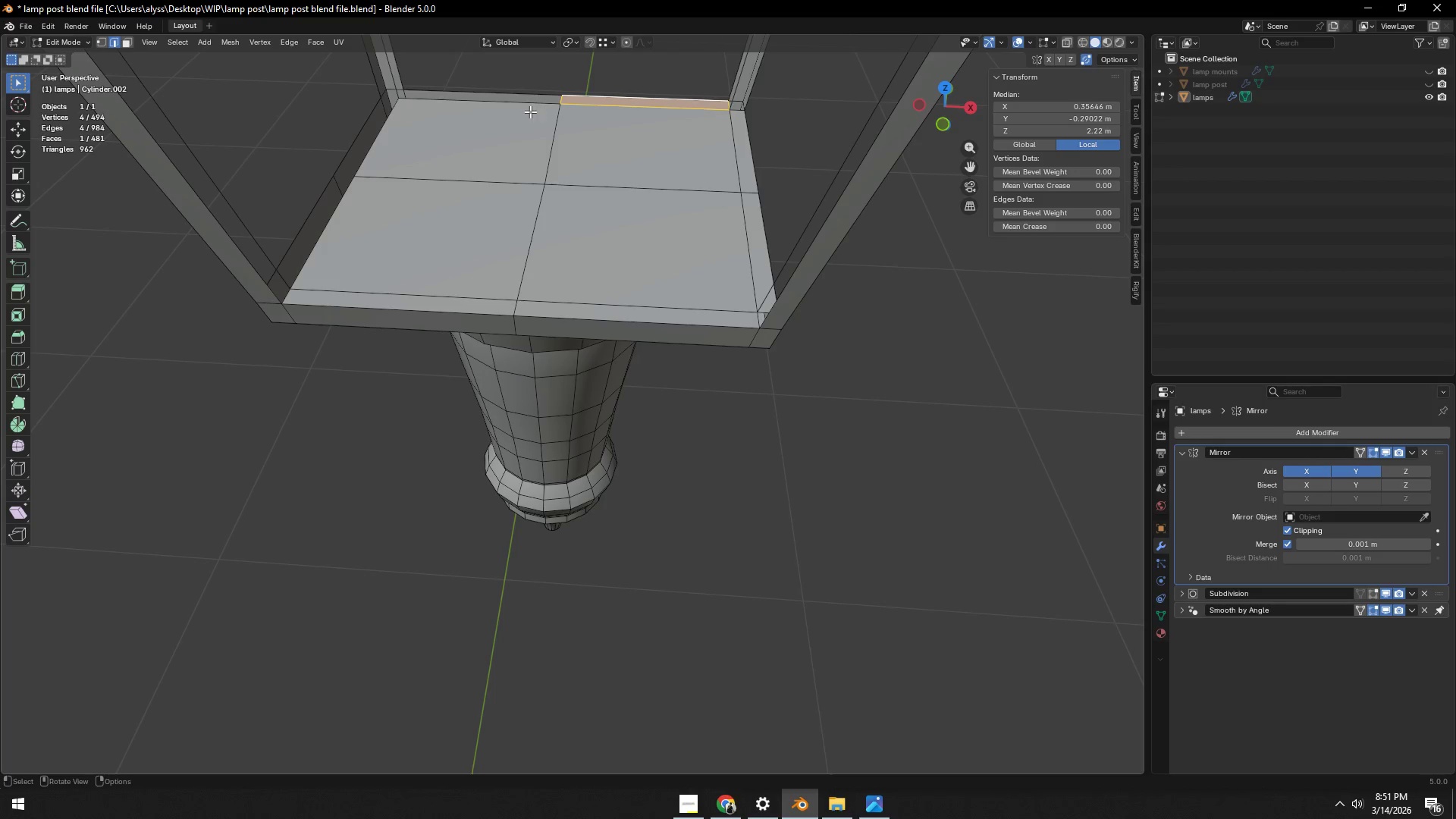 
left_click([526, 108])
 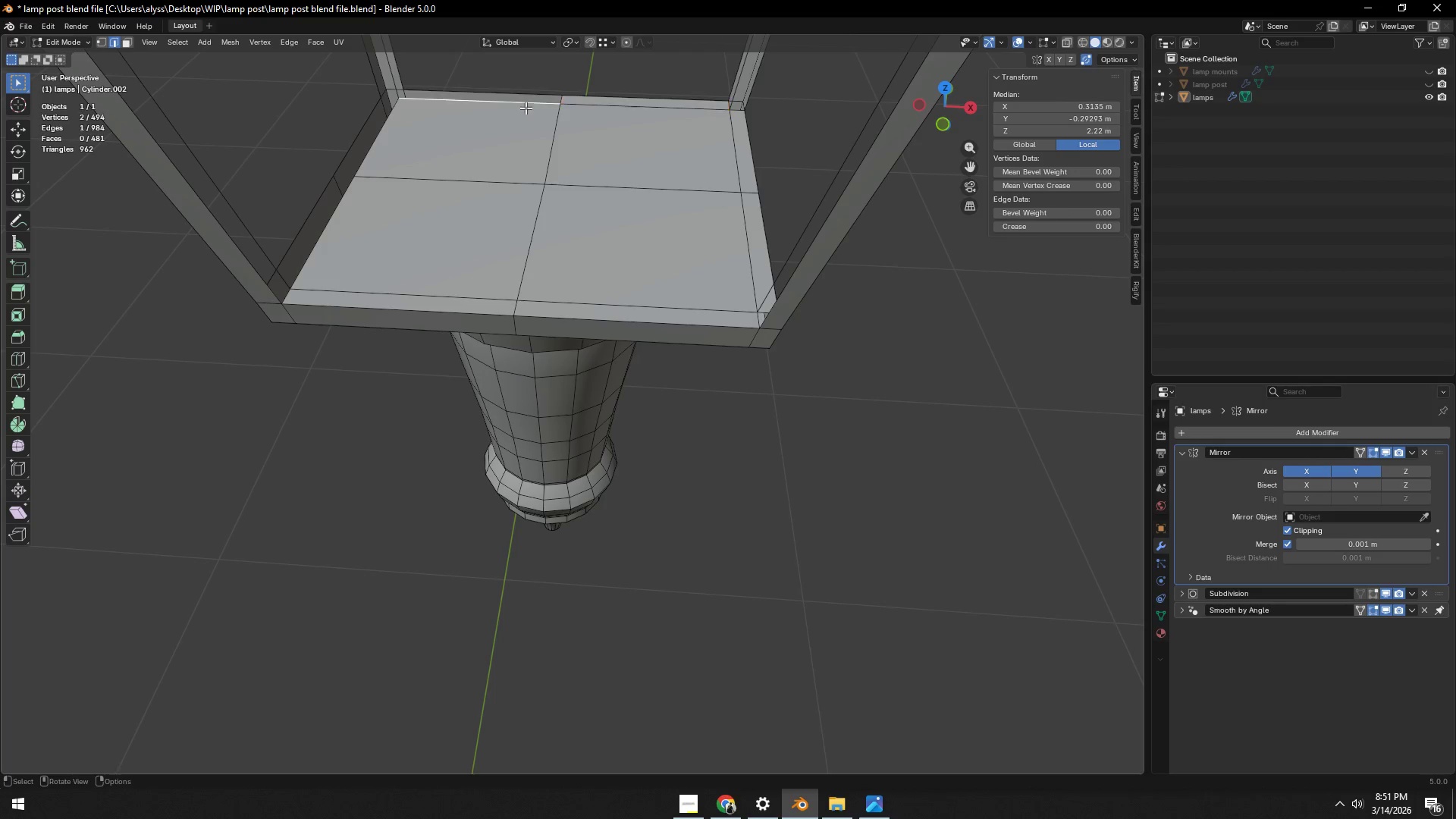 
hold_key(key=ShiftLeft, duration=0.44)
left_click([530, 91])
 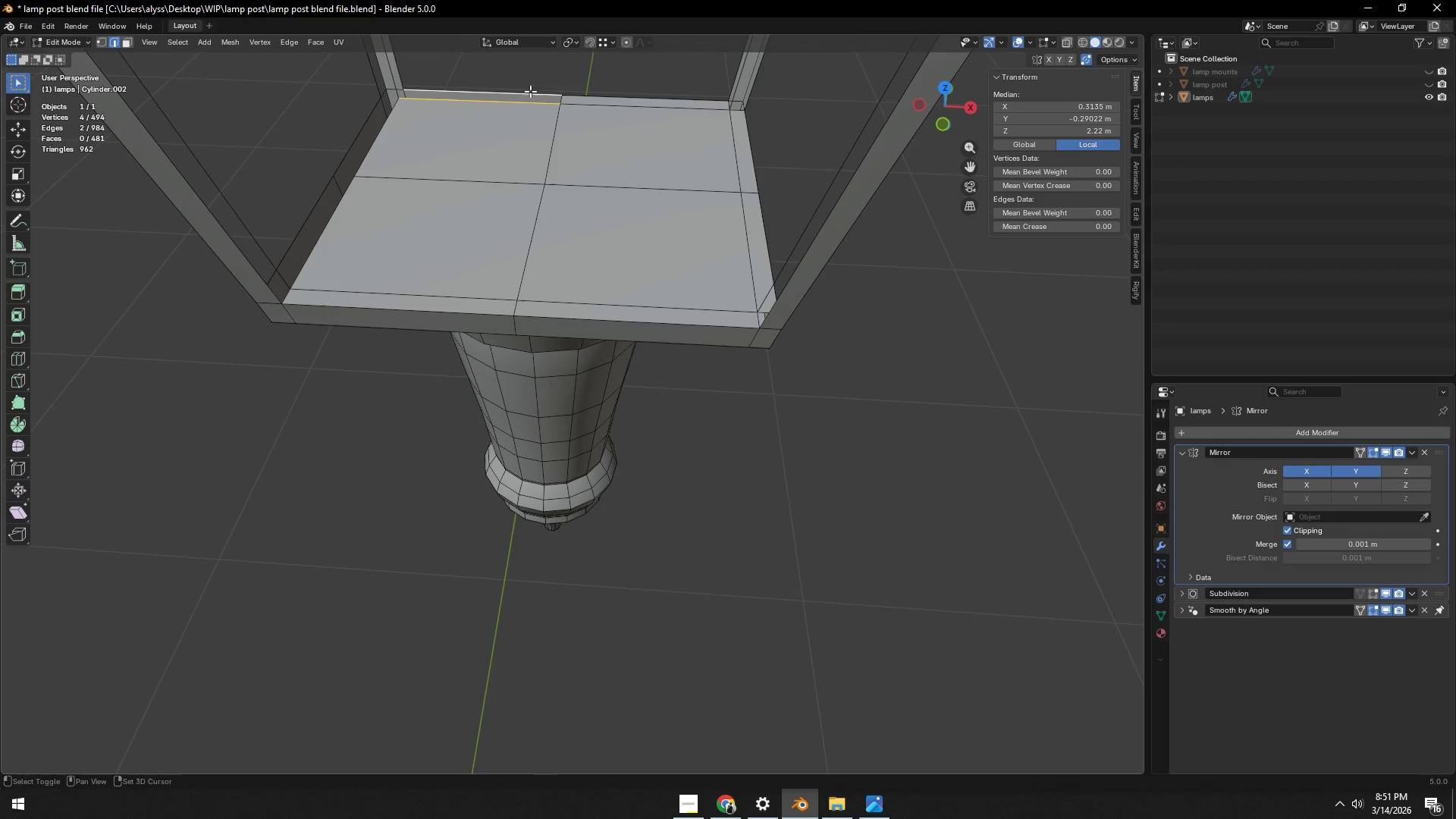 
key(F)
 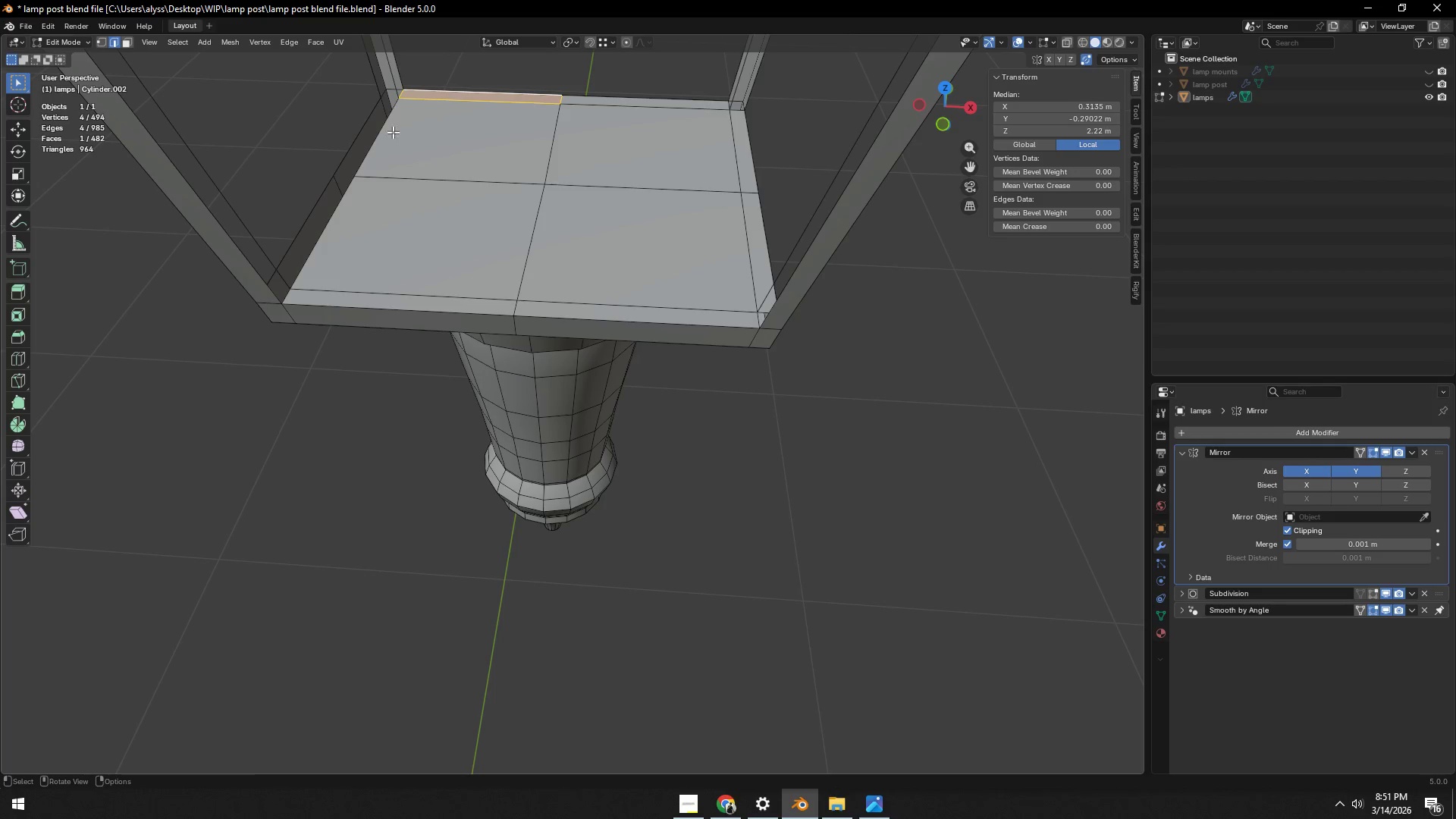 
left_click([386, 133])
 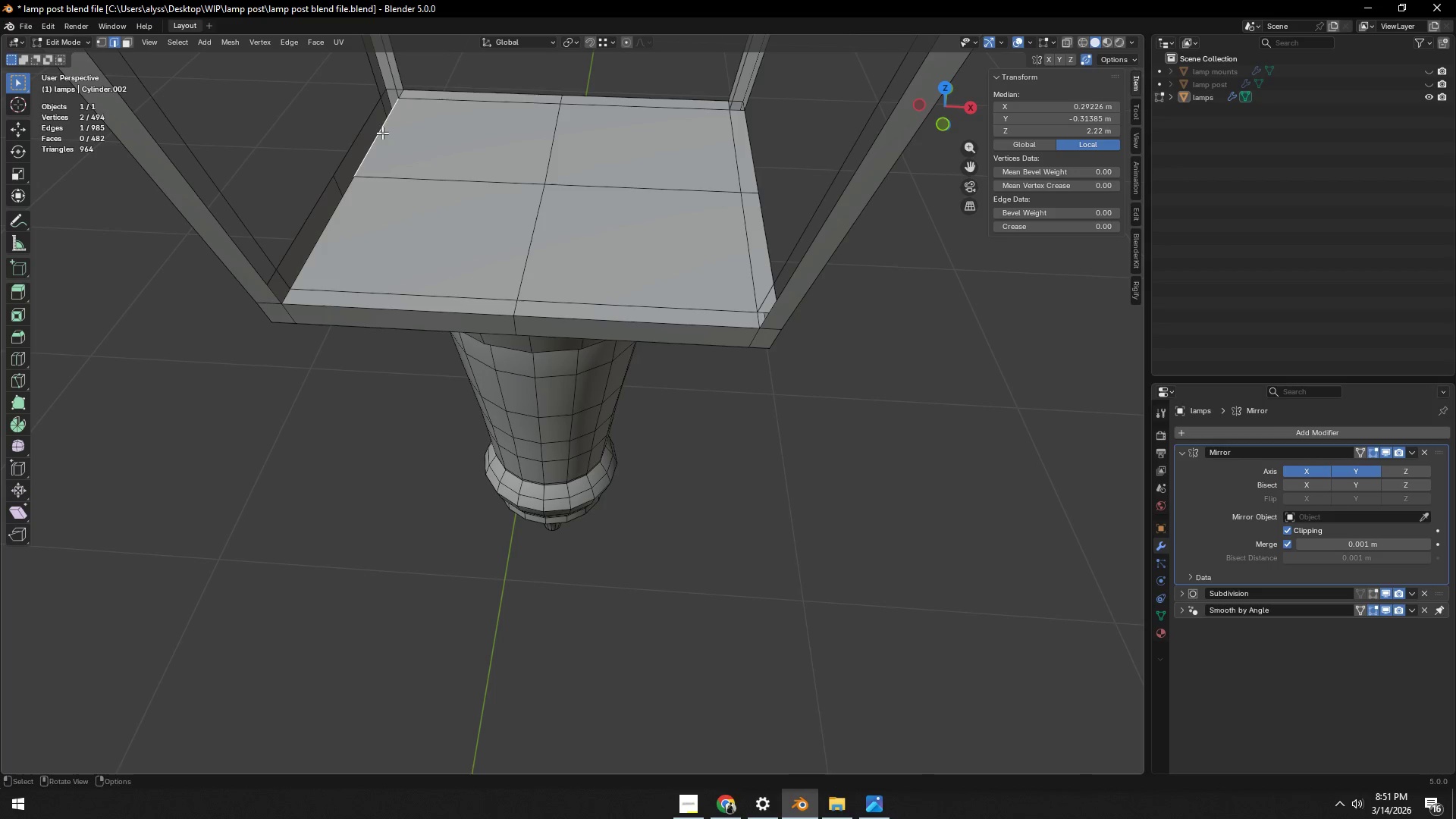 
hold_key(key=ShiftLeft, duration=0.42)
double_click([359, 133])
 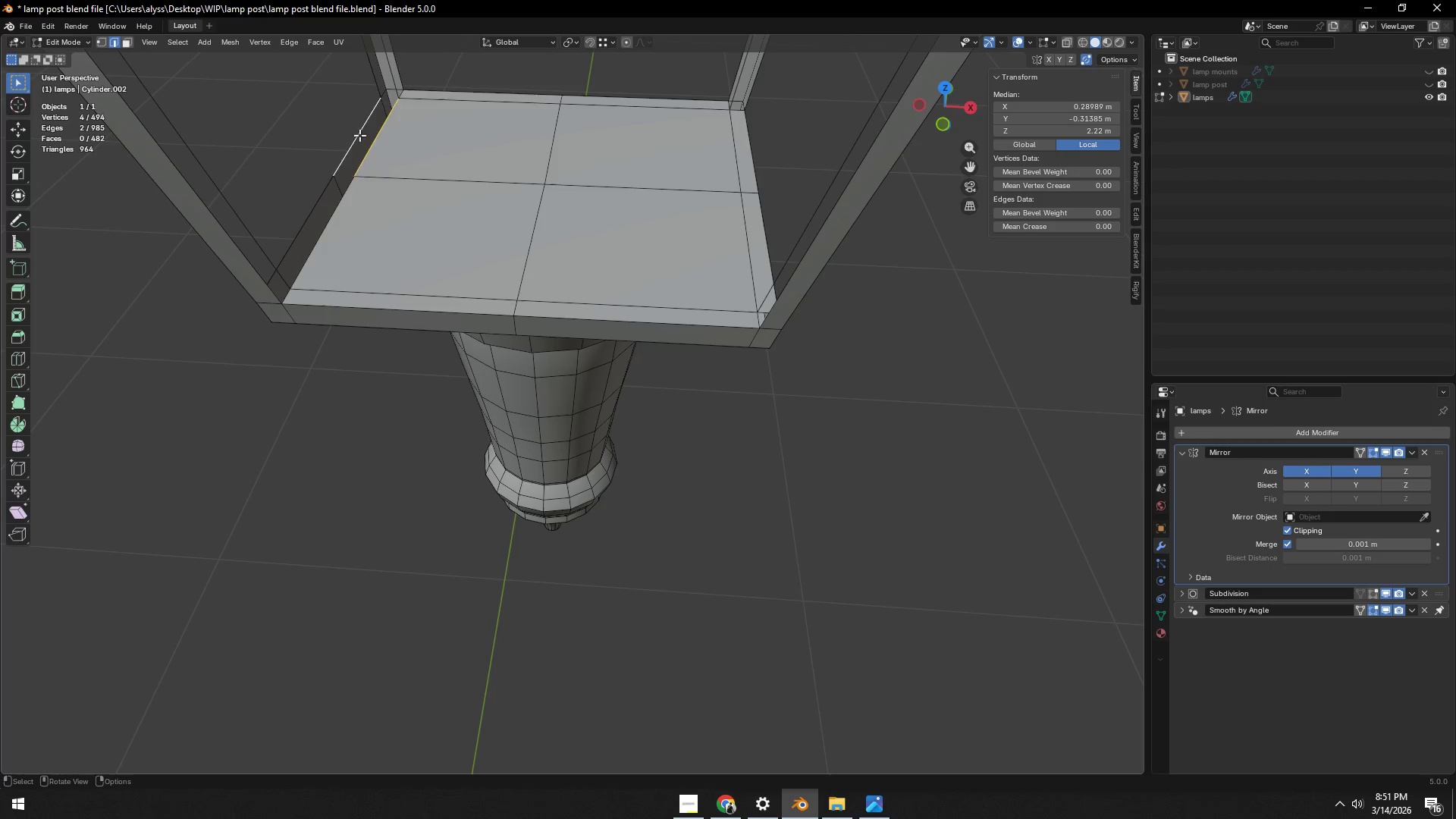 
key(F)
 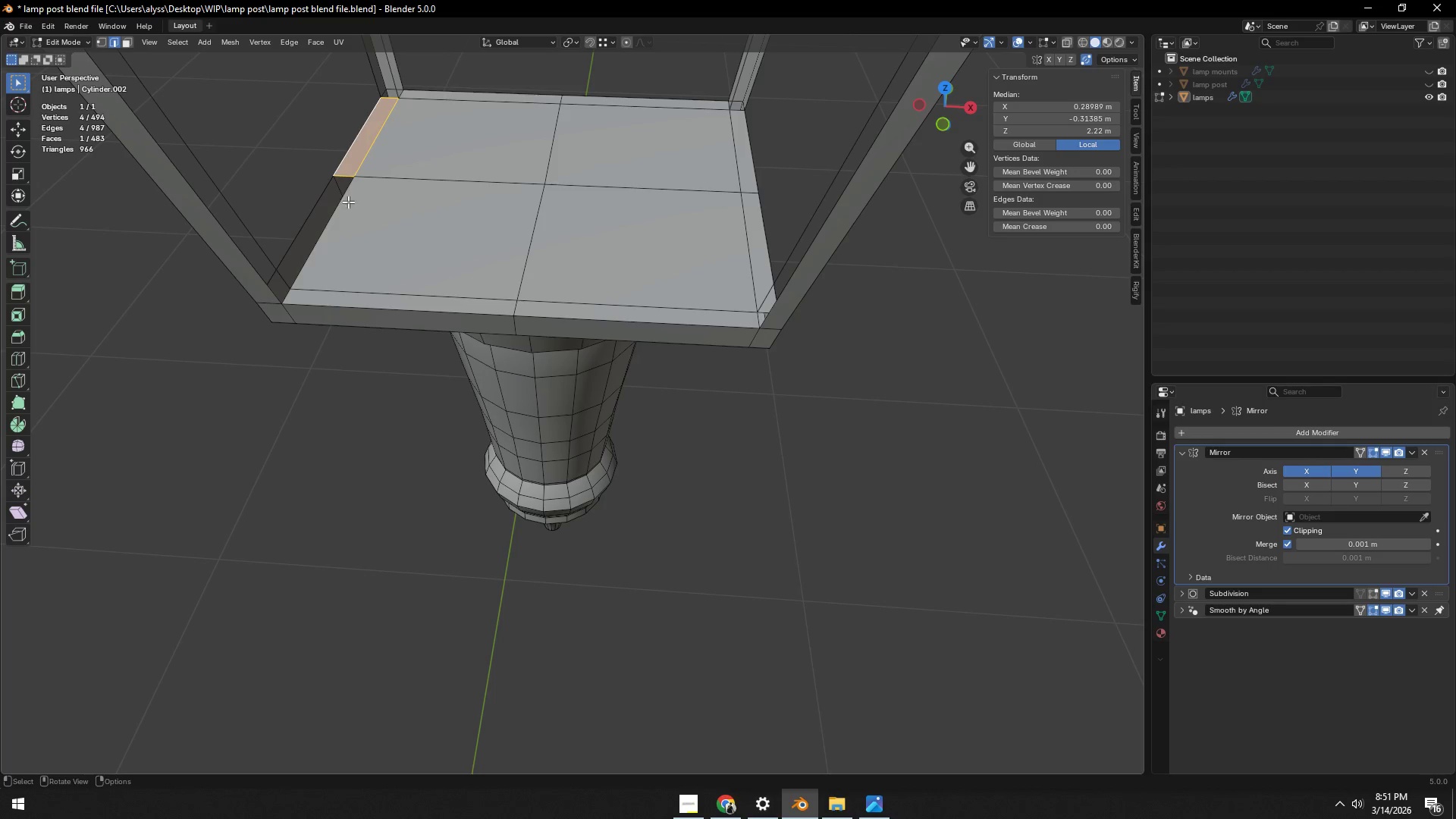 
hold_key(key=ShiftLeft, duration=0.41)
double_click([307, 210])
 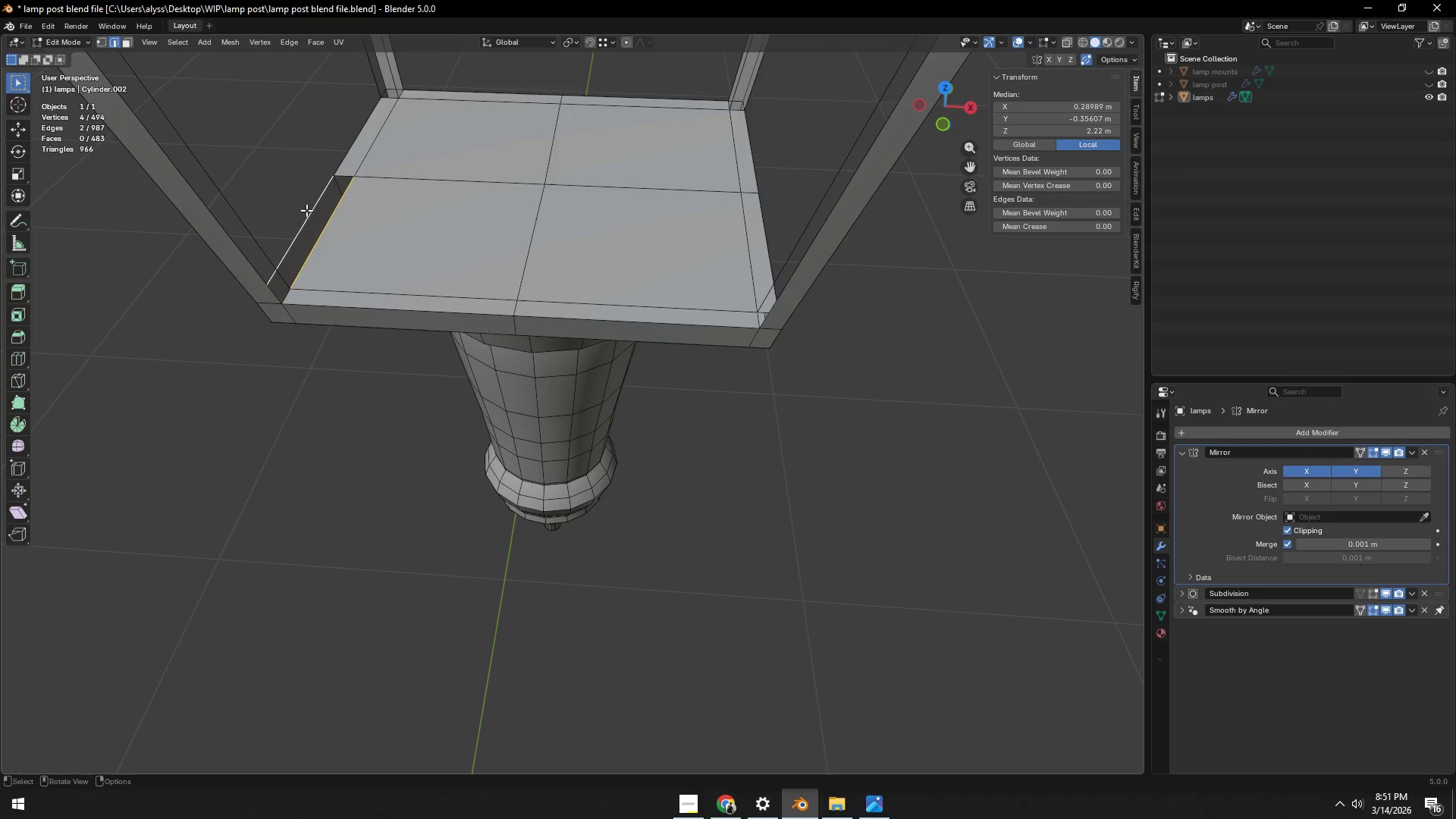 
key(F)
 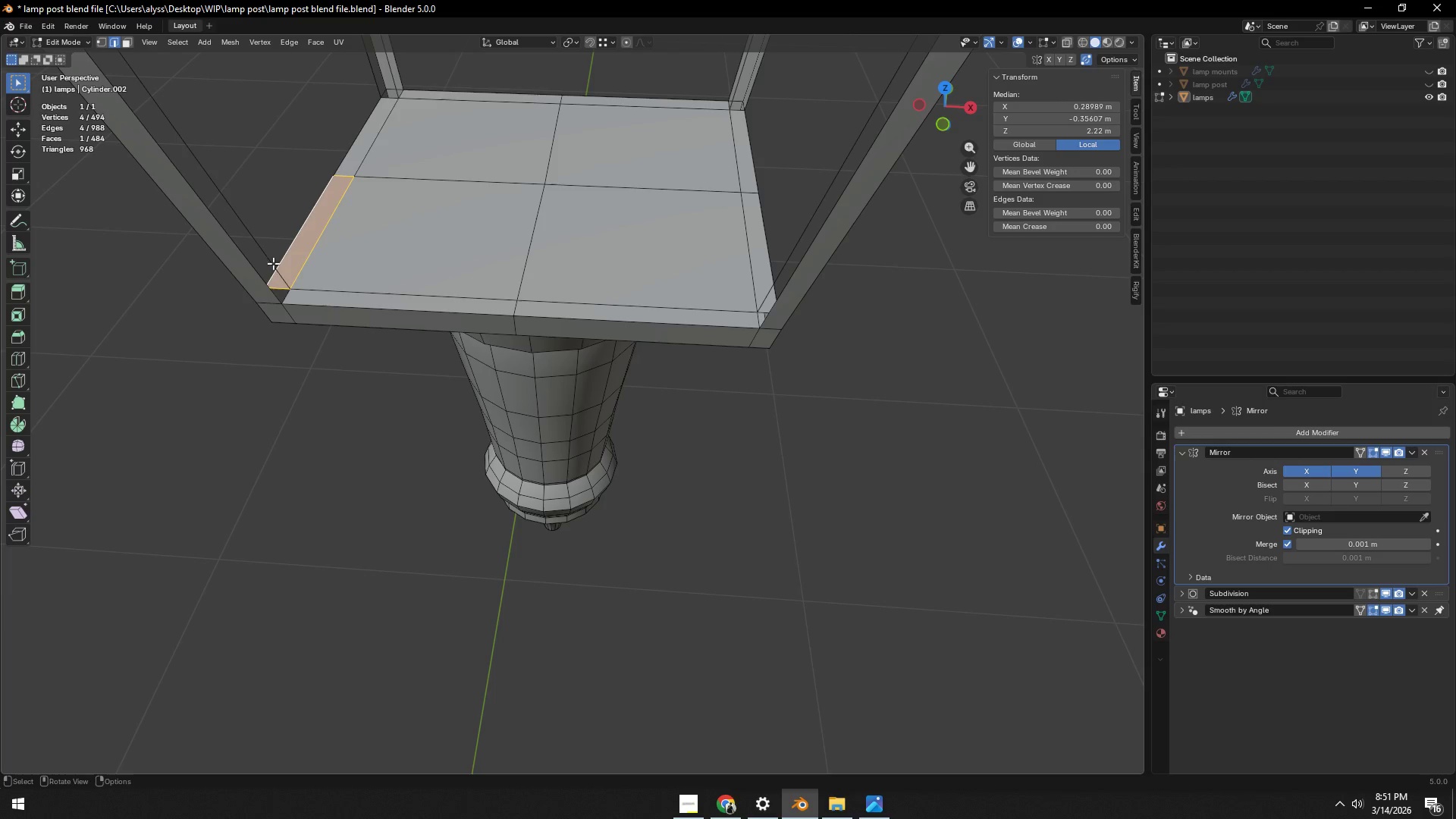 
hold_key(key=ShiftLeft, duration=0.36)
double_click([249, 263])
 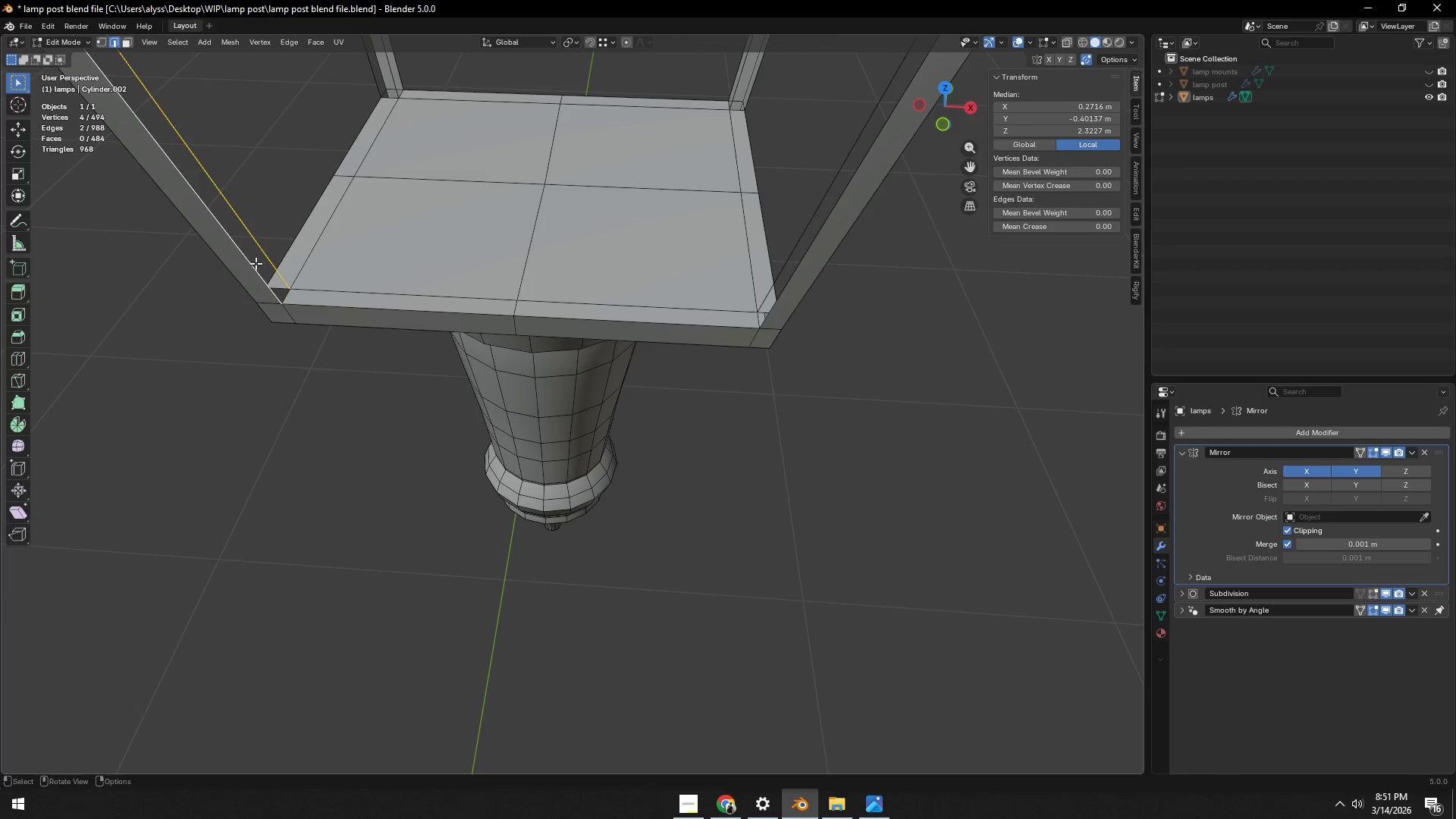 
scroll: coordinate [265, 260], scroll_direction: down, amount: 4.0
 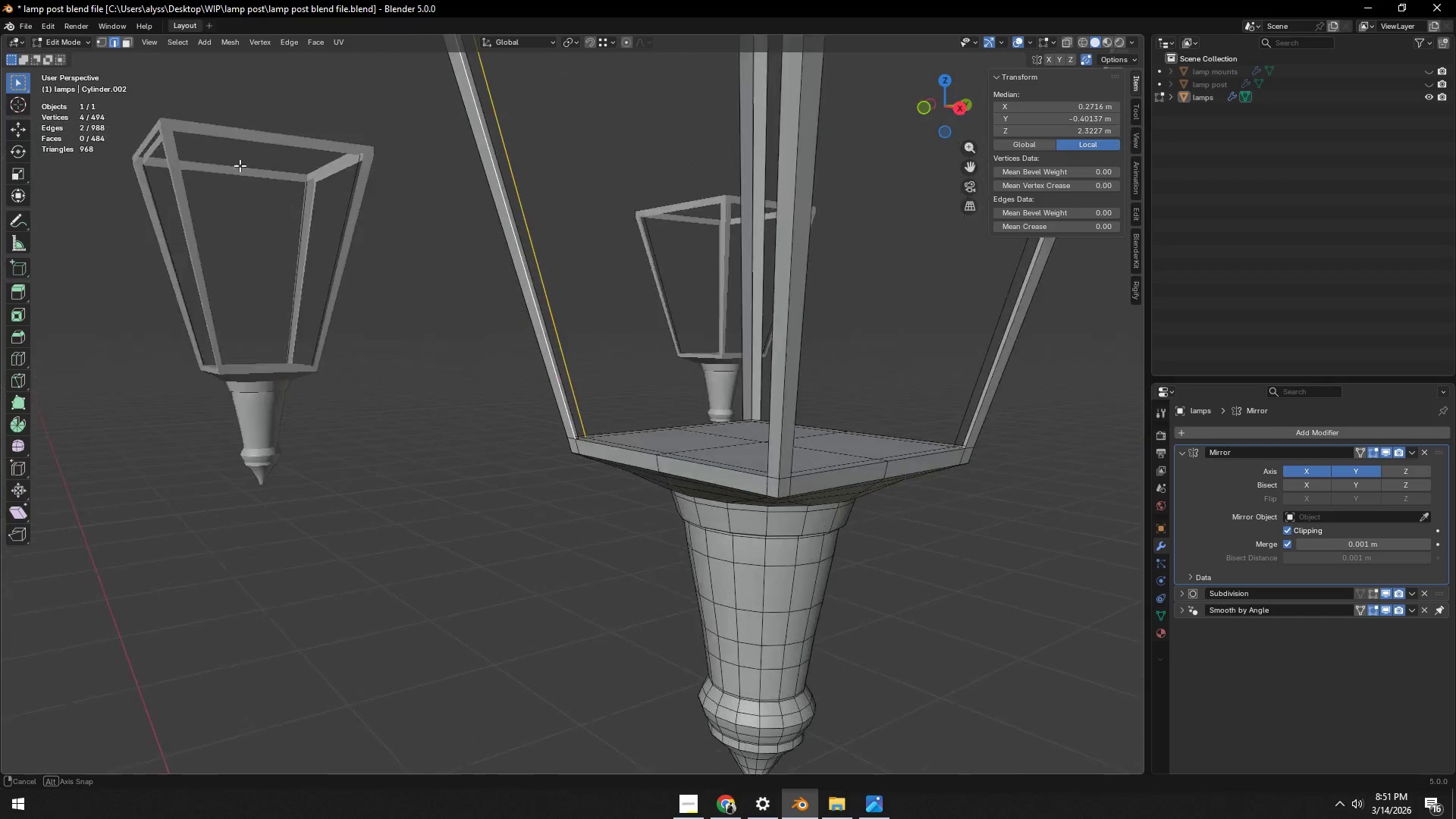 
hold_key(key=ShiftLeft, duration=0.34)
 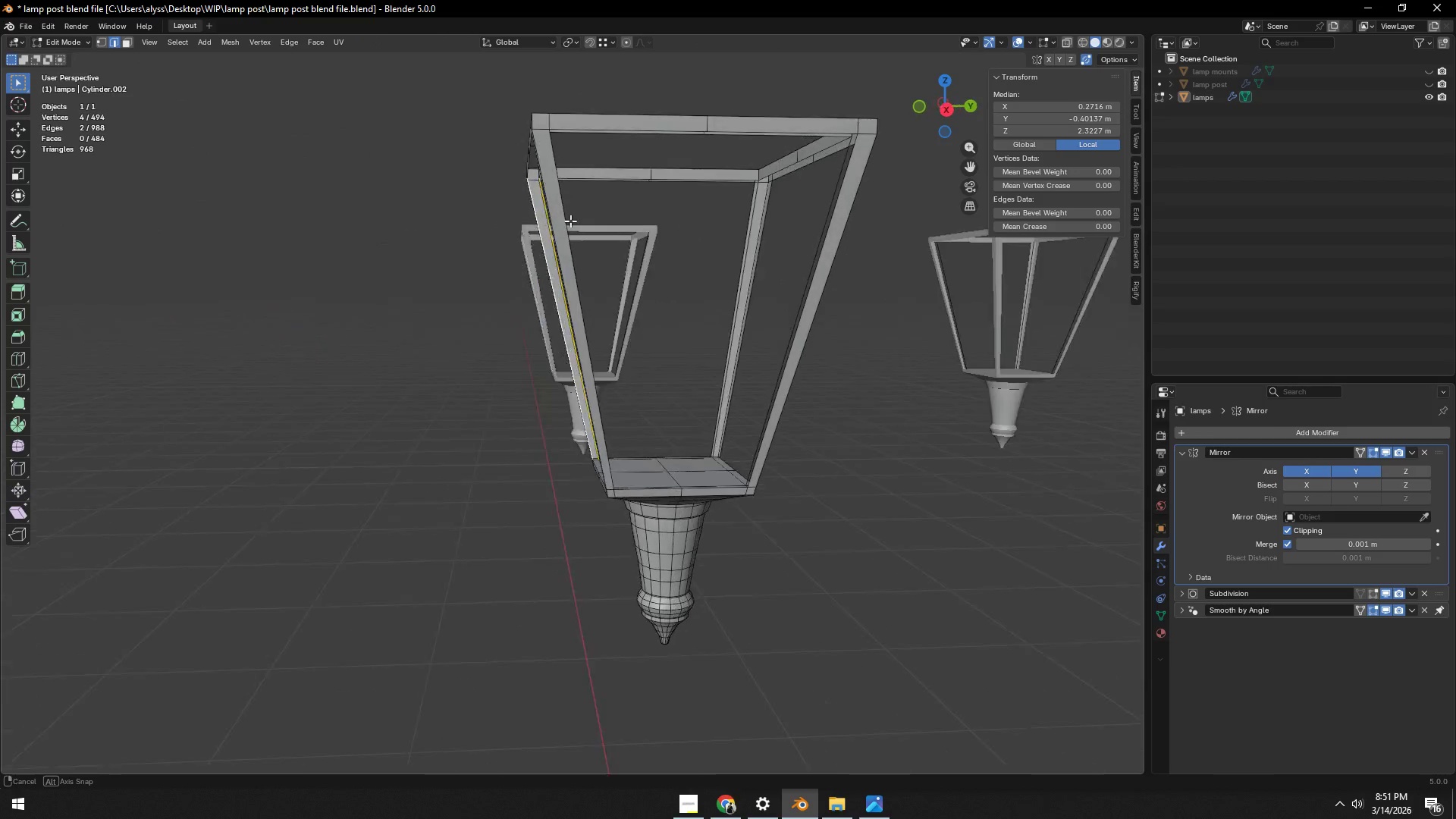 
scroll: coordinate [577, 162], scroll_direction: down, amount: 5.0
 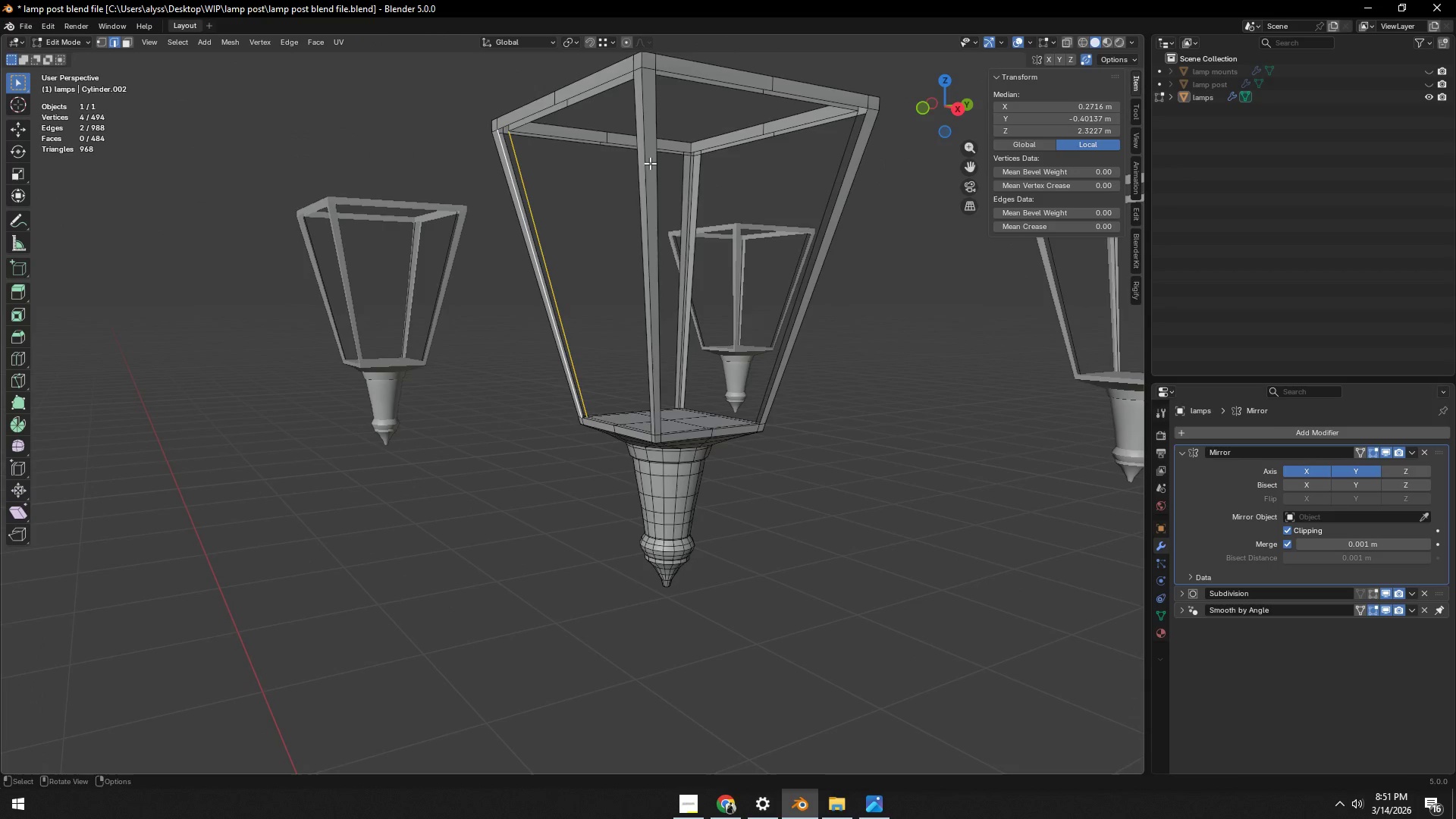 
key(F)
 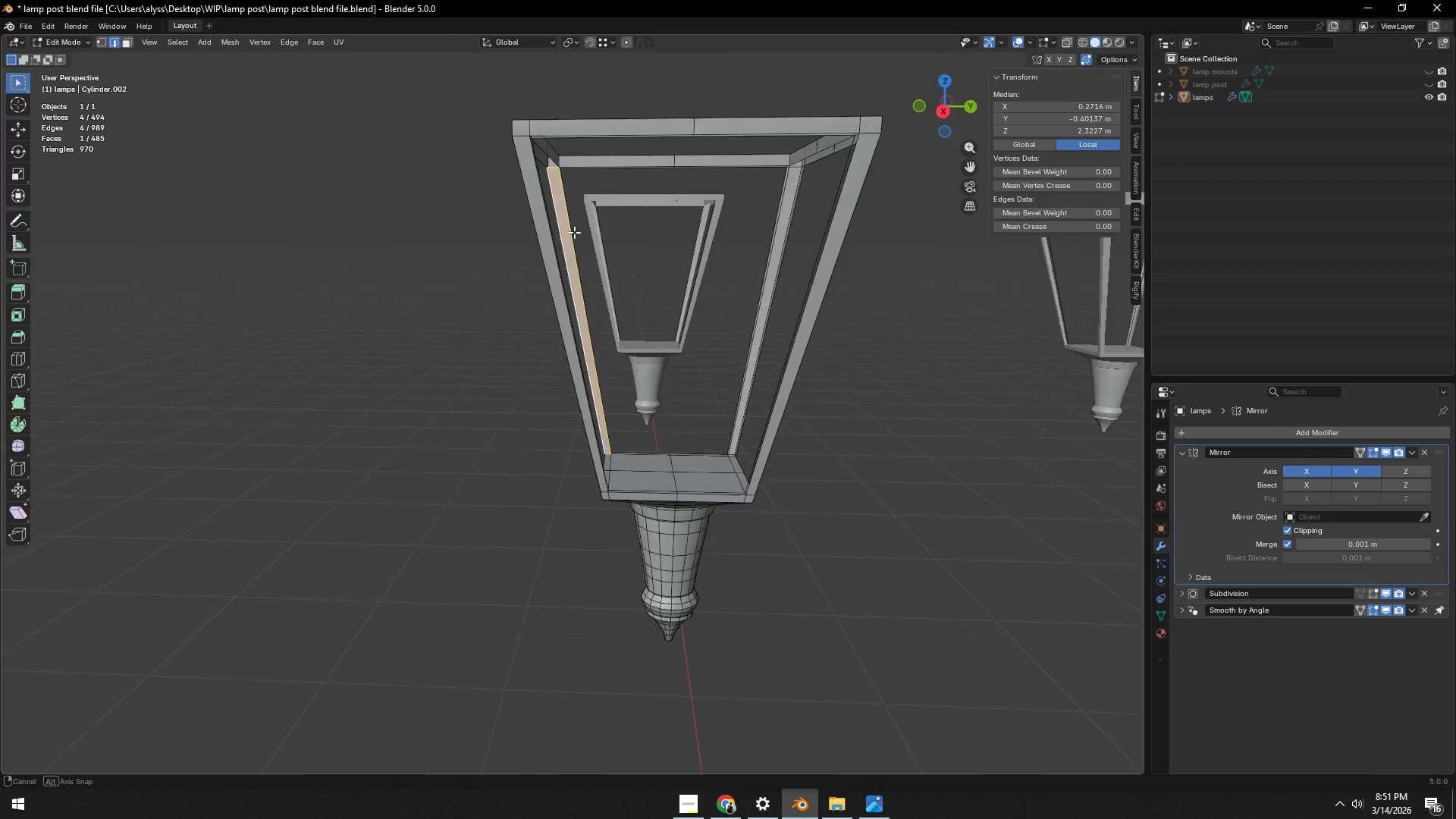 
scroll: coordinate [638, 240], scroll_direction: up, amount: 3.0
 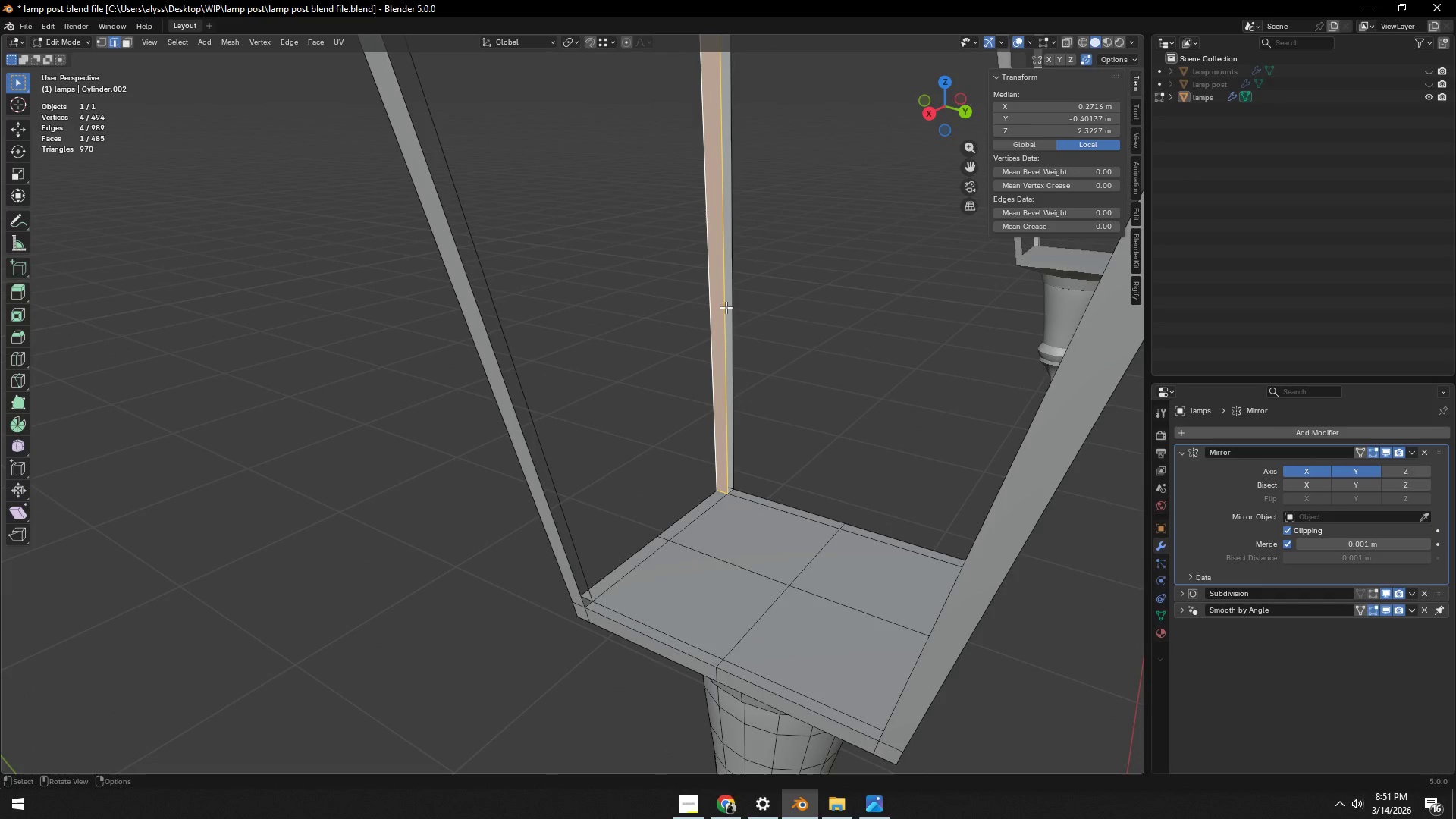 
left_click([726, 312])
 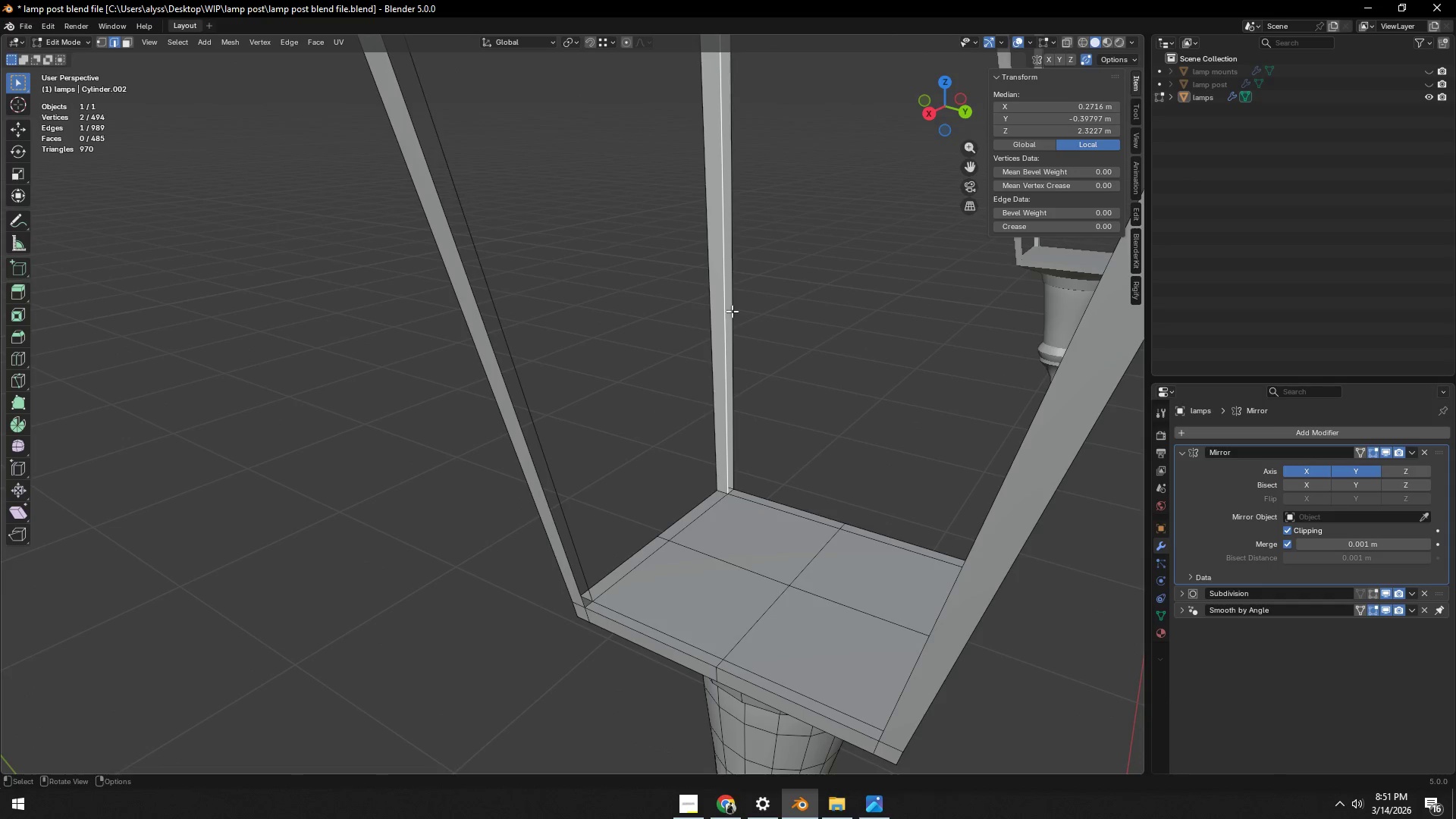 
key(Shift+ShiftLeft)
 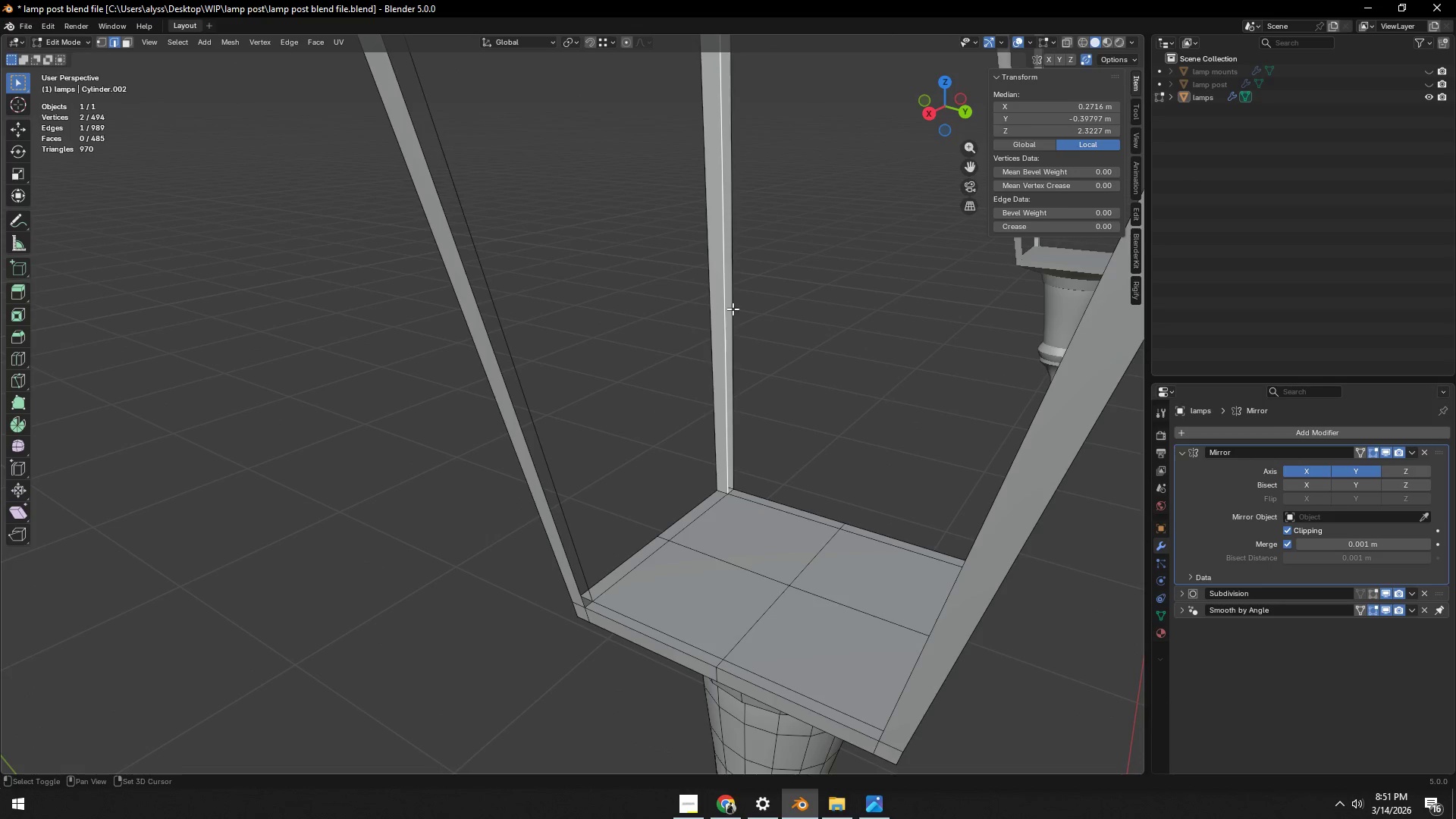 
double_click([733, 309])
 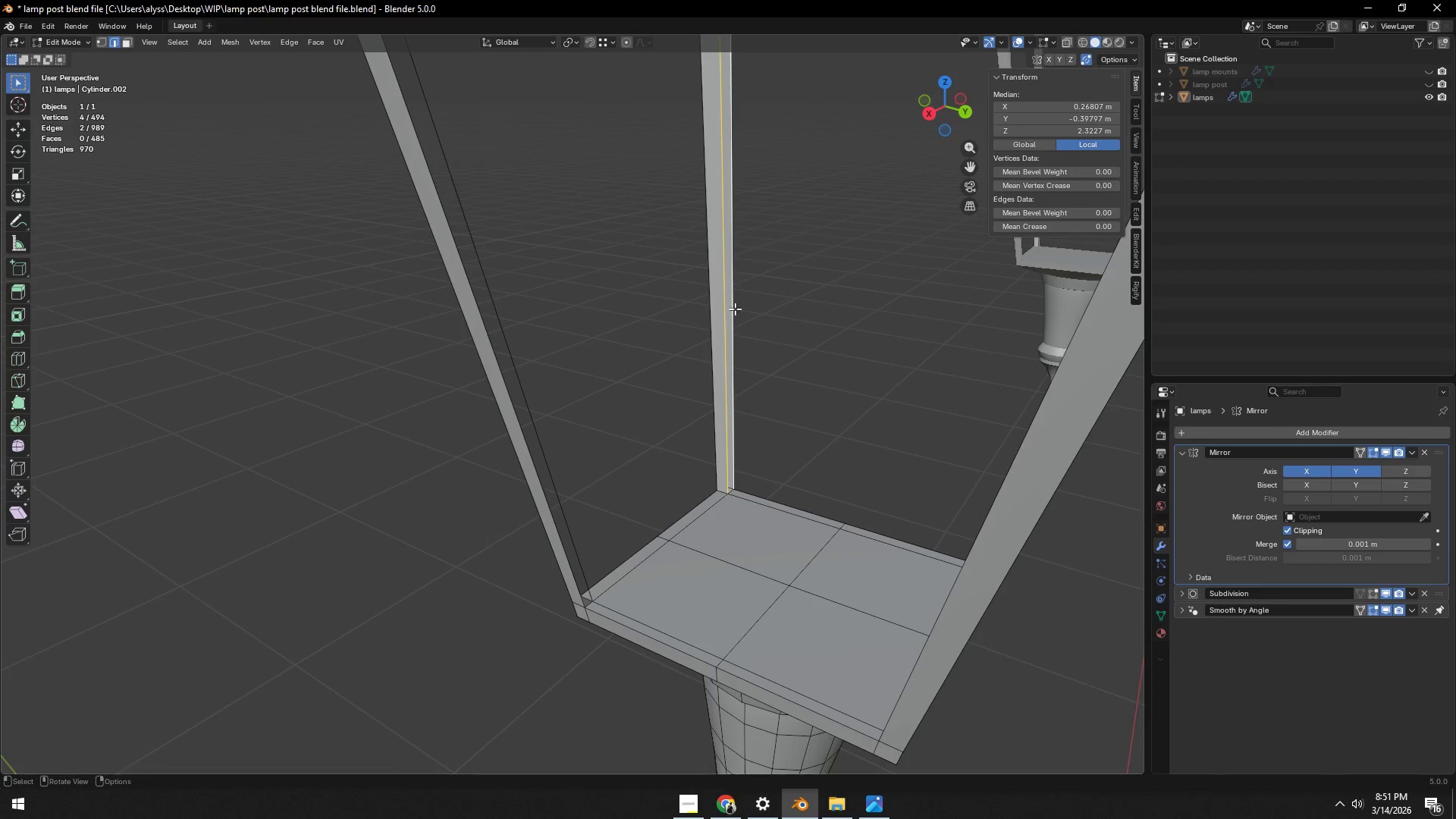 
key(F)
 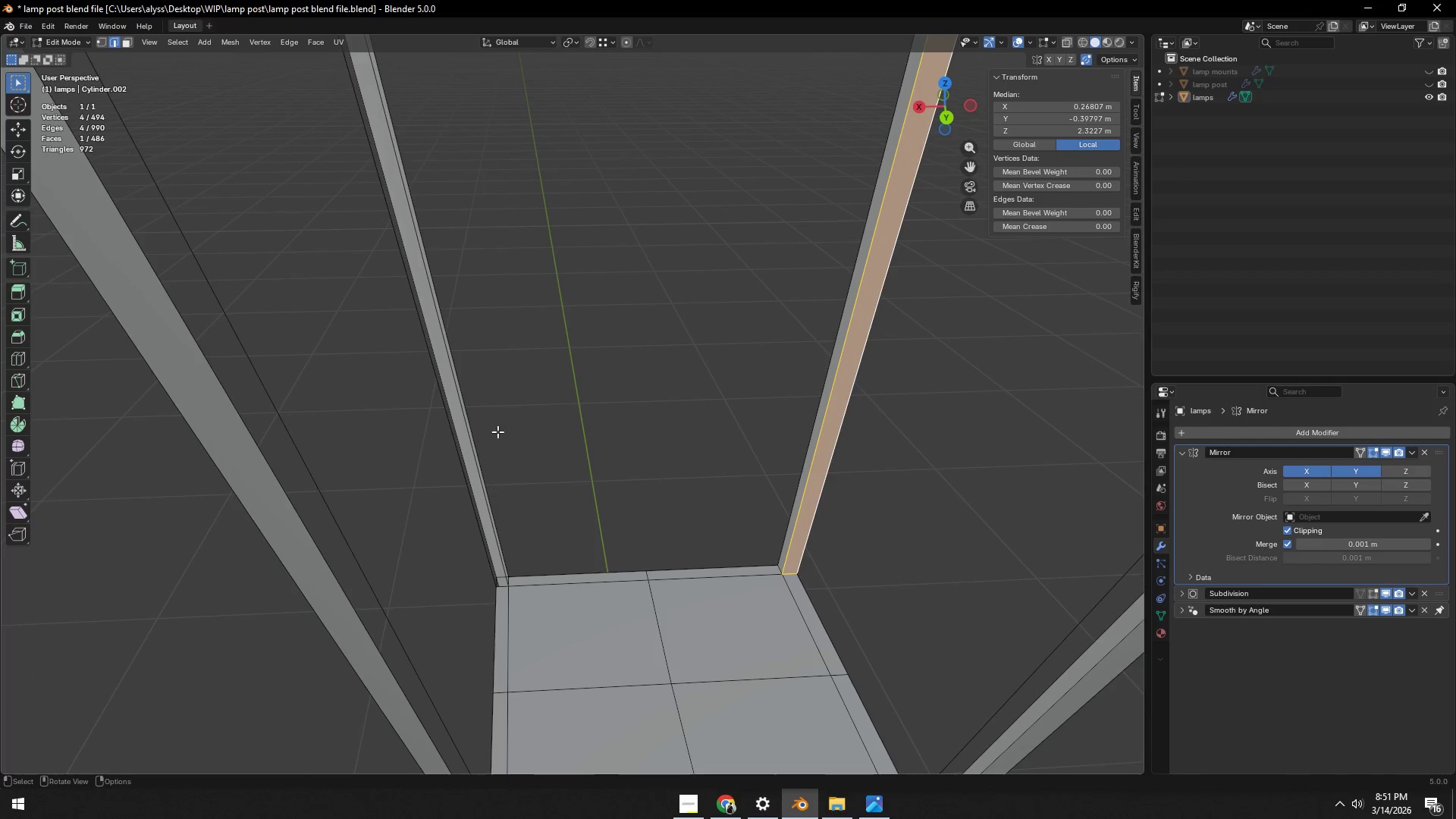 
left_click([461, 409])
 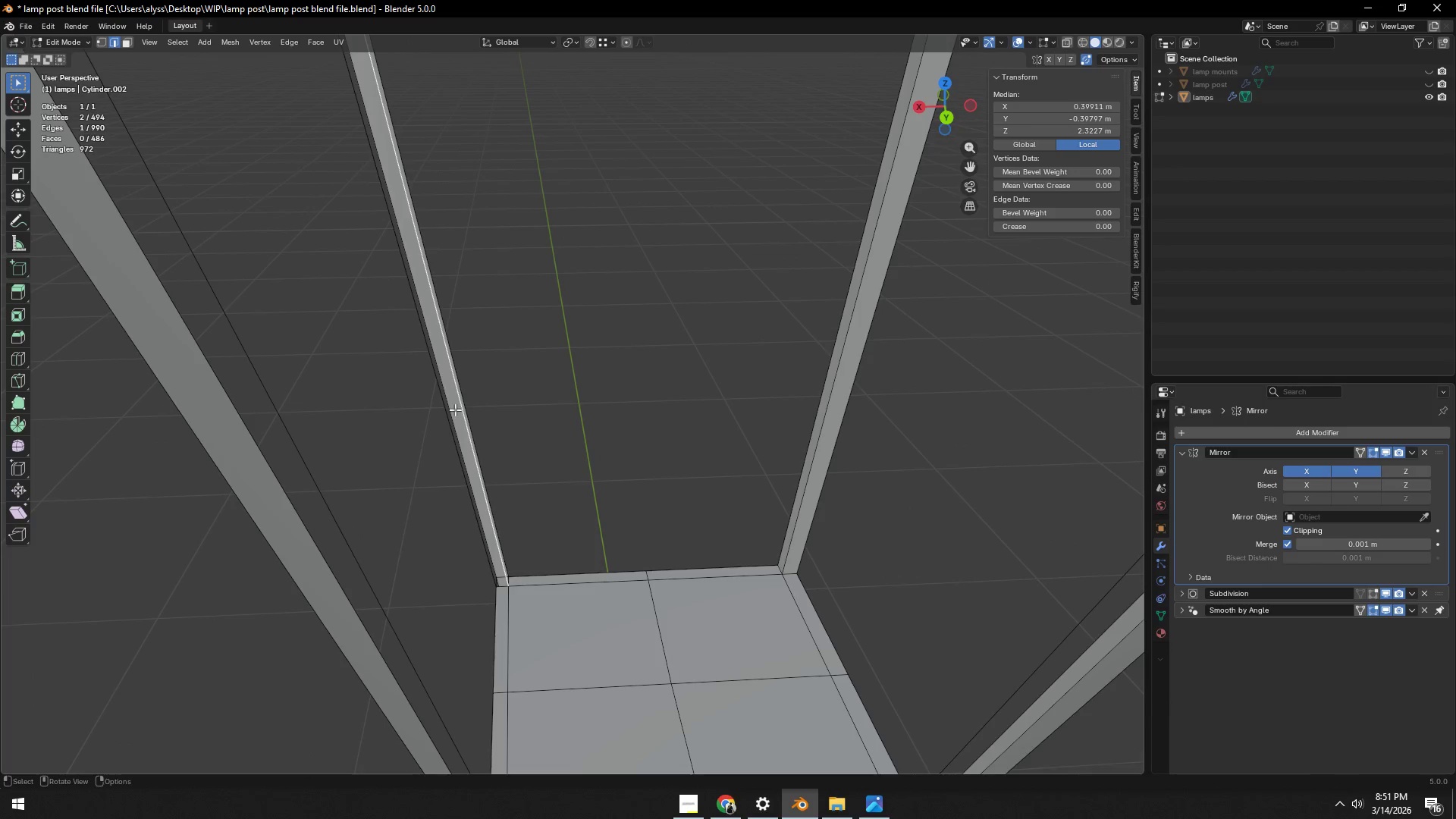 
hold_key(key=ShiftLeft, duration=0.62)
left_click([446, 410])
 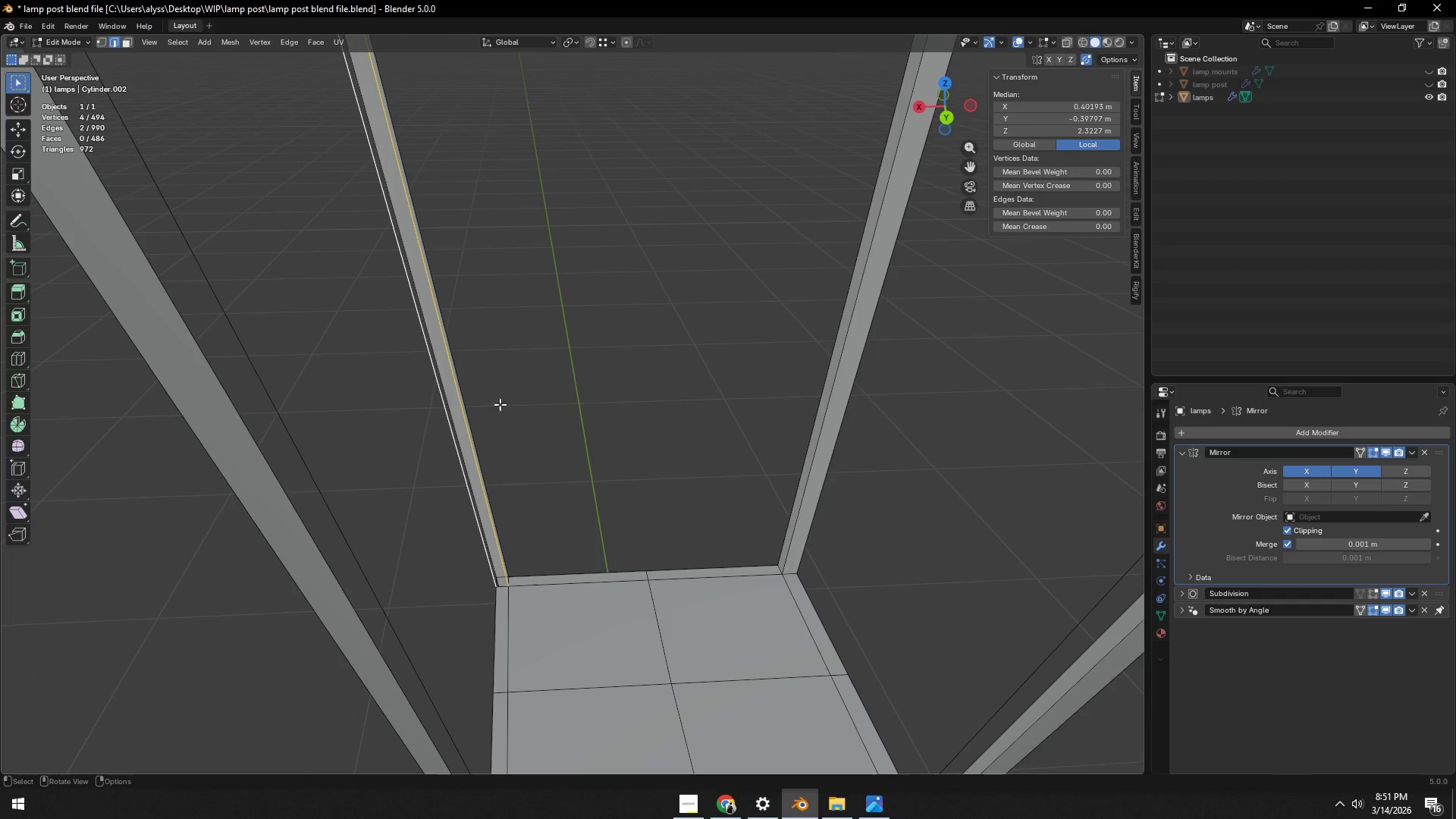 
key(F)
 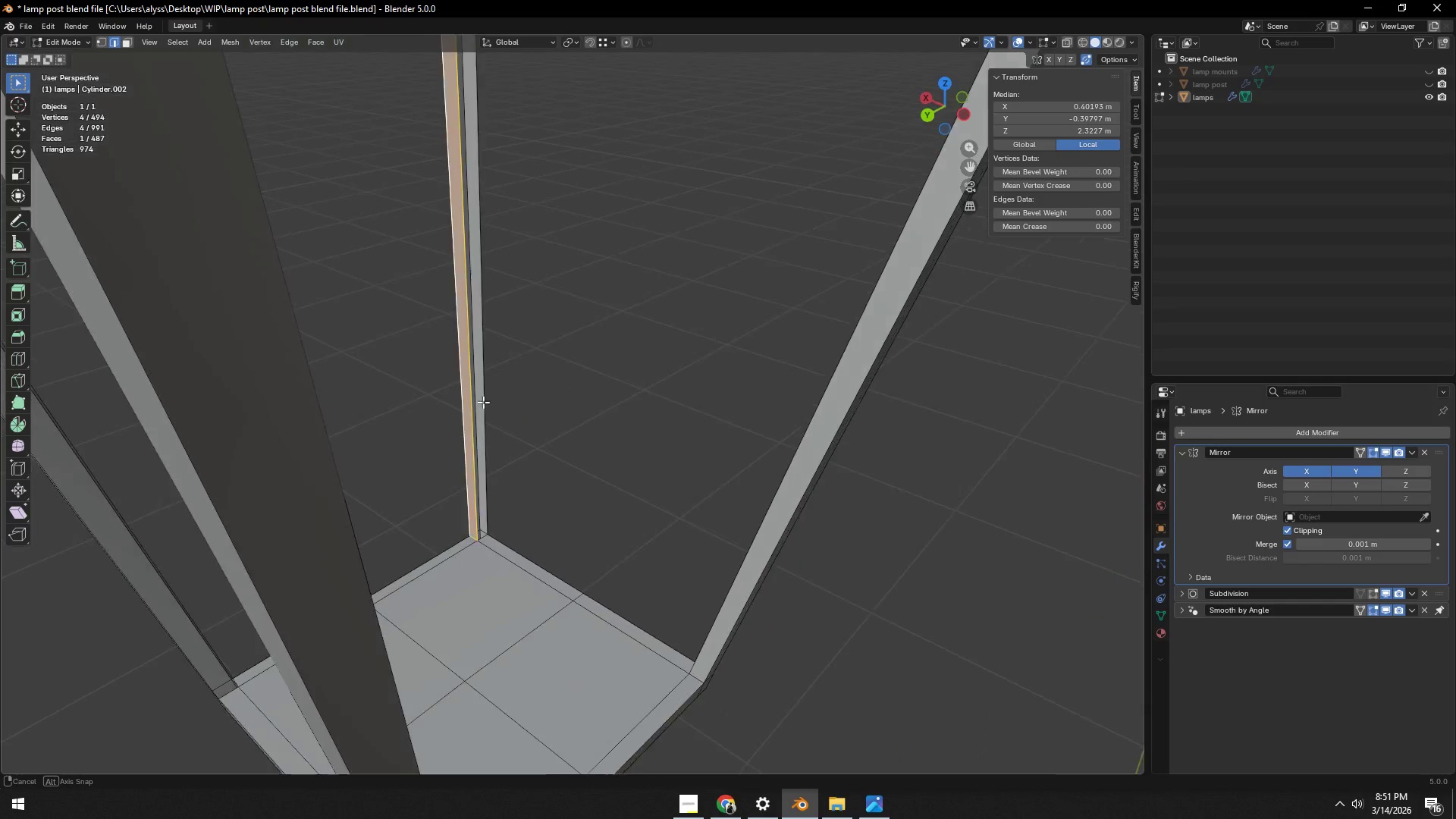 
left_click([487, 382])
 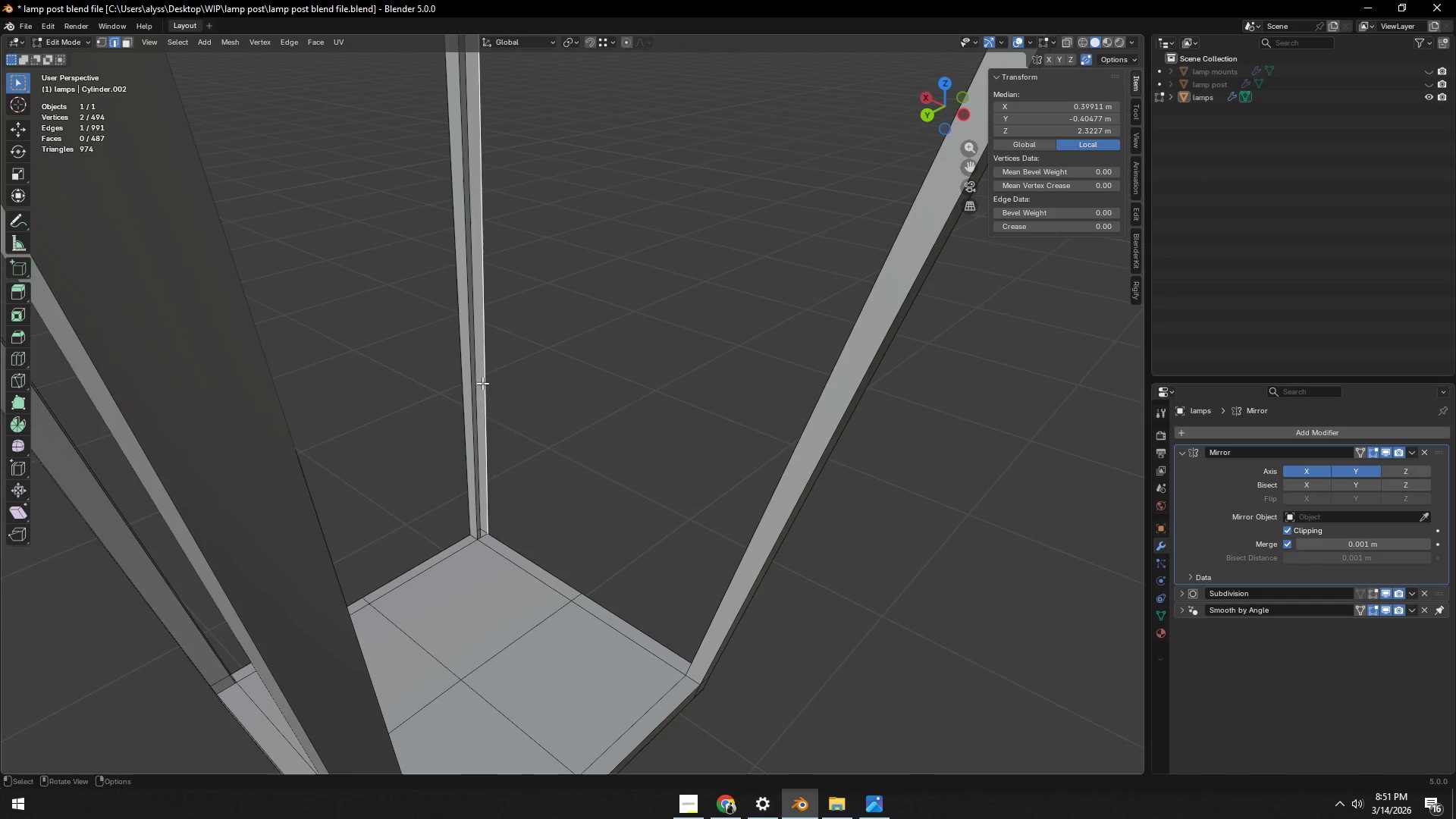 
hold_key(key=ShiftLeft, duration=0.69)
 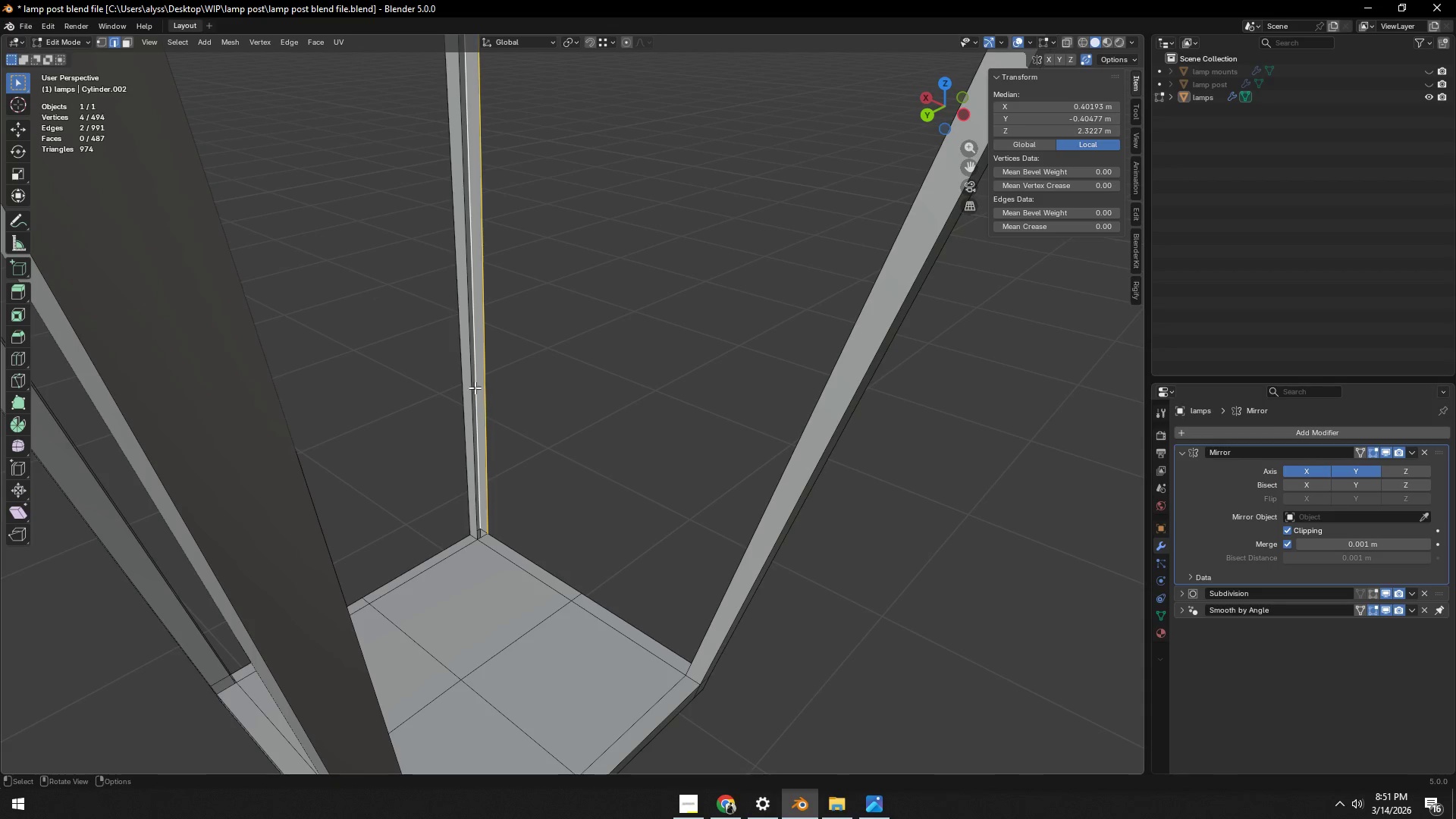 
hold_key(key=ShiftLeft, duration=0.83)
left_click([475, 388])
 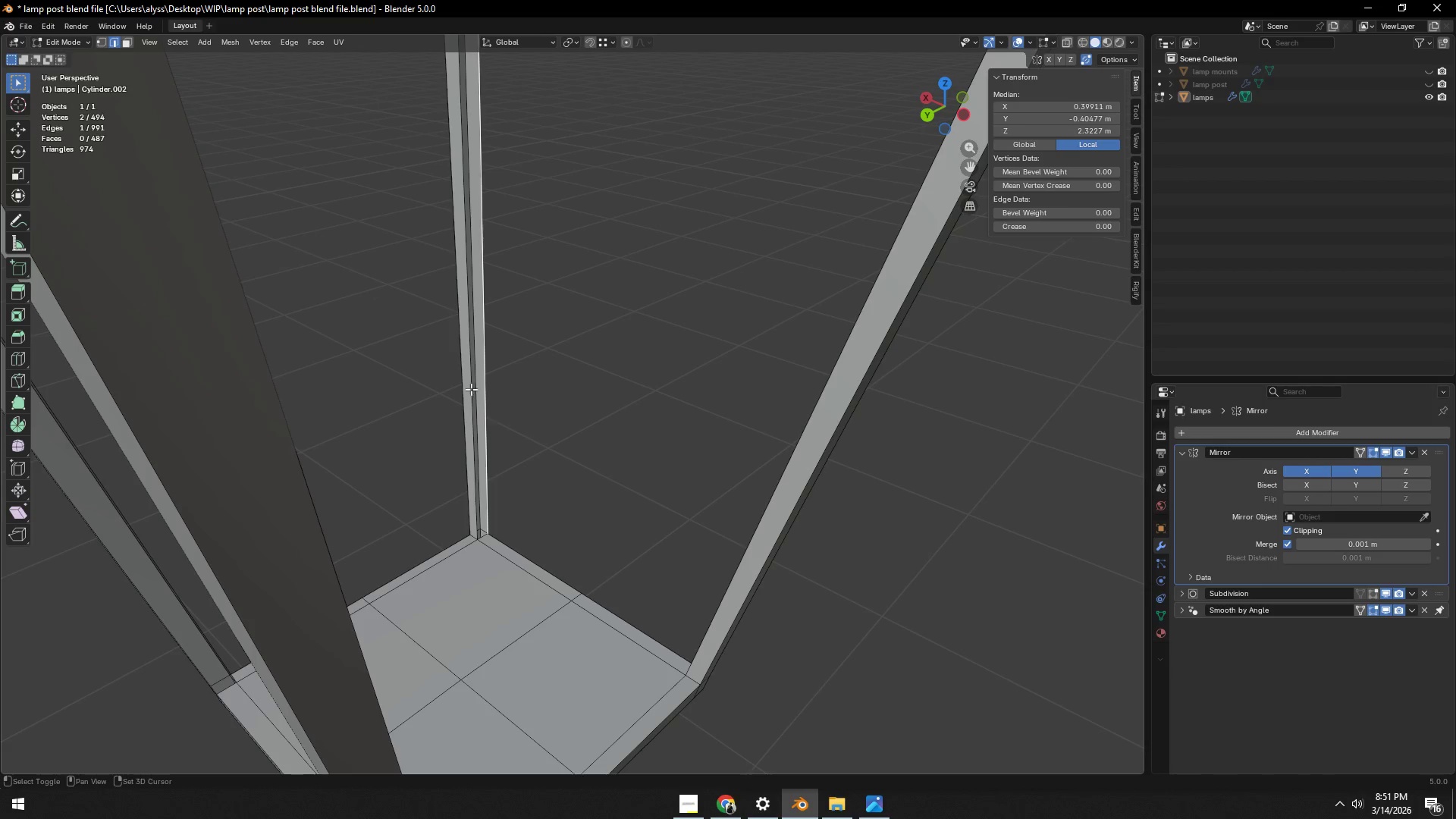 
double_click([470, 389])
 